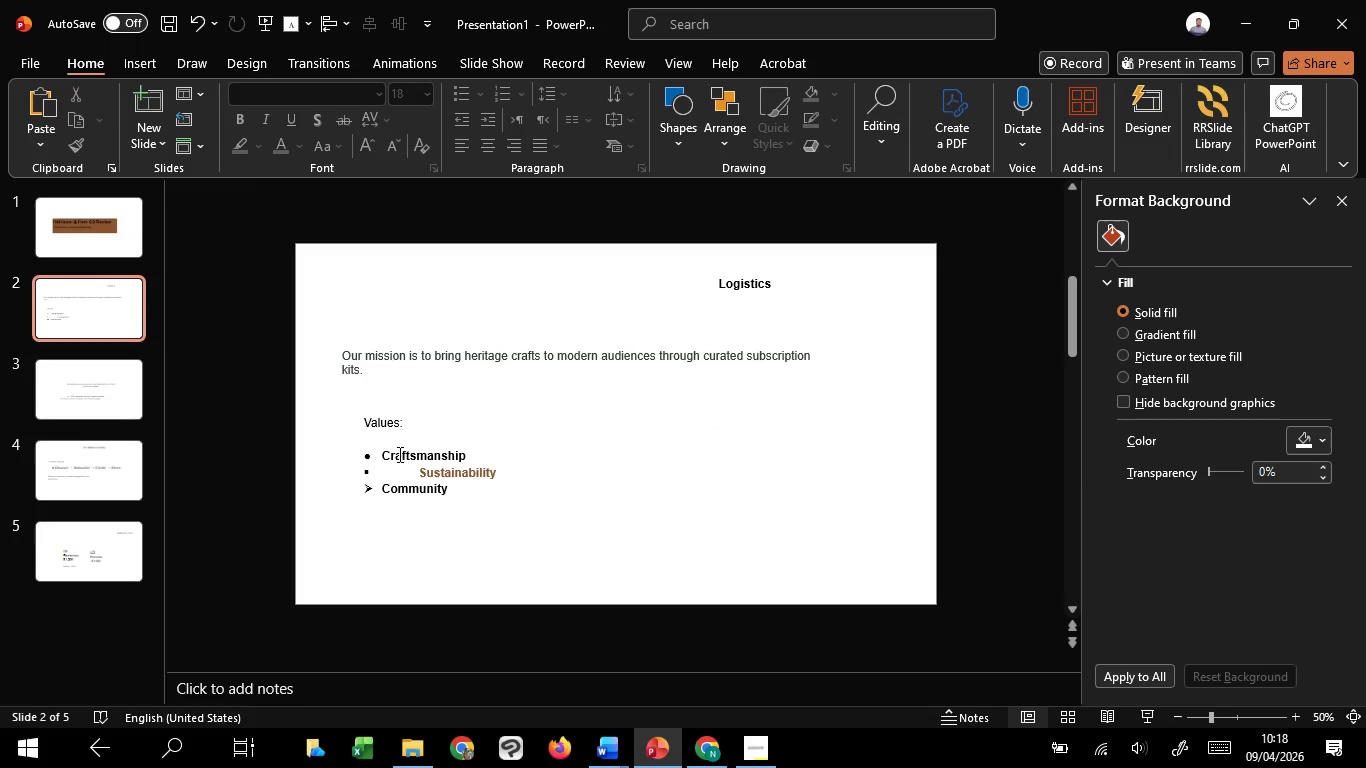 
left_click_drag(start_coordinate=[386, 455], to_coordinate=[504, 490])
 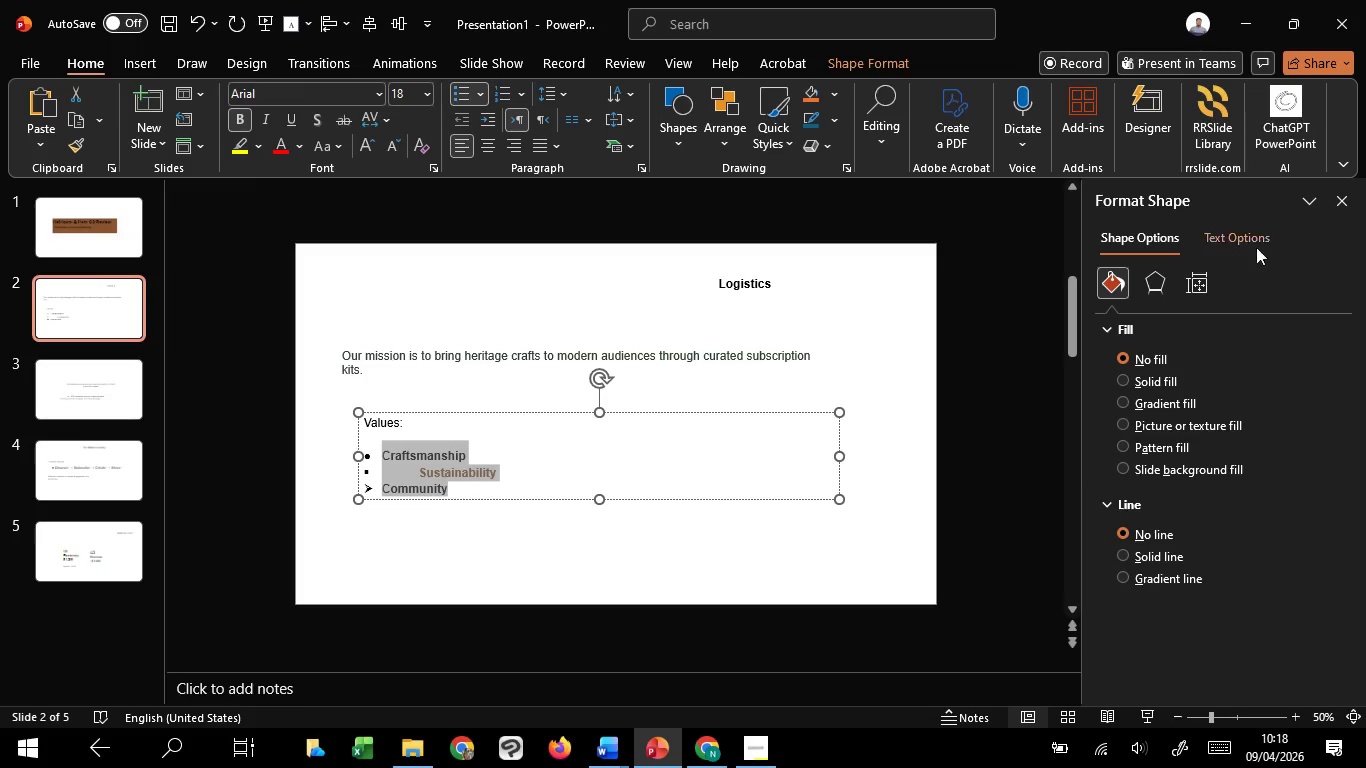 
left_click([1267, 239])
 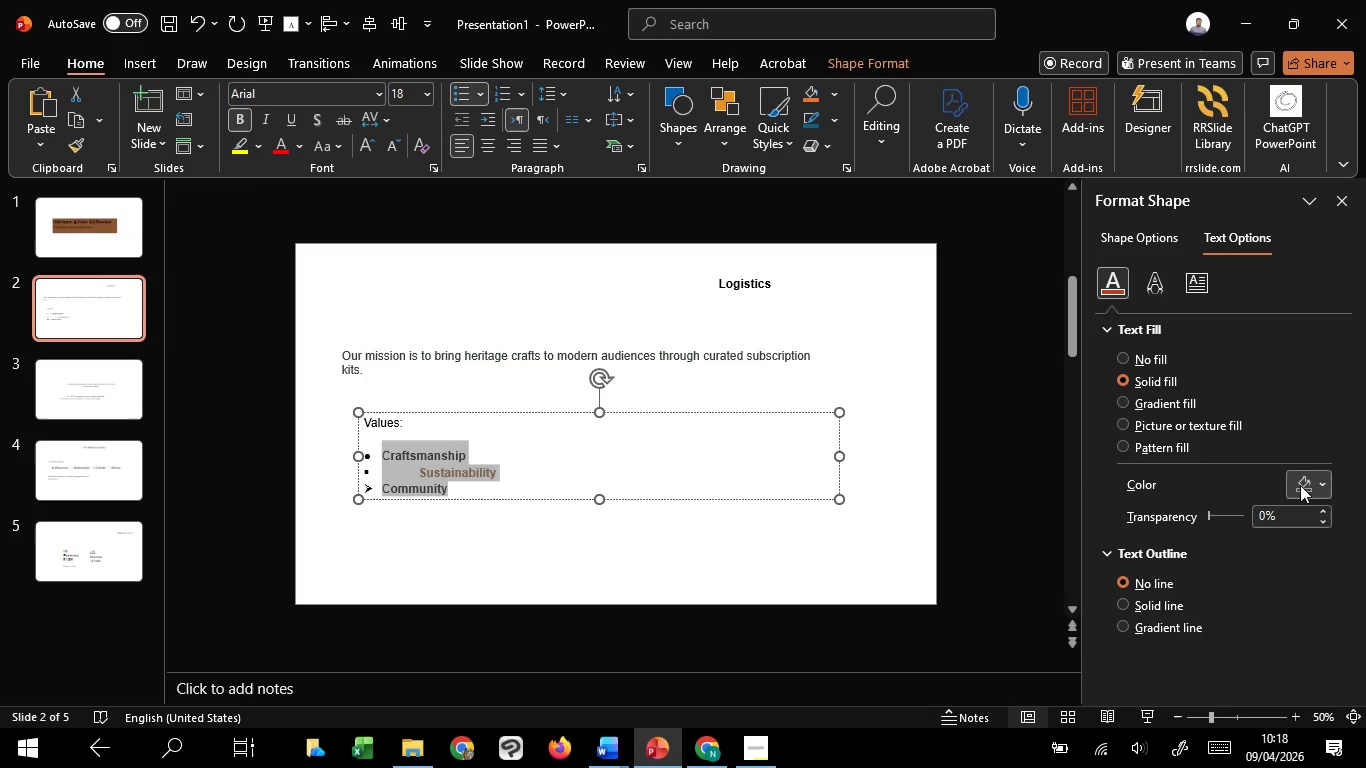 
left_click([1304, 486])
 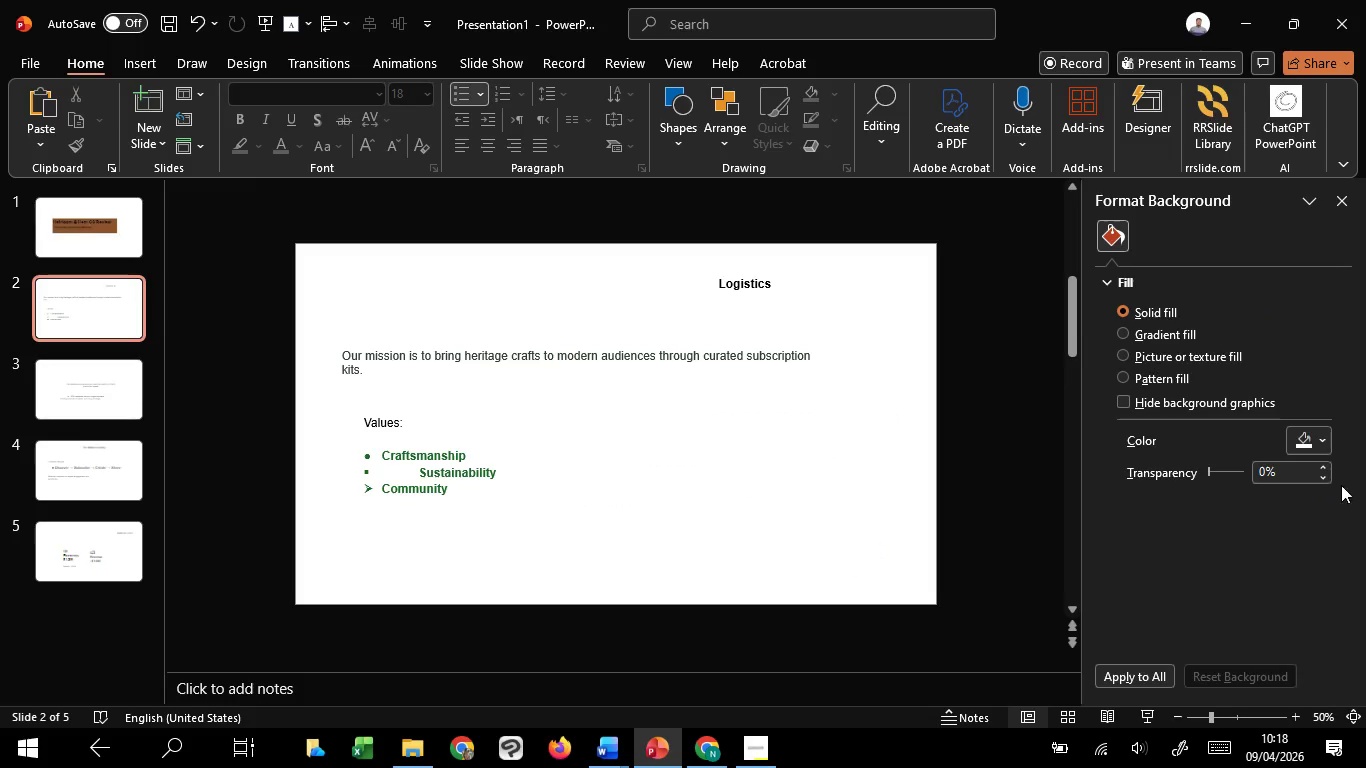 
scroll: coordinate [787, 559], scroll_direction: down, amount: 1.0
 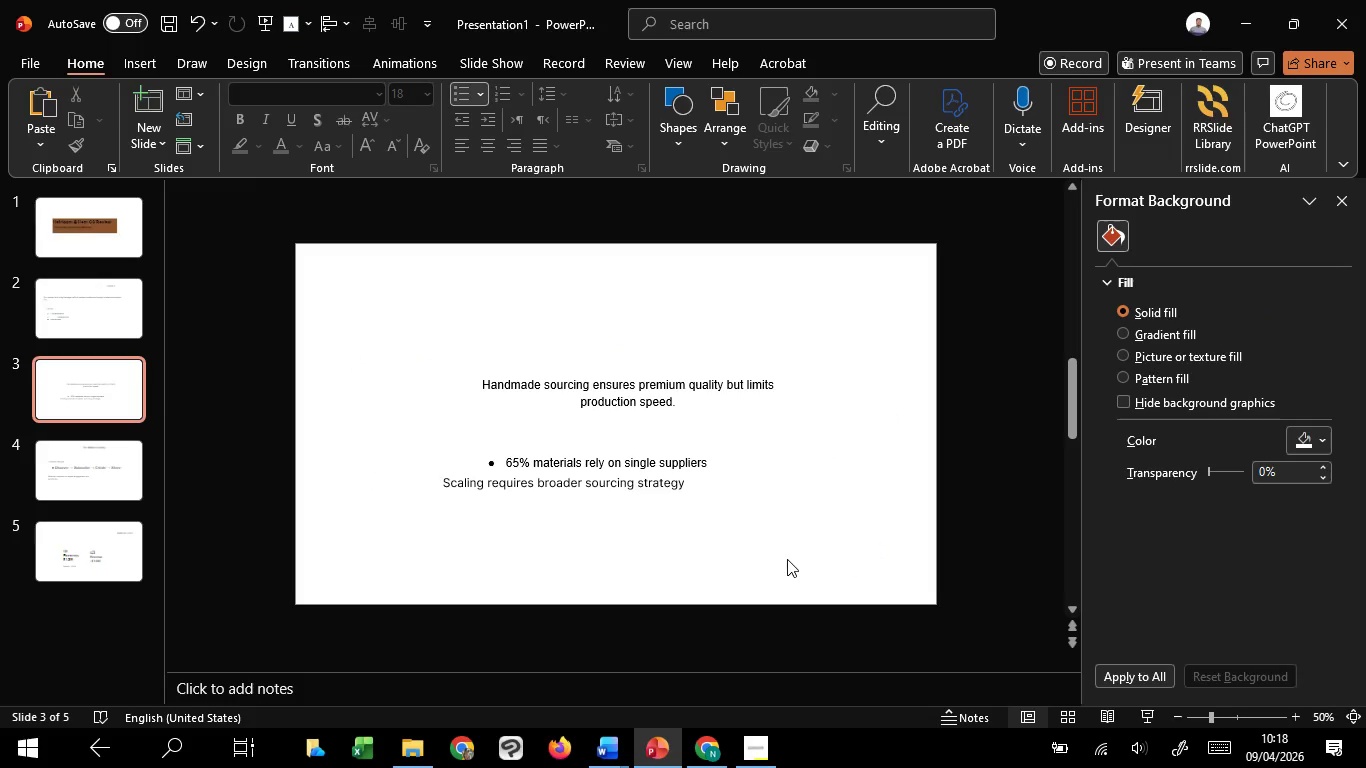 
scroll: coordinate [787, 559], scroll_direction: up, amount: 1.0
 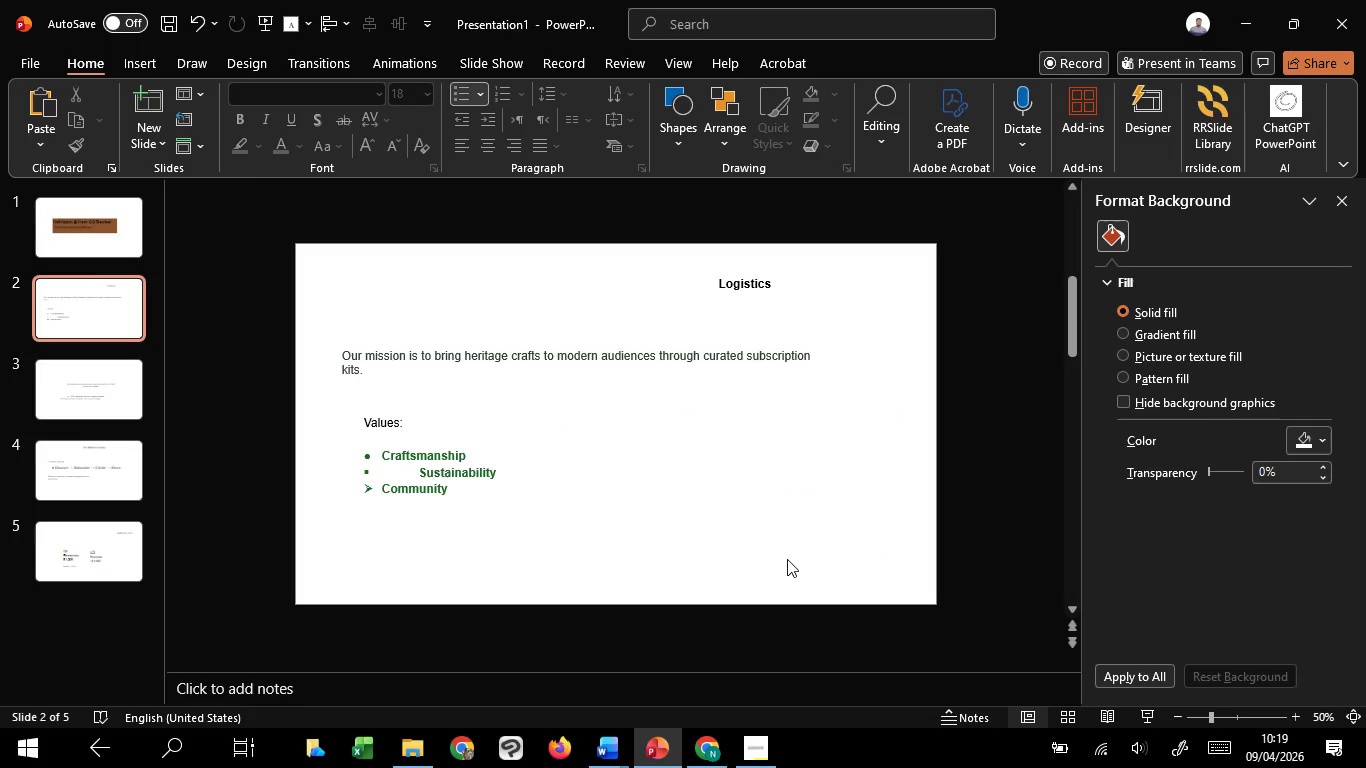 
wait(6.38)
 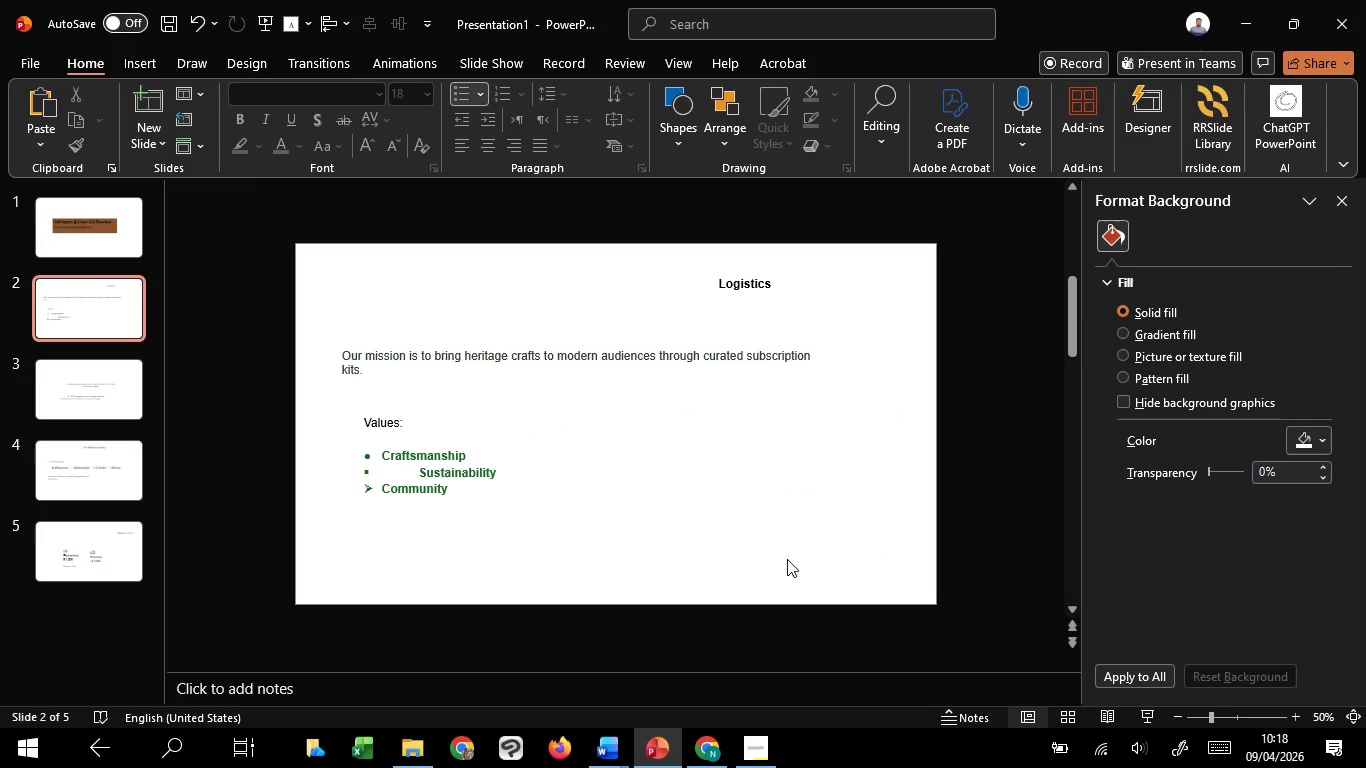 
scroll: coordinate [787, 559], scroll_direction: up, amount: 1.0
 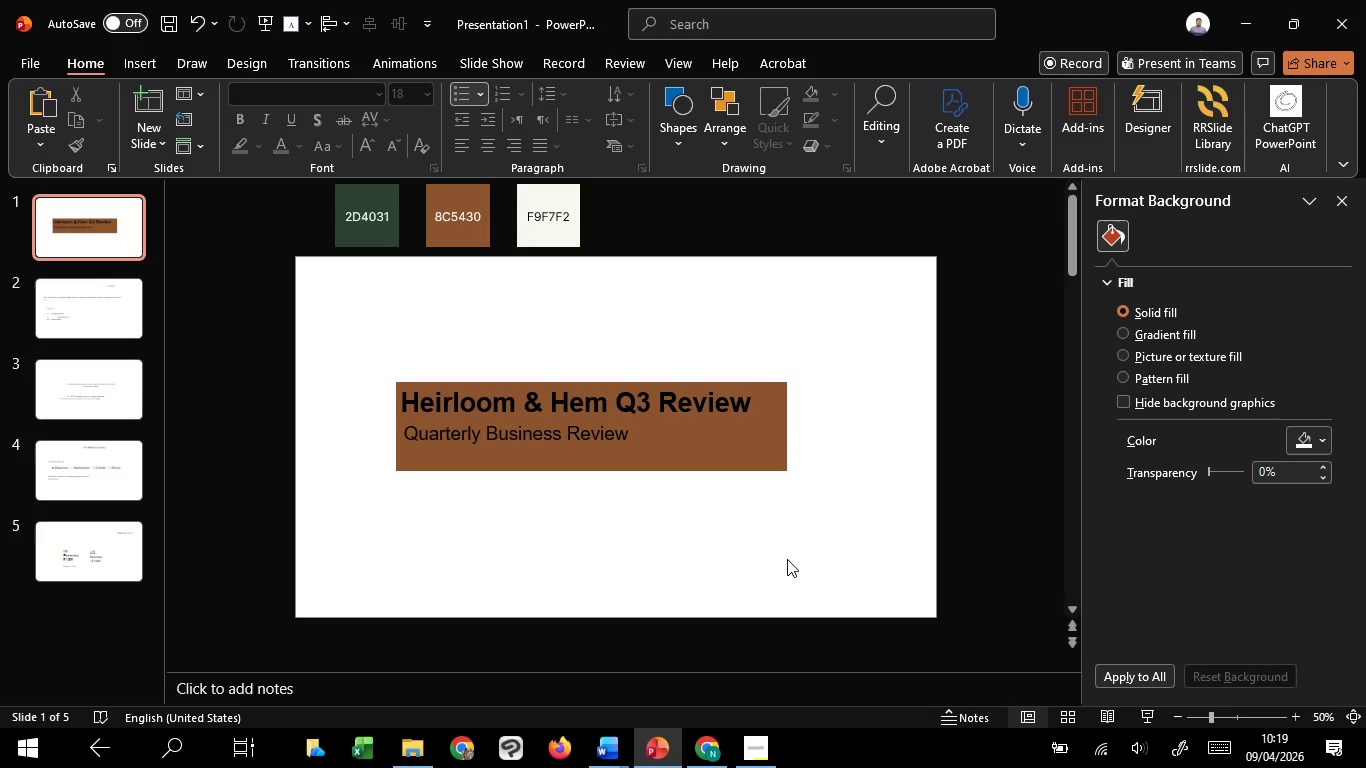 
scroll: coordinate [787, 559], scroll_direction: none, amount: 0.0
 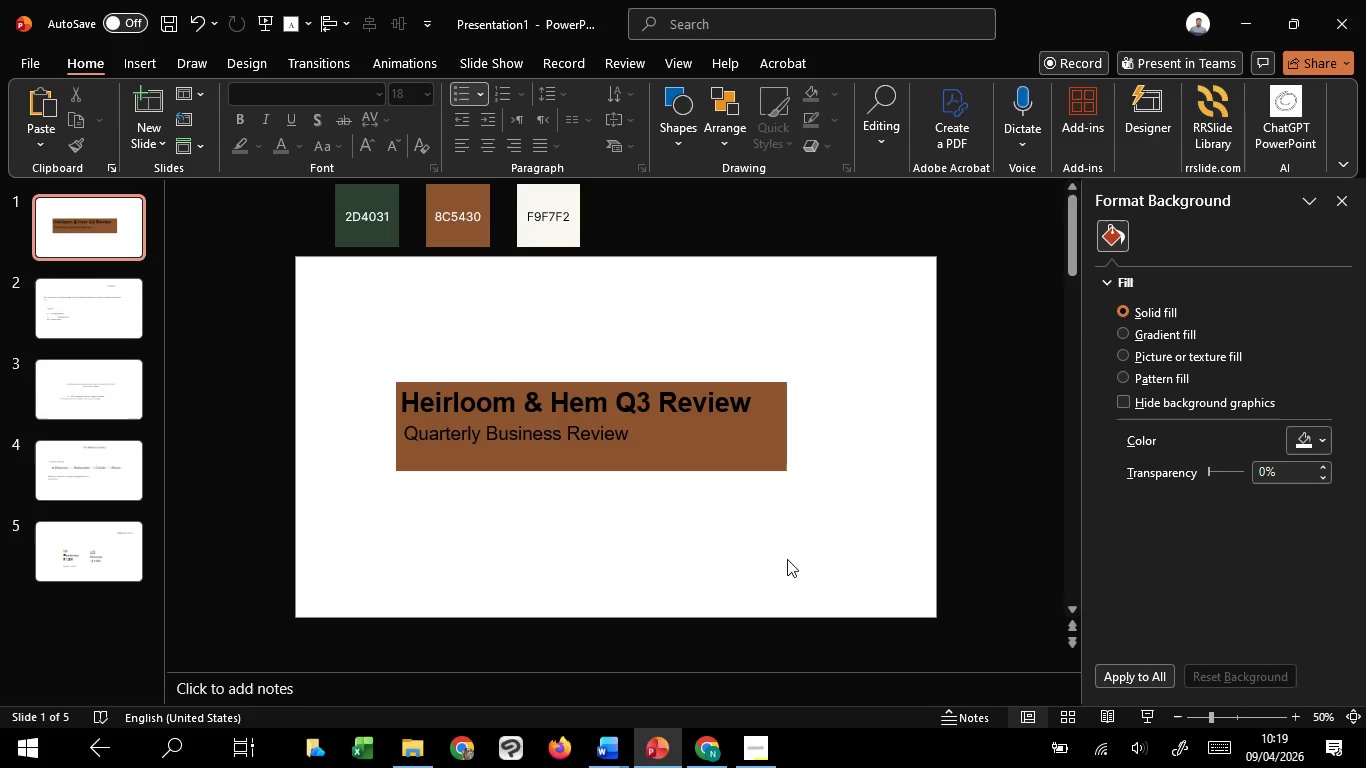 
scroll: coordinate [787, 559], scroll_direction: down, amount: 1.0
 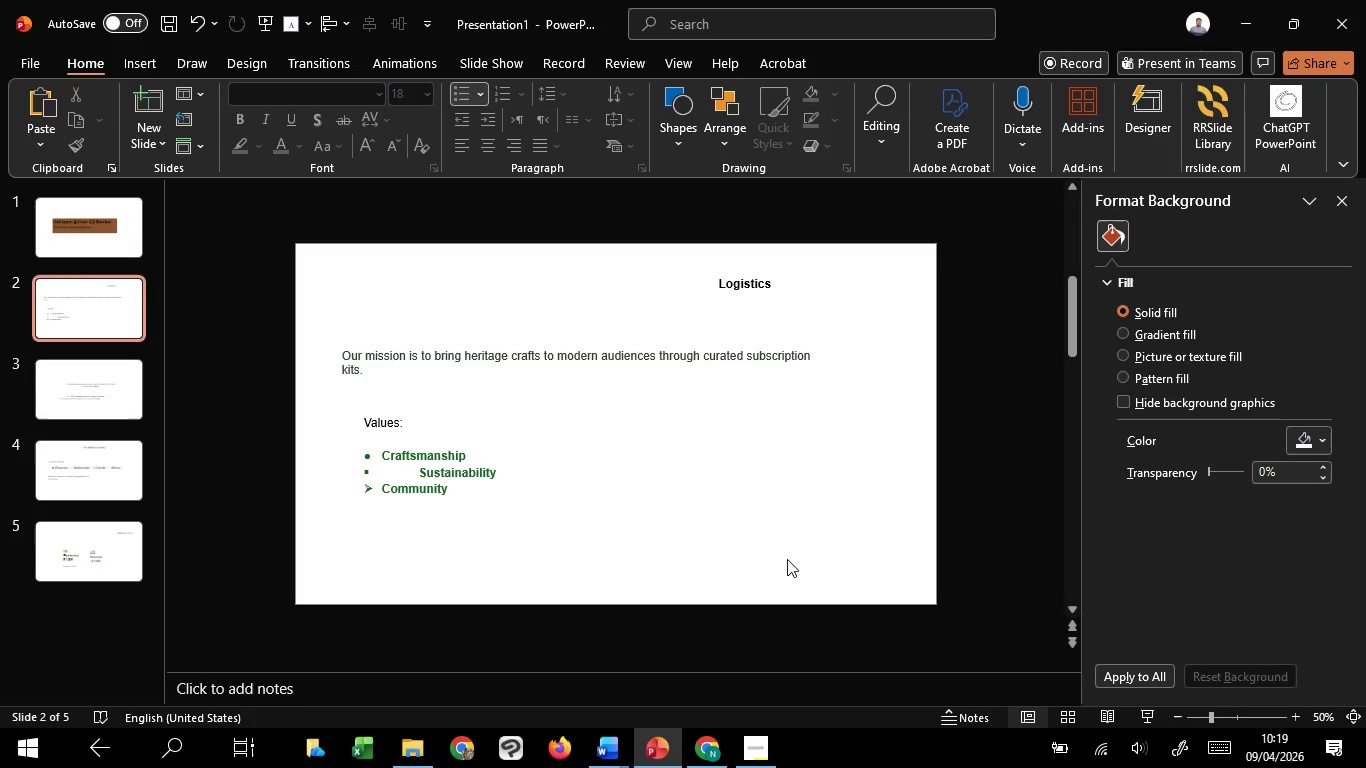 
scroll: coordinate [787, 559], scroll_direction: up, amount: 1.0
 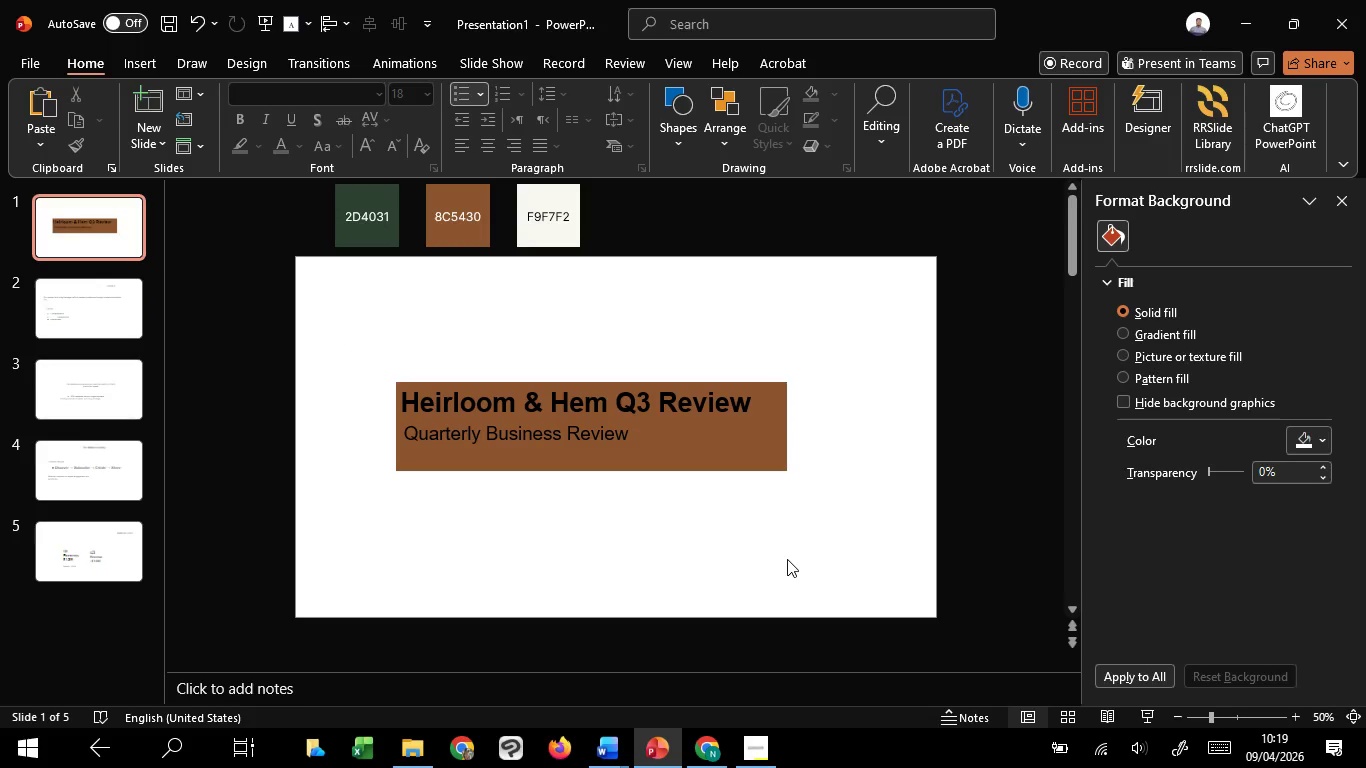 
scroll: coordinate [787, 559], scroll_direction: down, amount: 1.0
 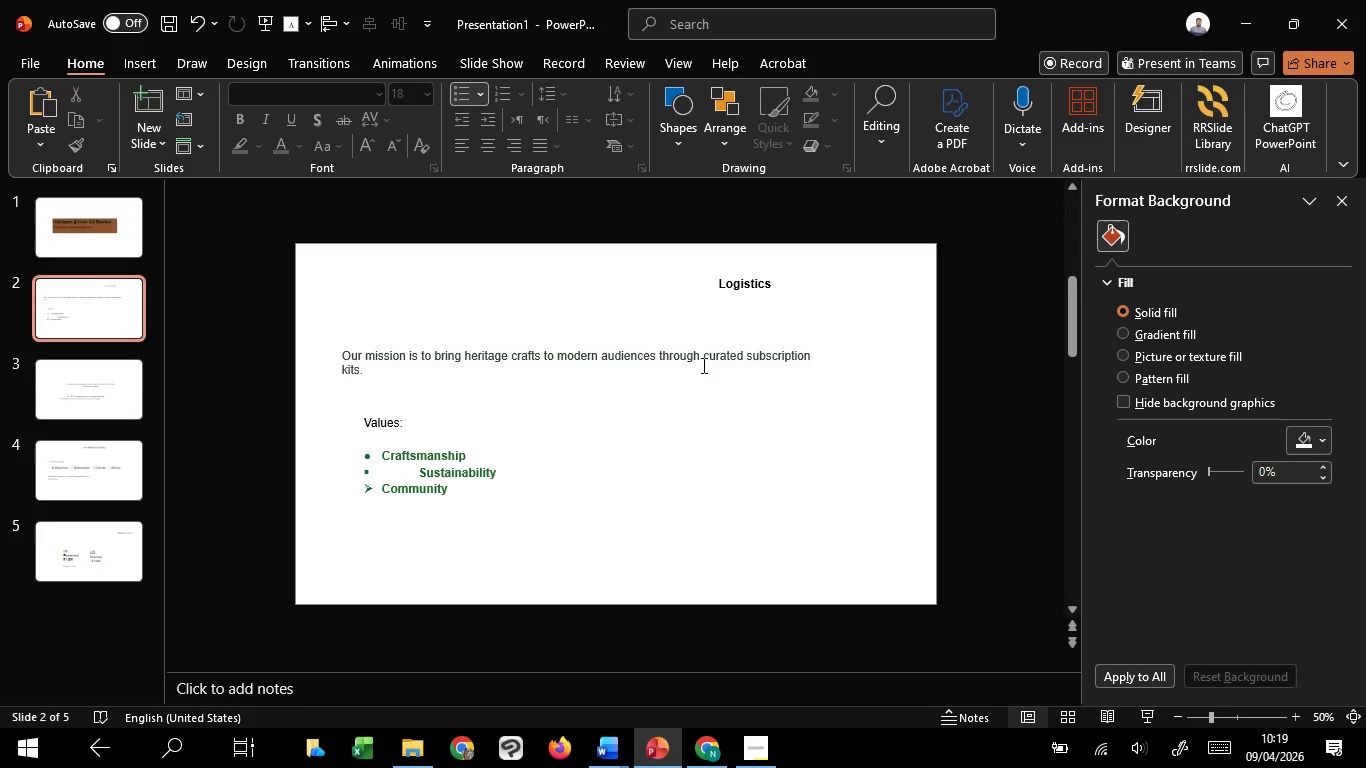 
scroll: coordinate [702, 365], scroll_direction: up, amount: 1.0
 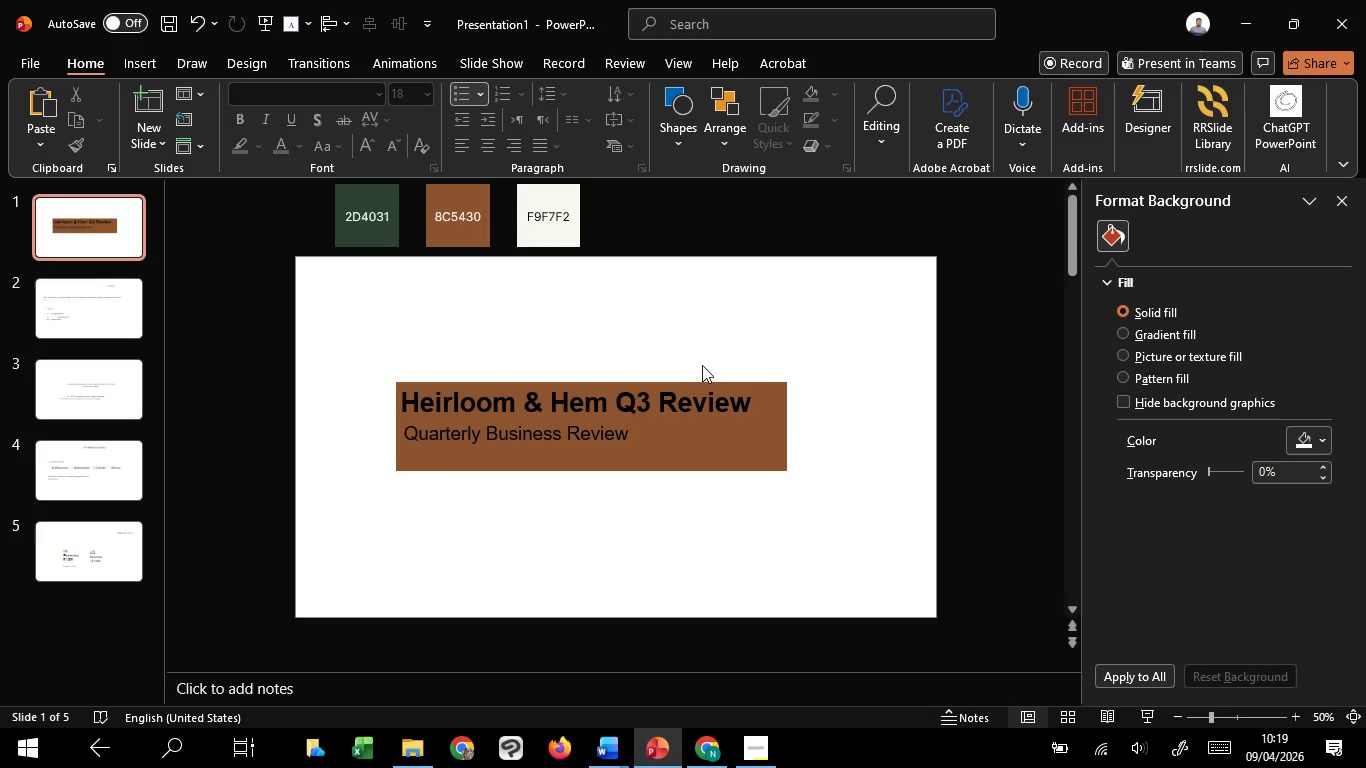 
scroll: coordinate [702, 365], scroll_direction: down, amount: 1.0
 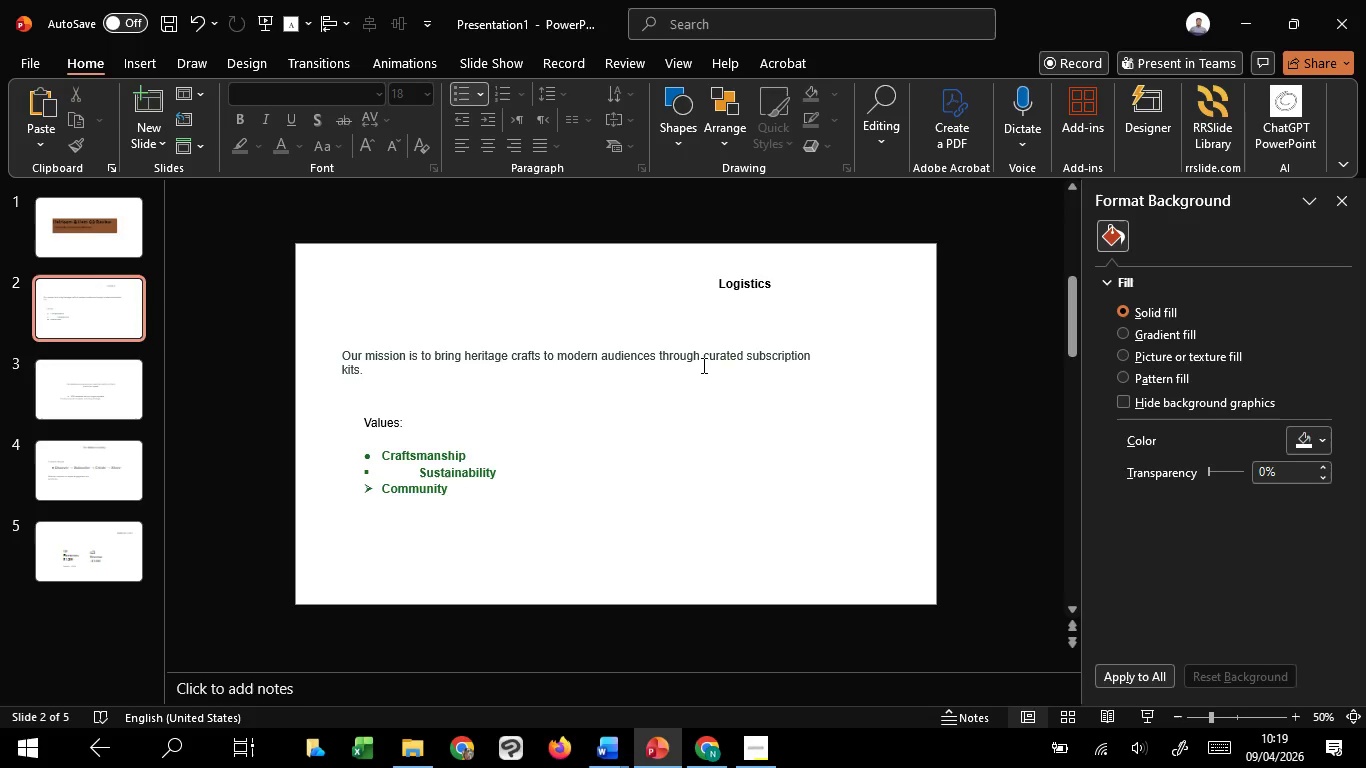 
scroll: coordinate [702, 365], scroll_direction: up, amount: 1.0
 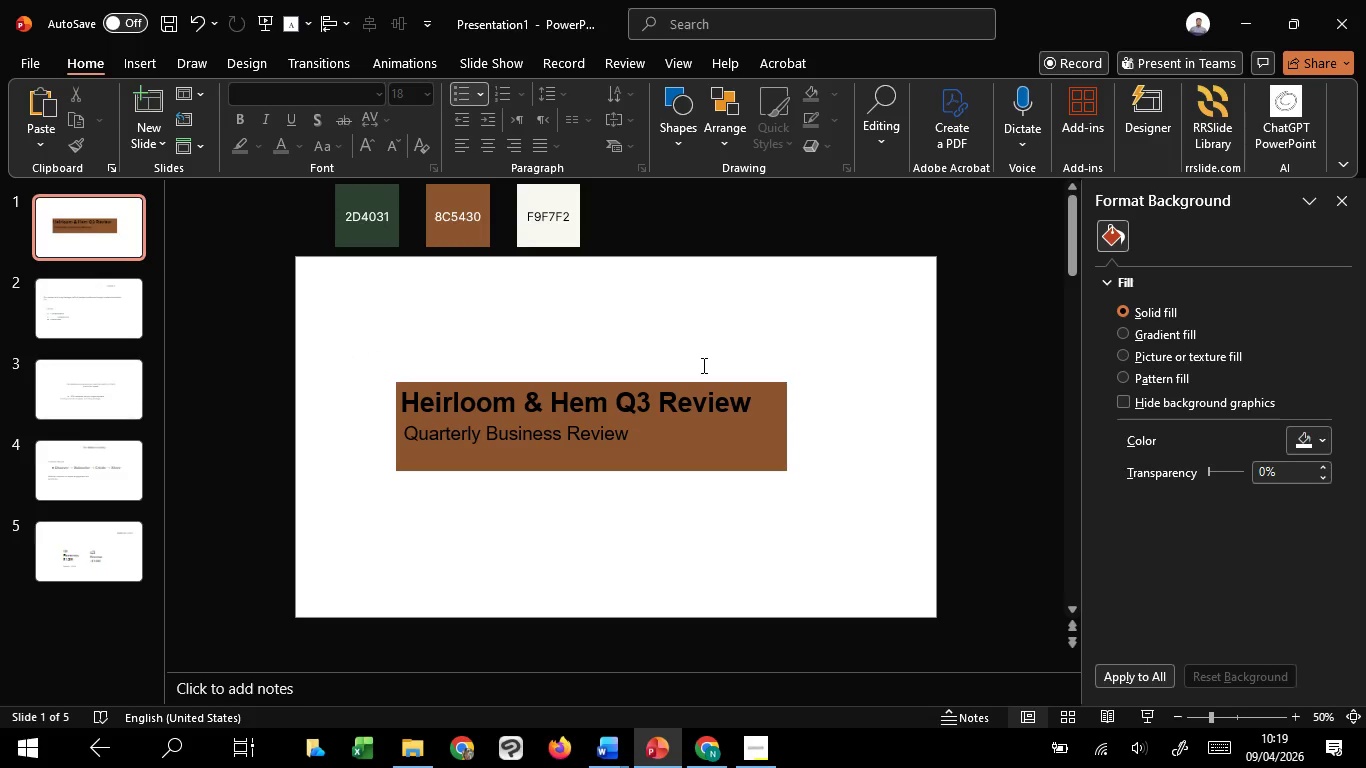 
wait(7.38)
 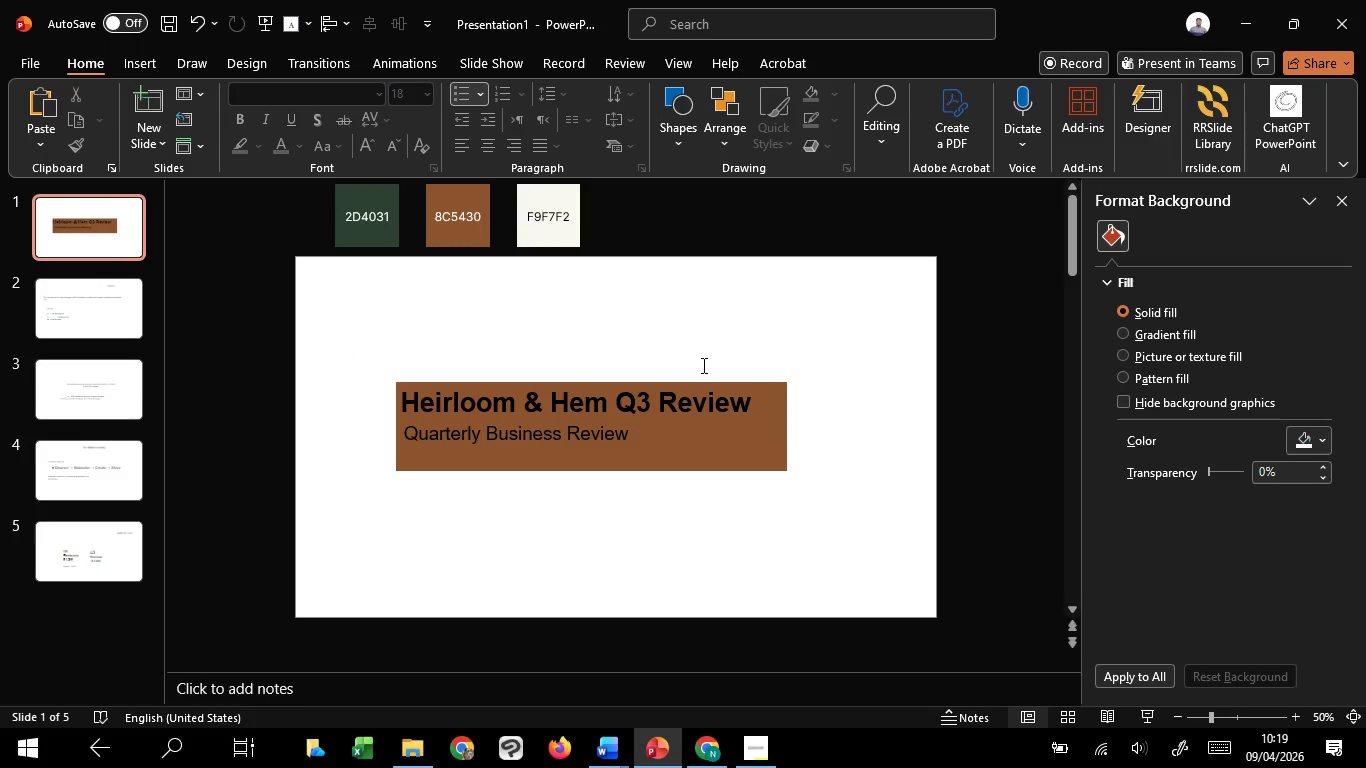 
scroll: coordinate [698, 323], scroll_direction: down, amount: 2.0
 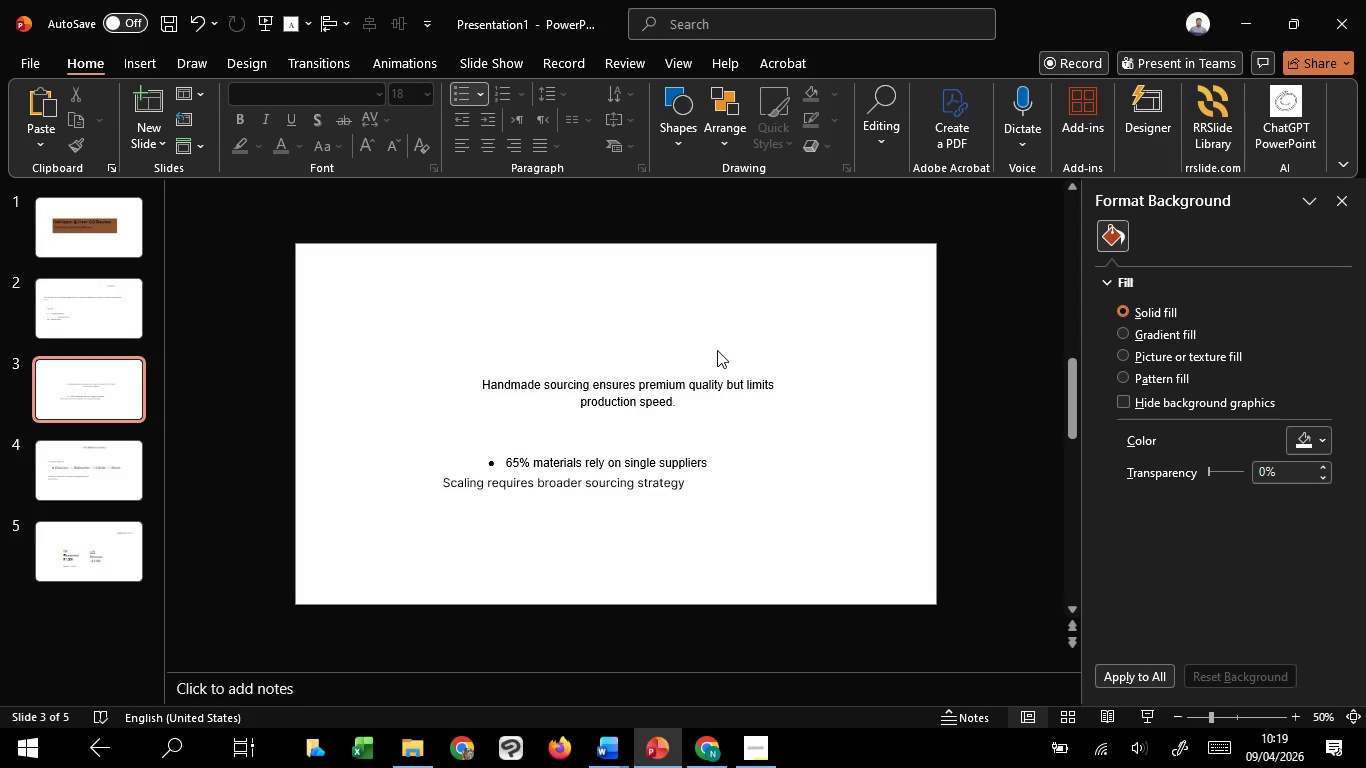 
wait(13.88)
 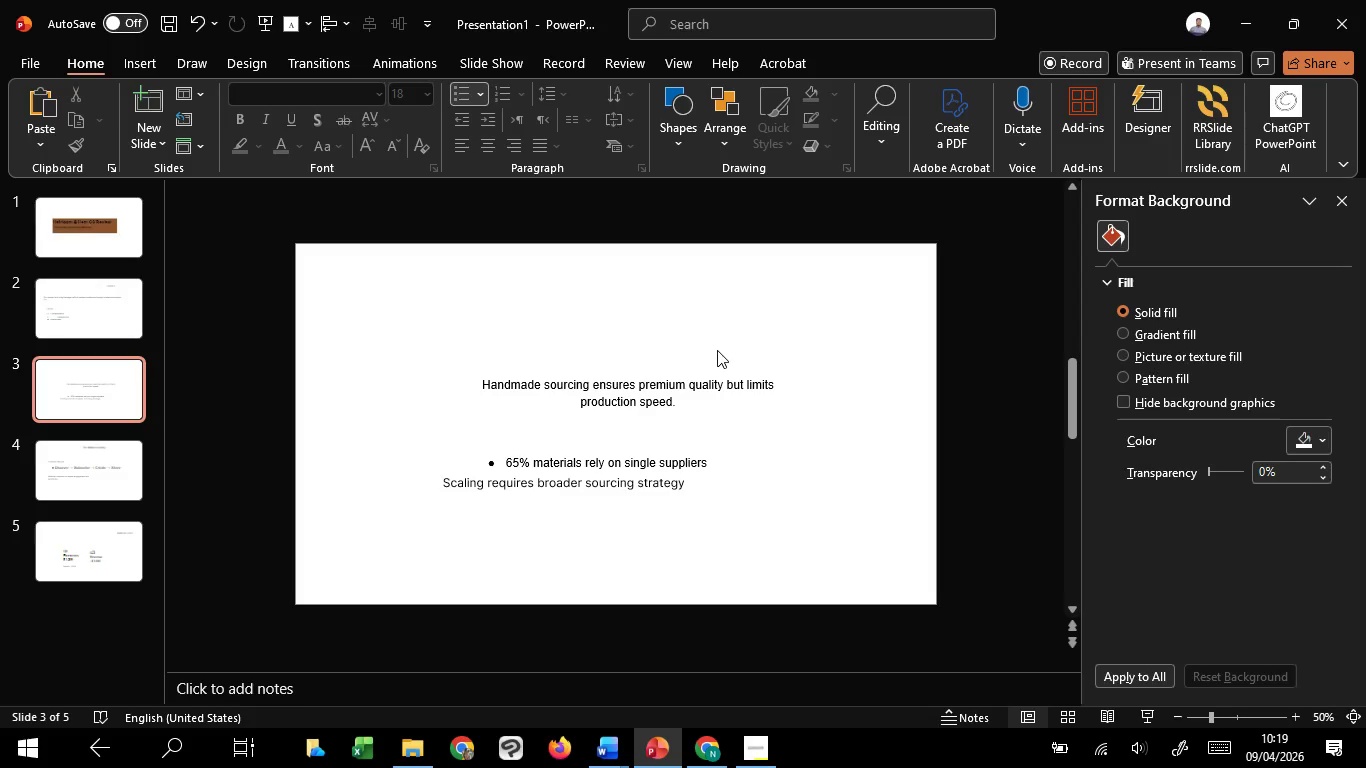 
scroll: coordinate [717, 350], scroll_direction: down, amount: 1.0
 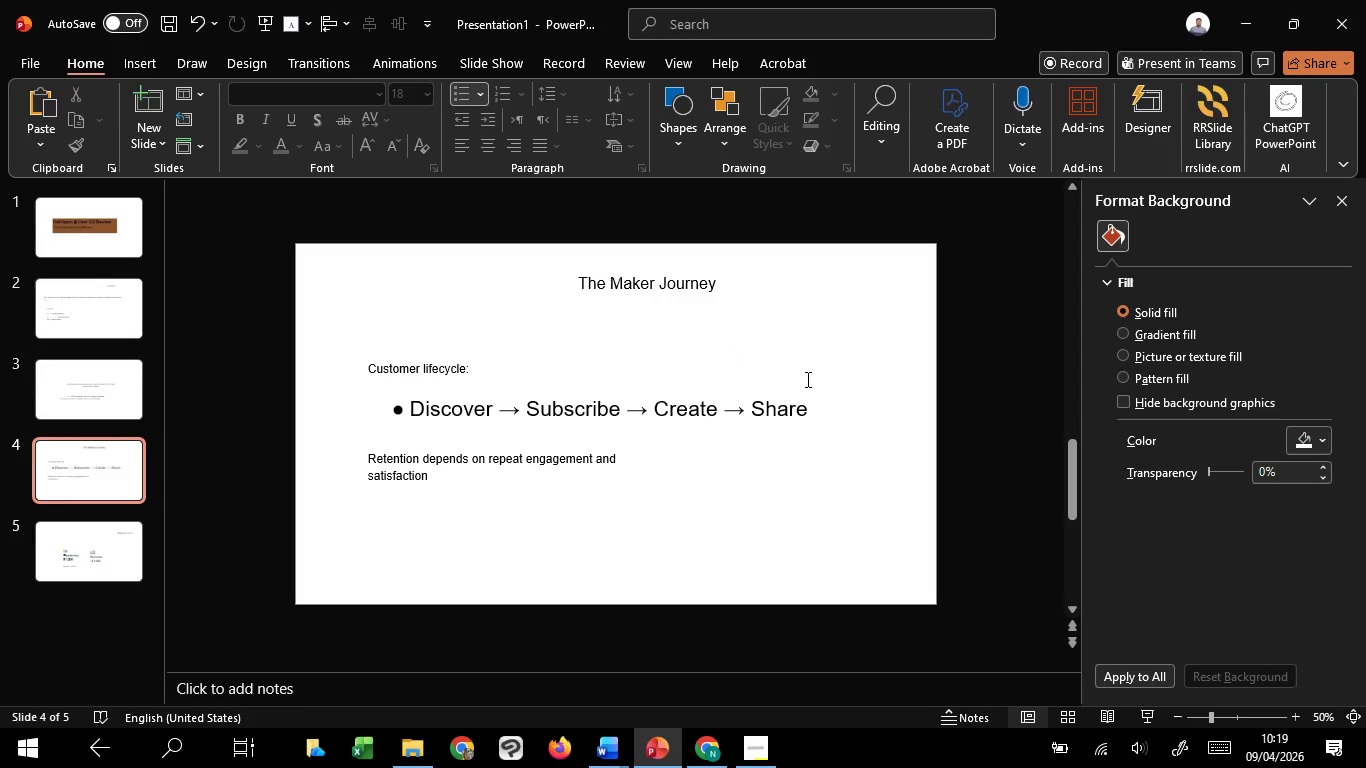 
wait(22.69)
 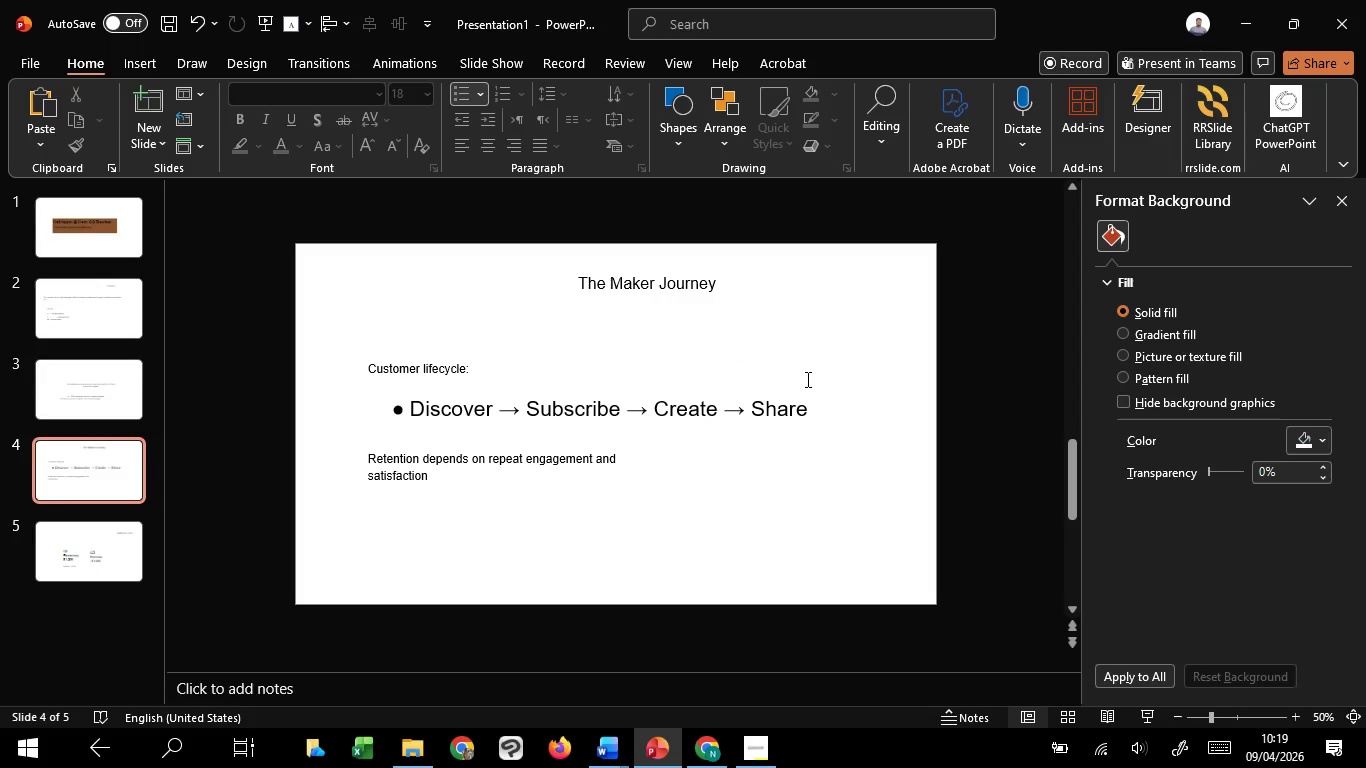 
scroll: coordinate [800, 393], scroll_direction: down, amount: 5.0
 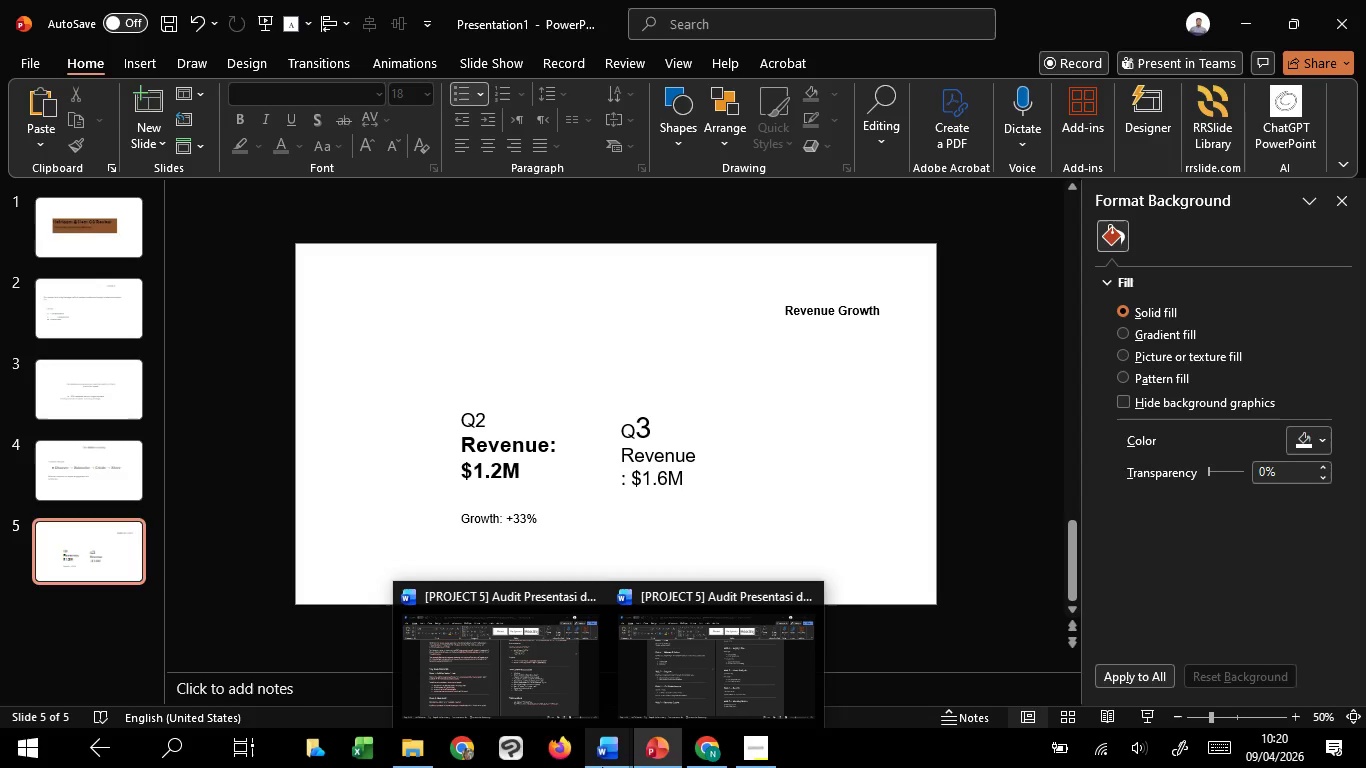 
mouse_move([625, 673])
 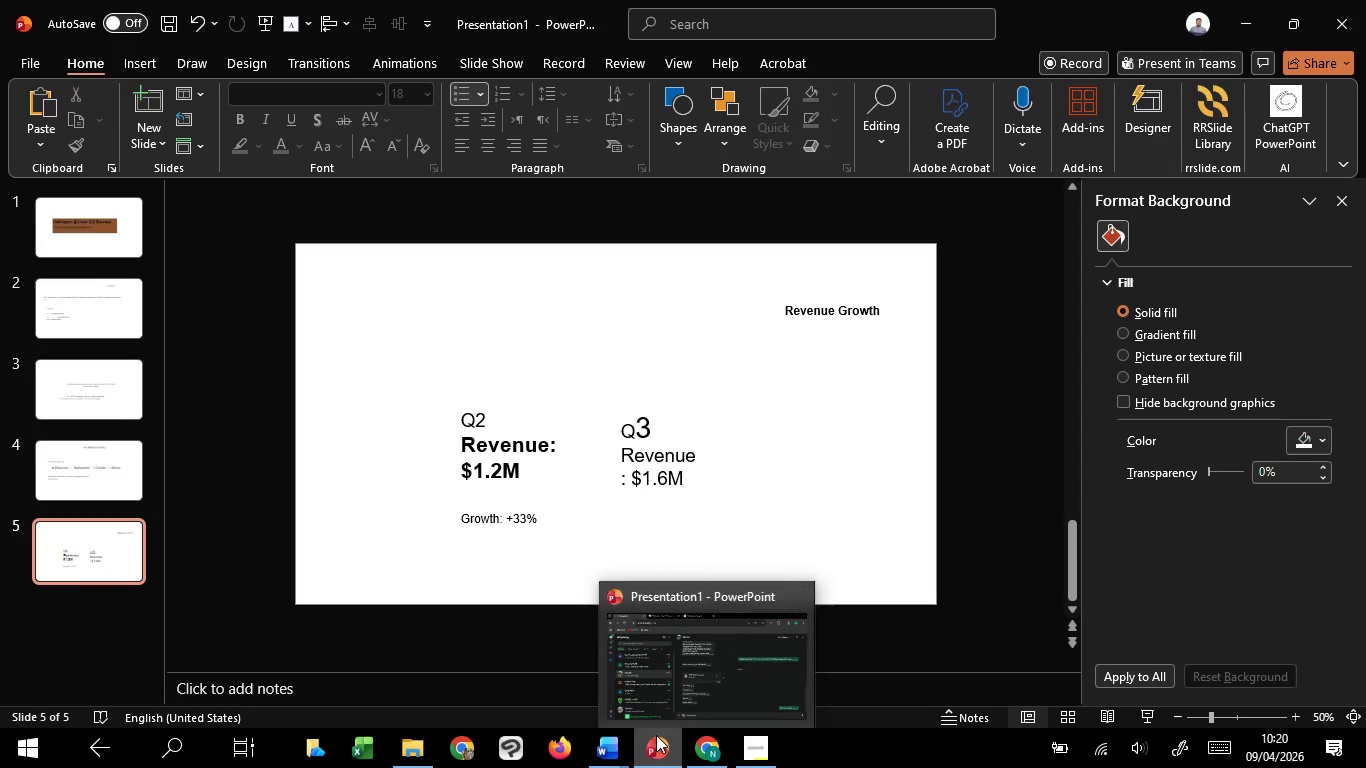 
left_click([682, 656])
 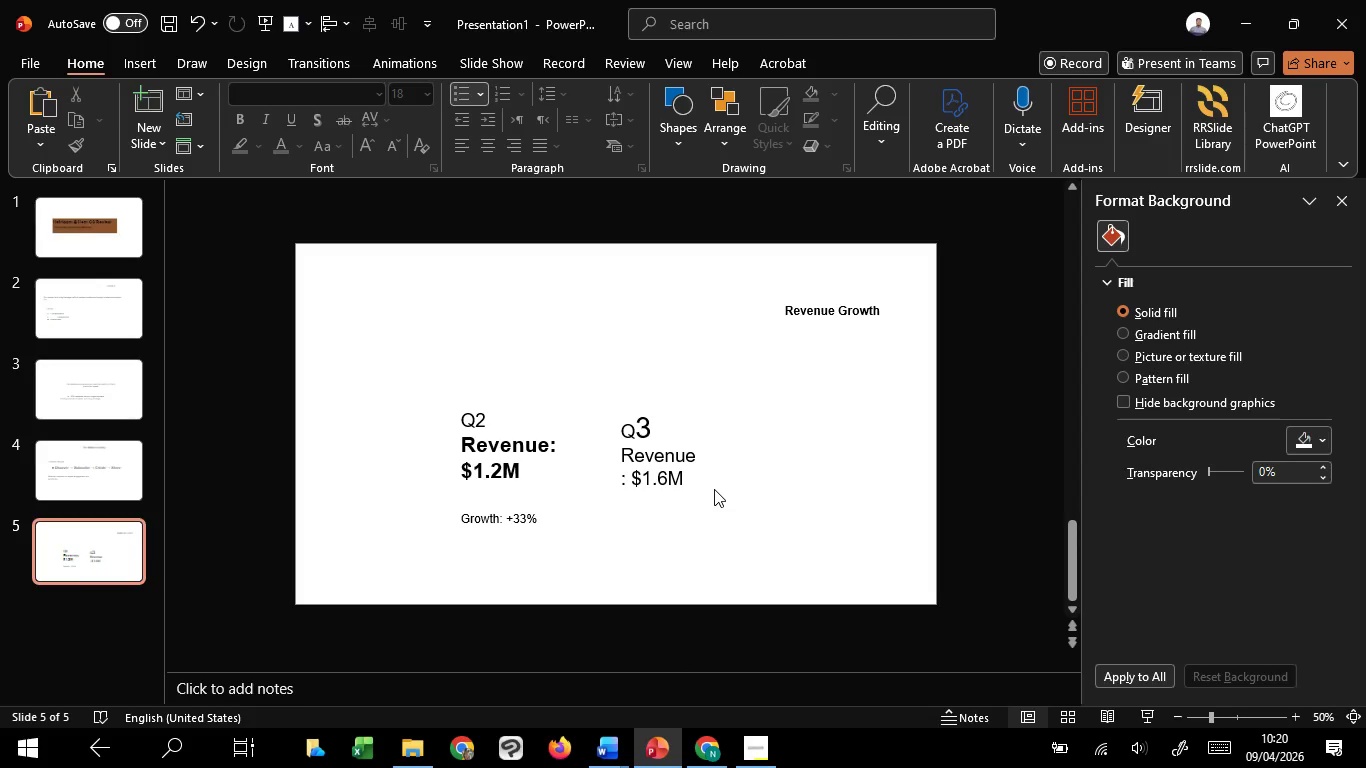 
scroll: coordinate [714, 489], scroll_direction: down, amount: 1.0
 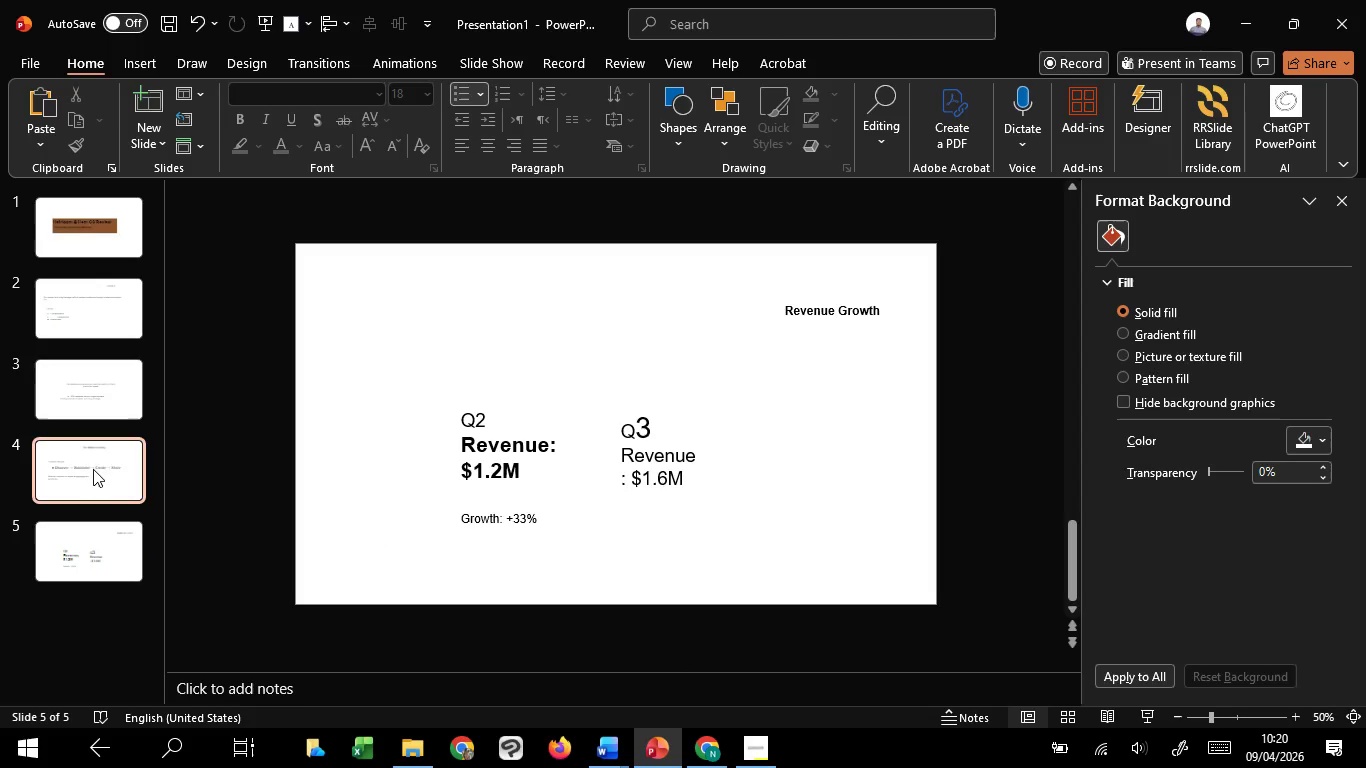 
double_click([97, 372])
 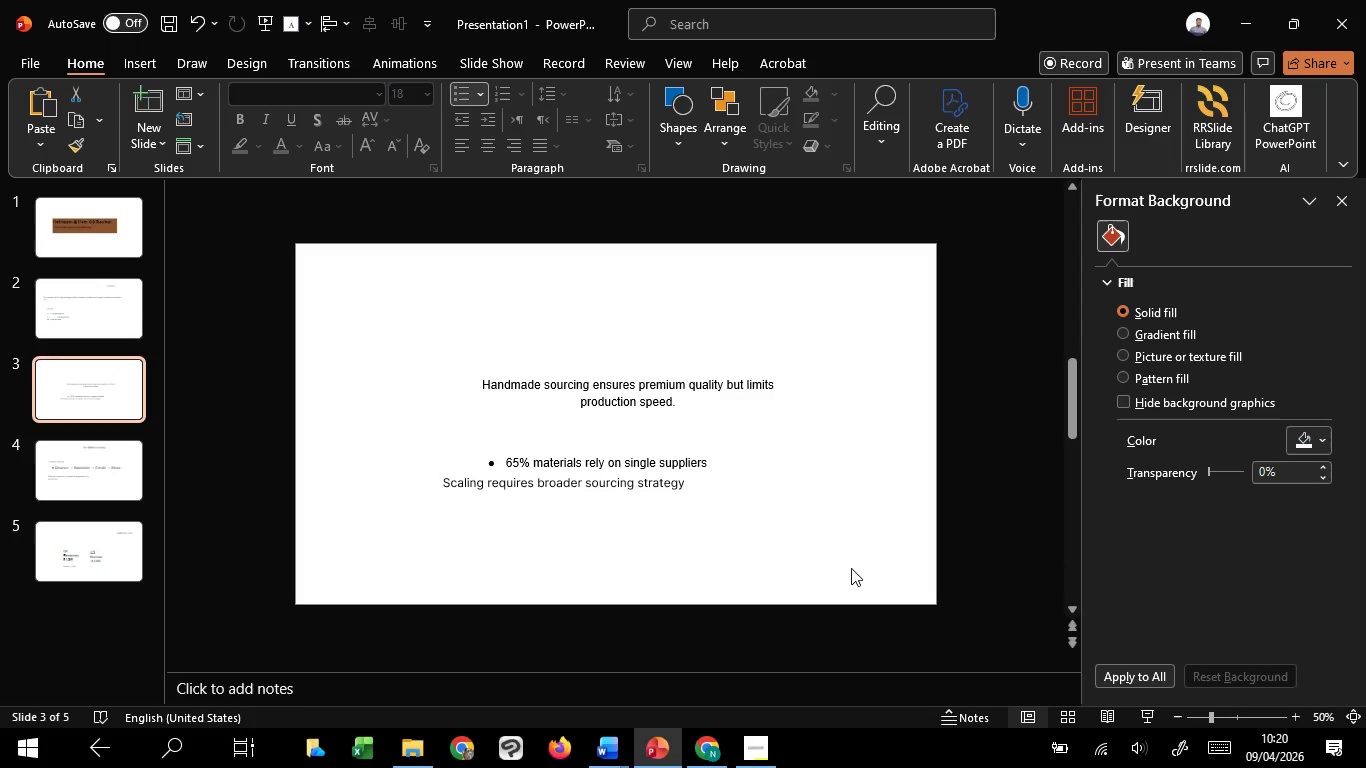 
wait(6.16)
 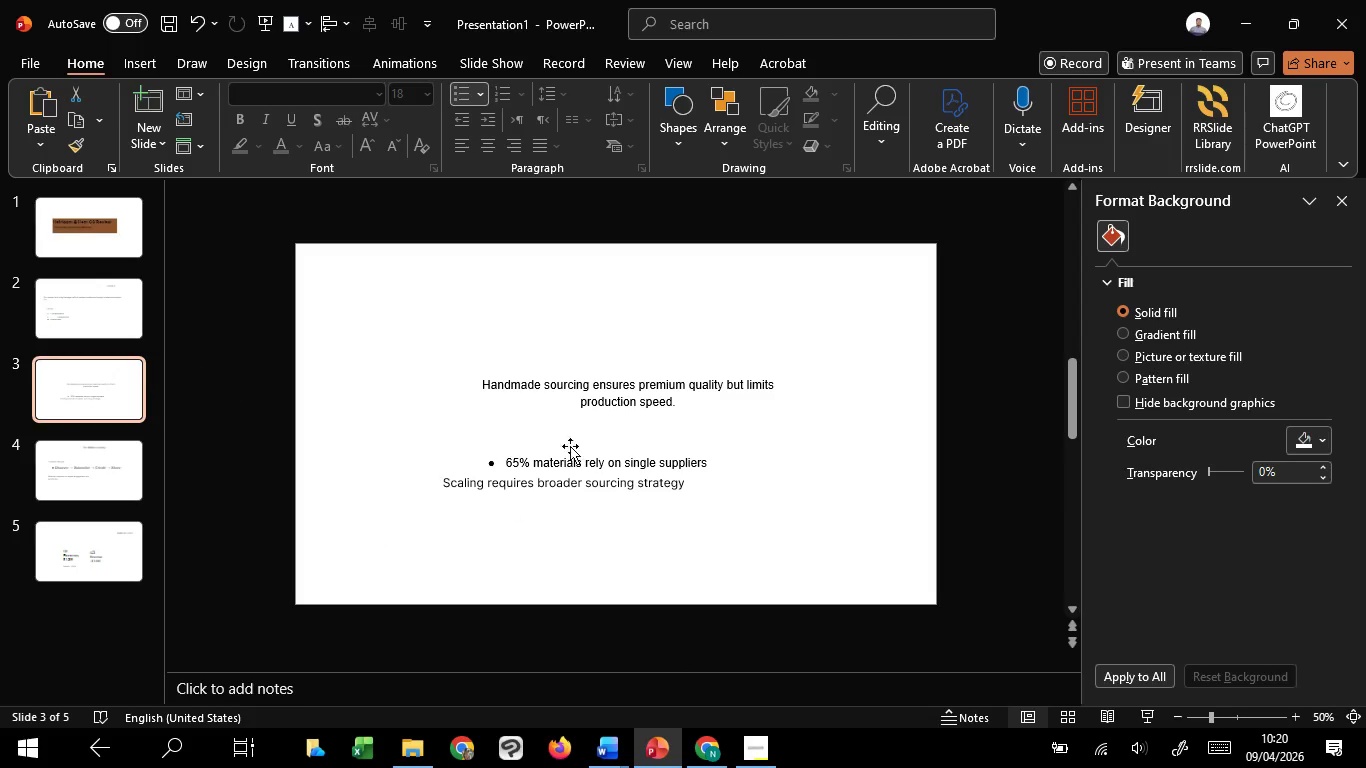 
left_click([90, 231])
 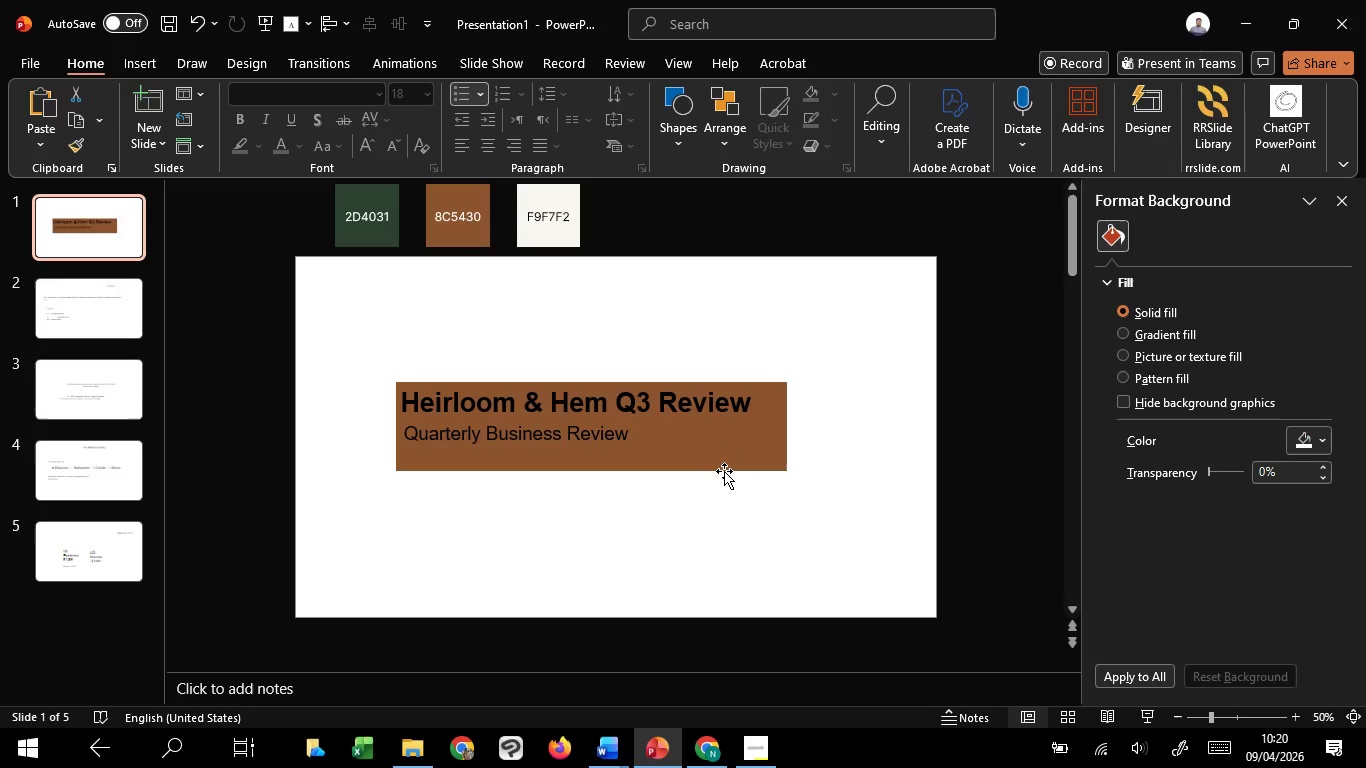 
left_click([724, 471])
 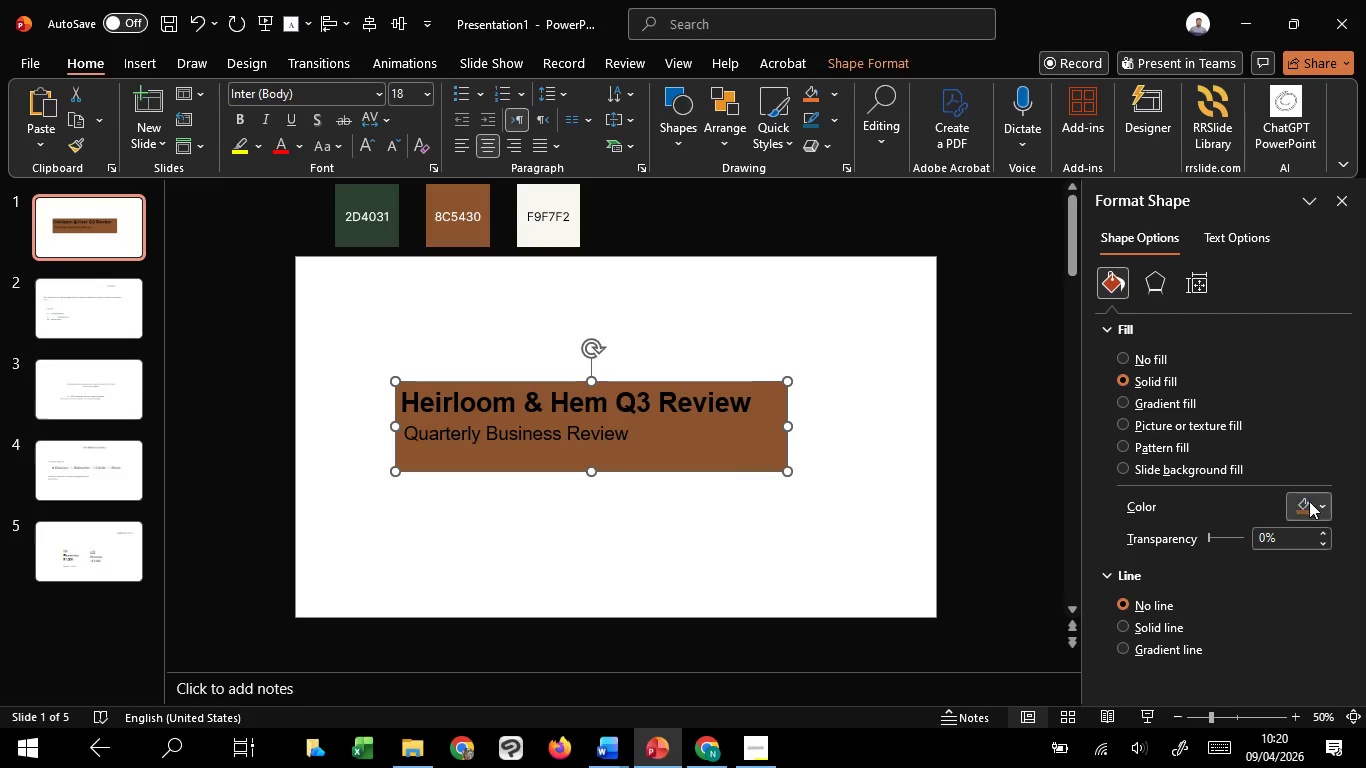 
left_click([1312, 501])
 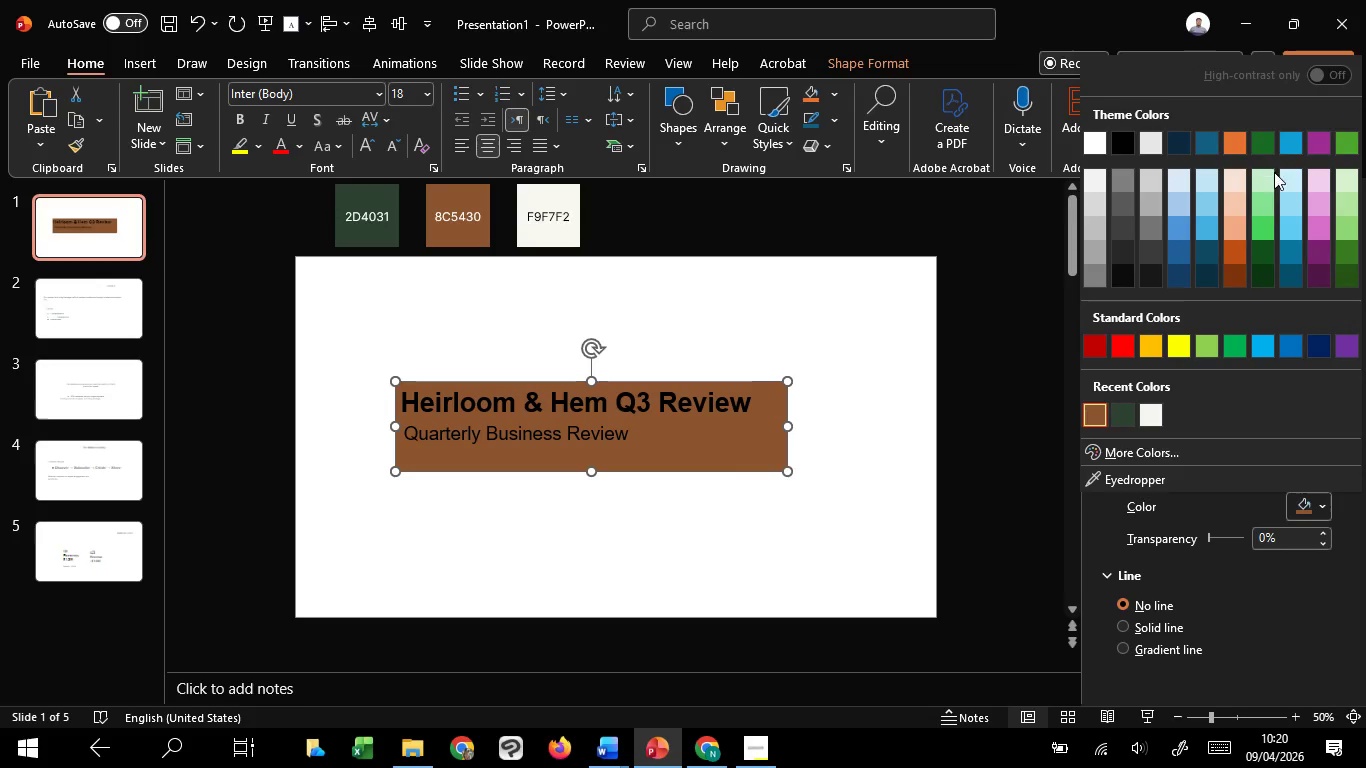 
left_click([1251, 183])
 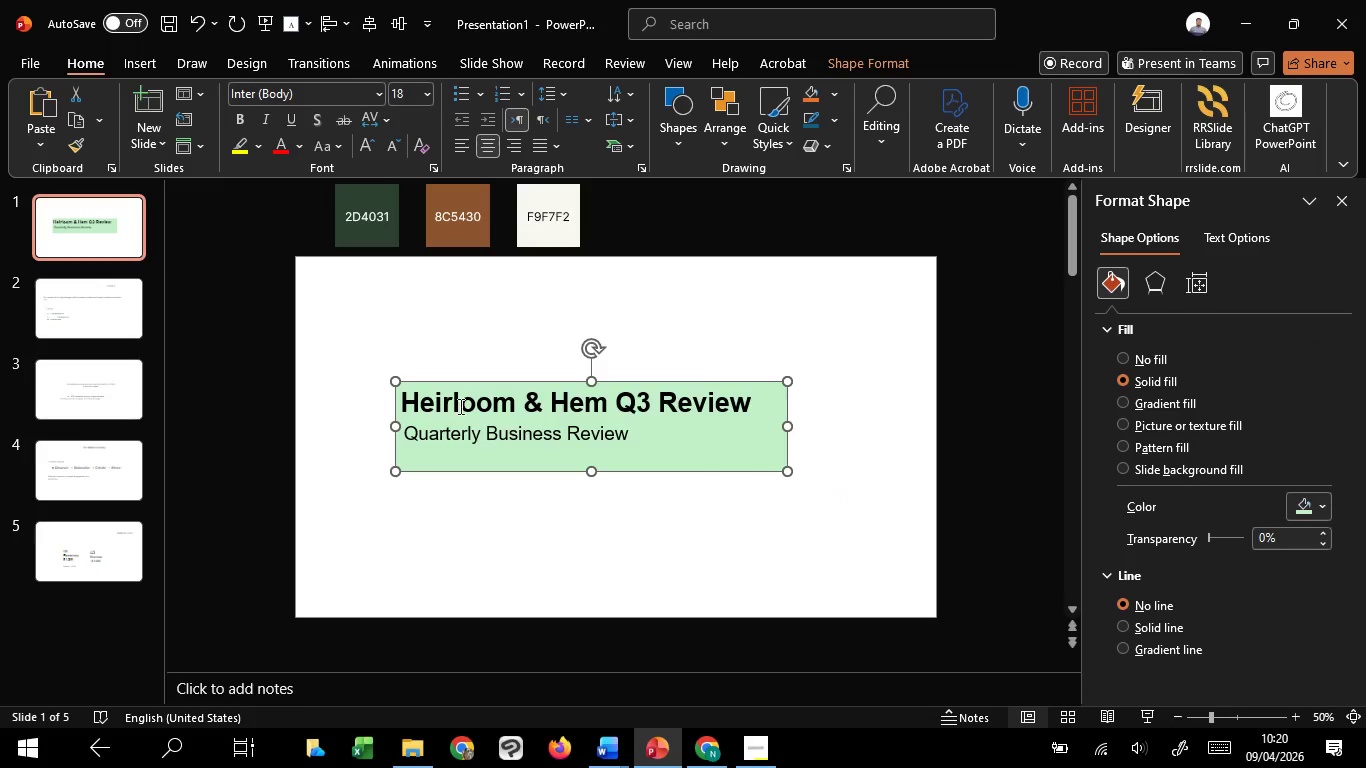 
left_click_drag(start_coordinate=[459, 406], to_coordinate=[758, 408])
 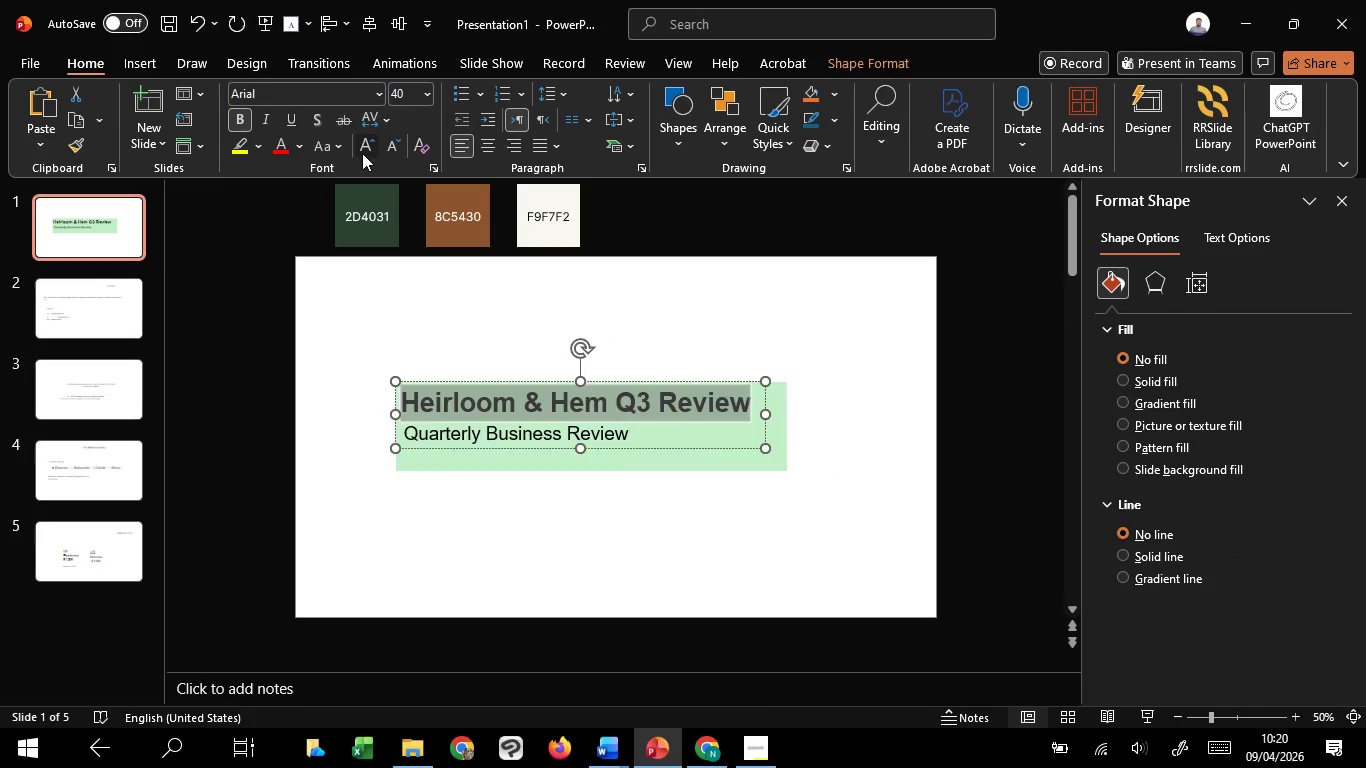 
double_click([362, 153])
 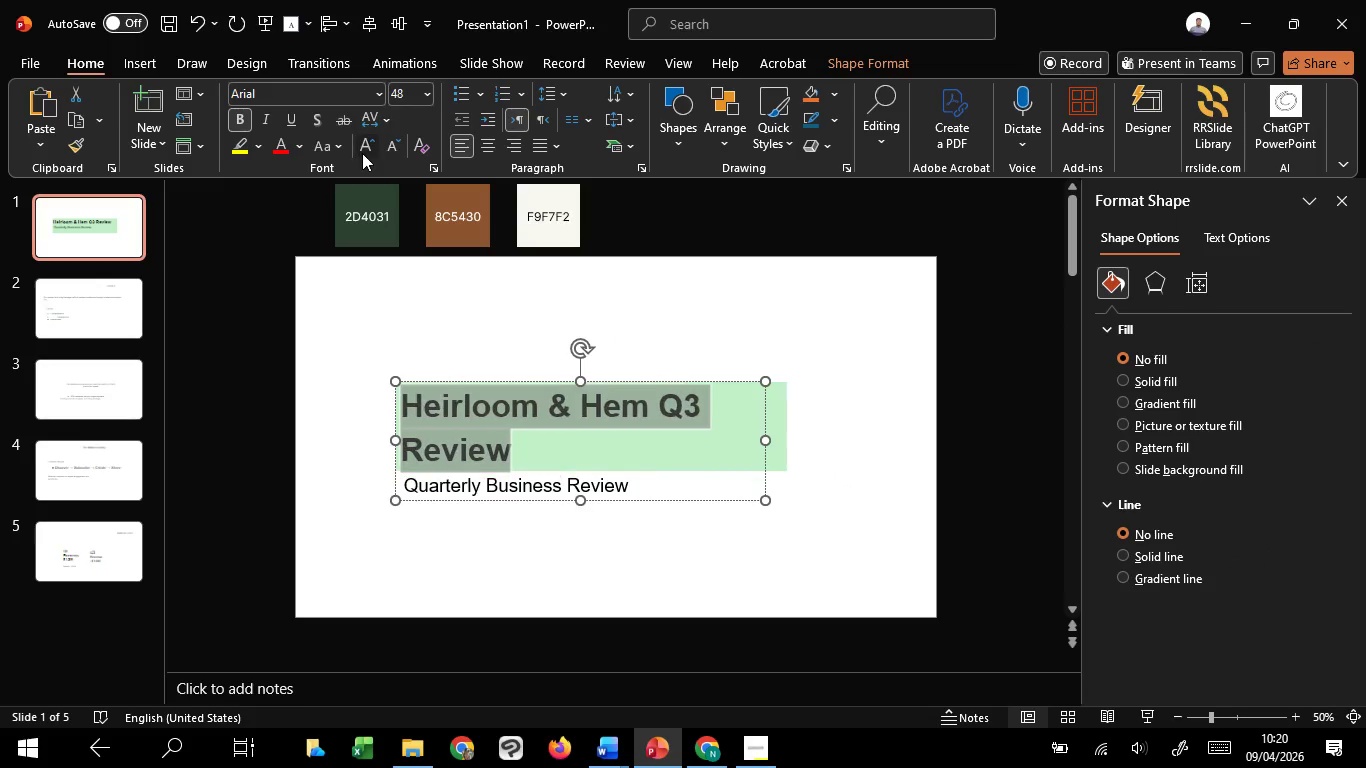 
triple_click([362, 153])
 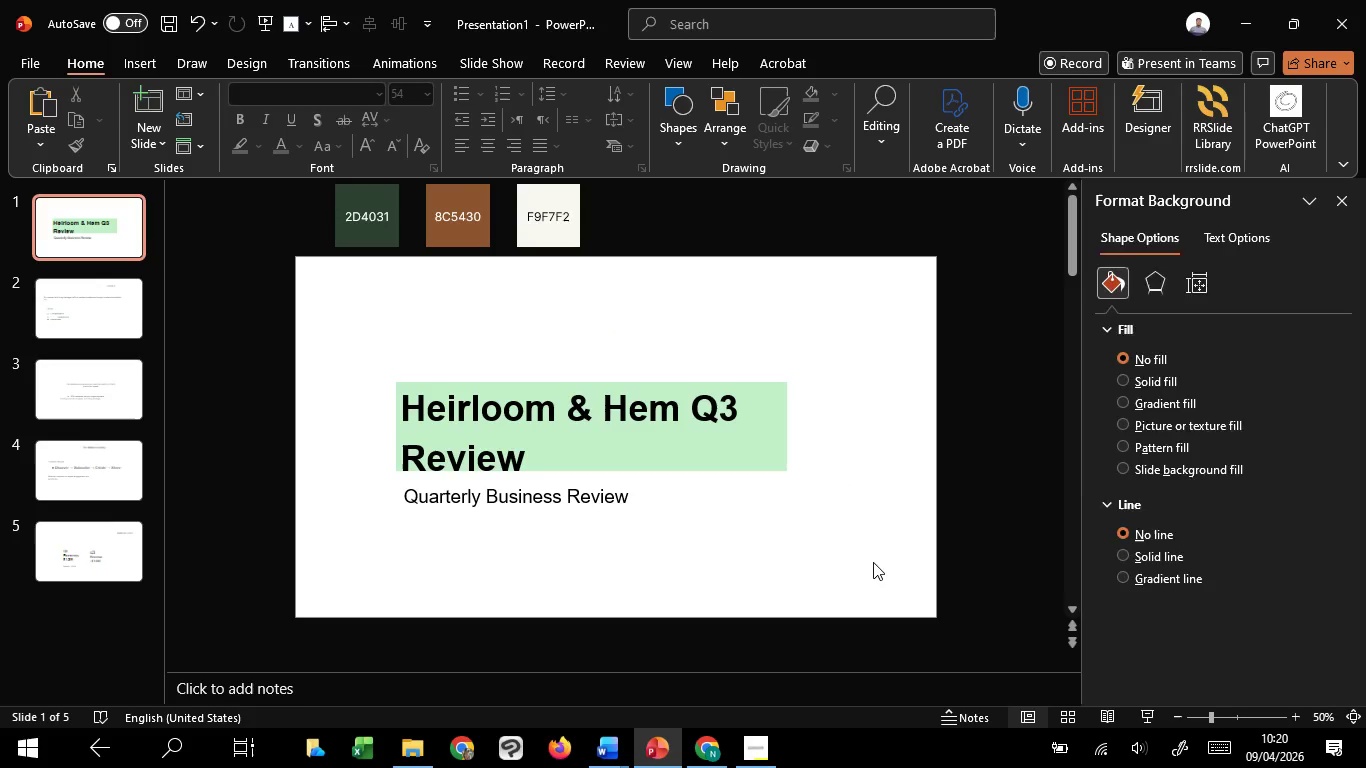 
scroll: coordinate [872, 560], scroll_direction: down, amount: 2.0
 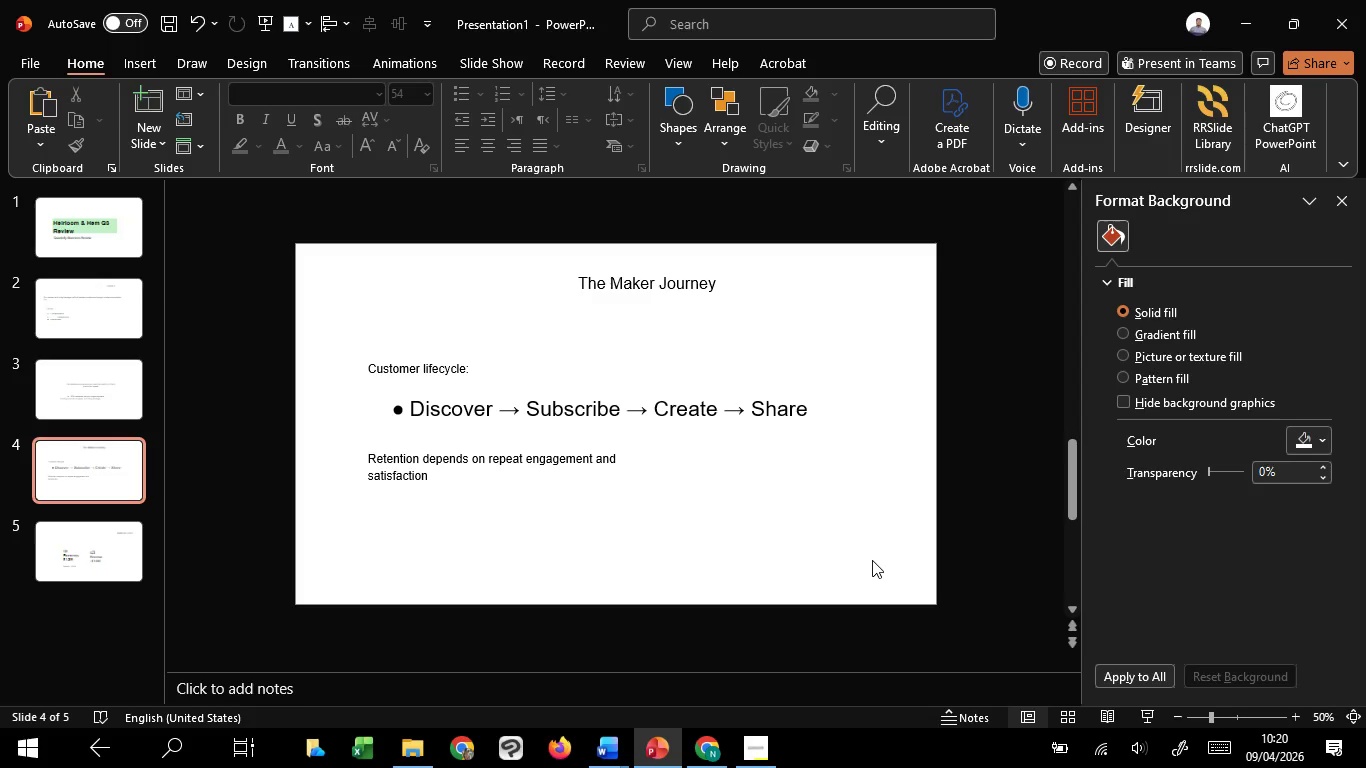 
scroll: coordinate [872, 560], scroll_direction: up, amount: 3.0
 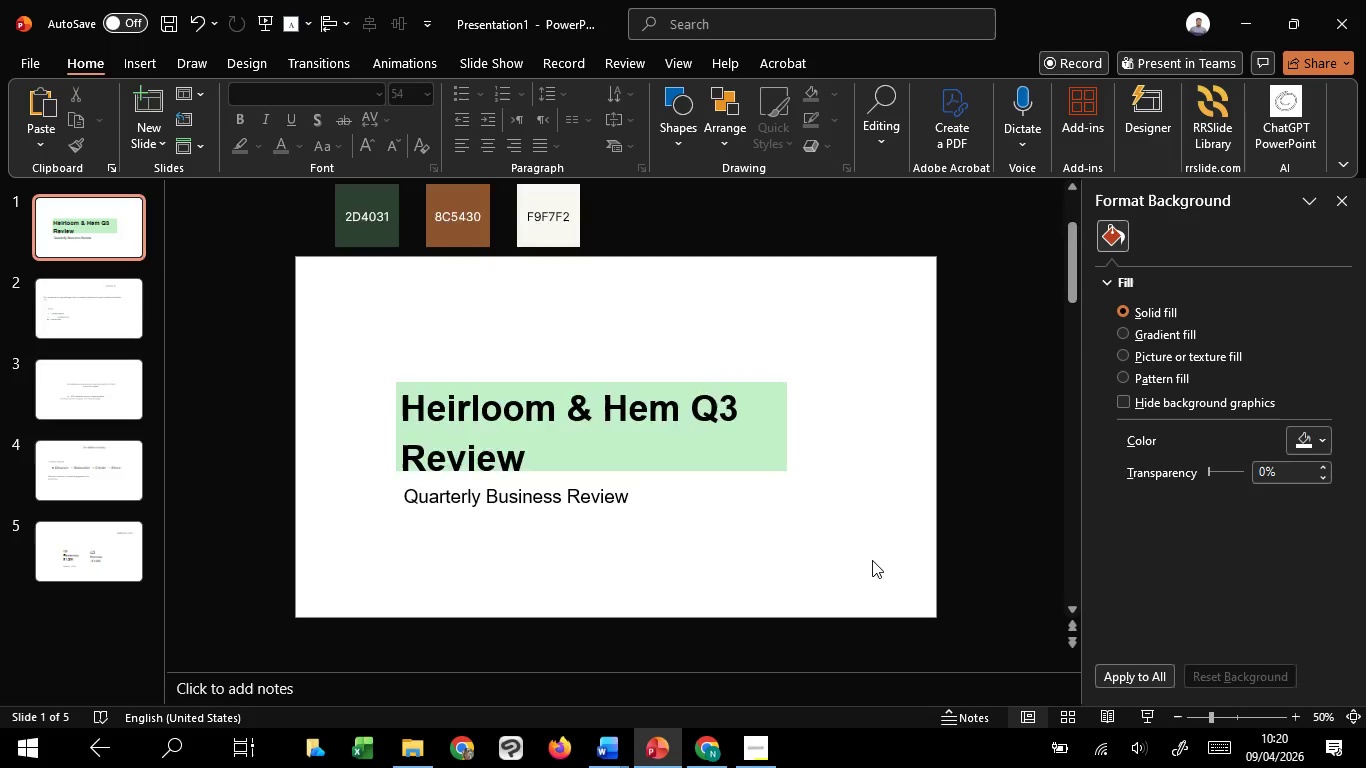 
scroll: coordinate [872, 560], scroll_direction: down, amount: 2.0
 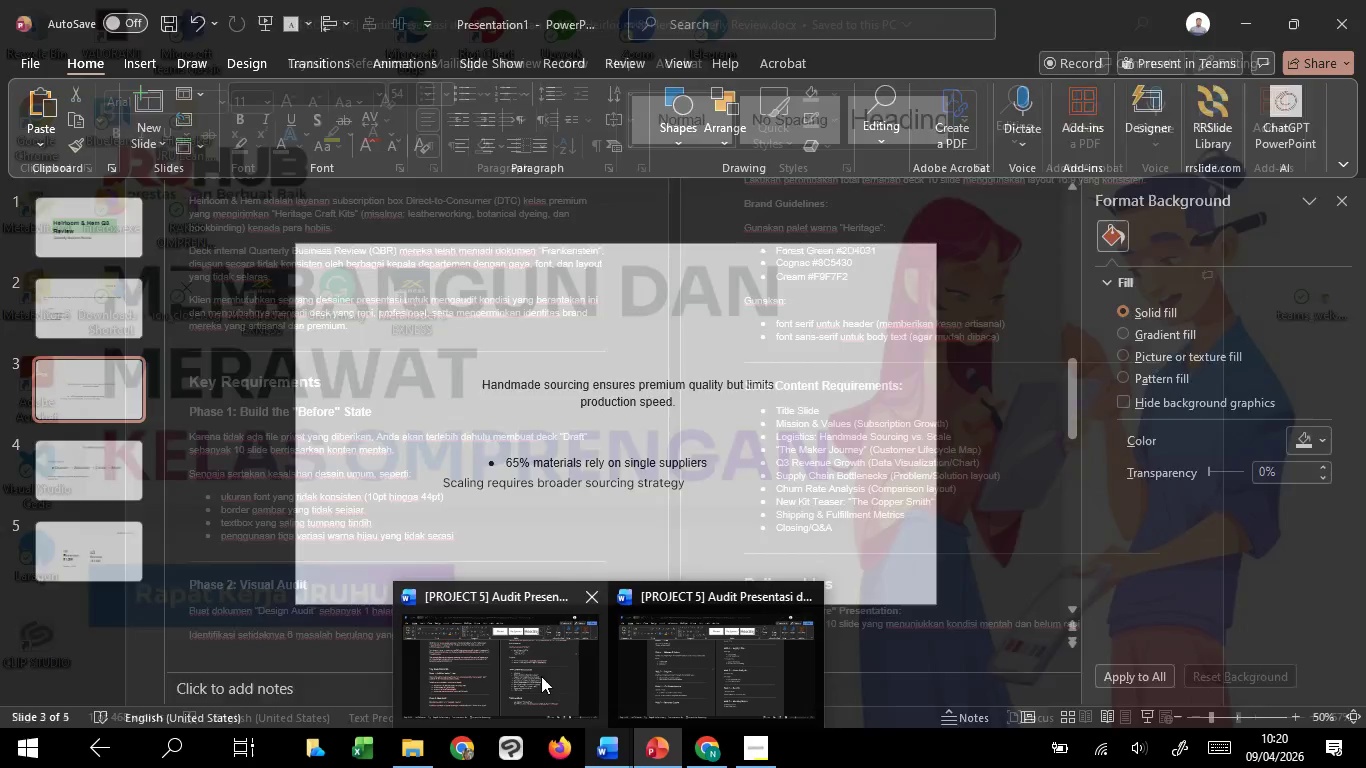 
left_click([516, 676])
 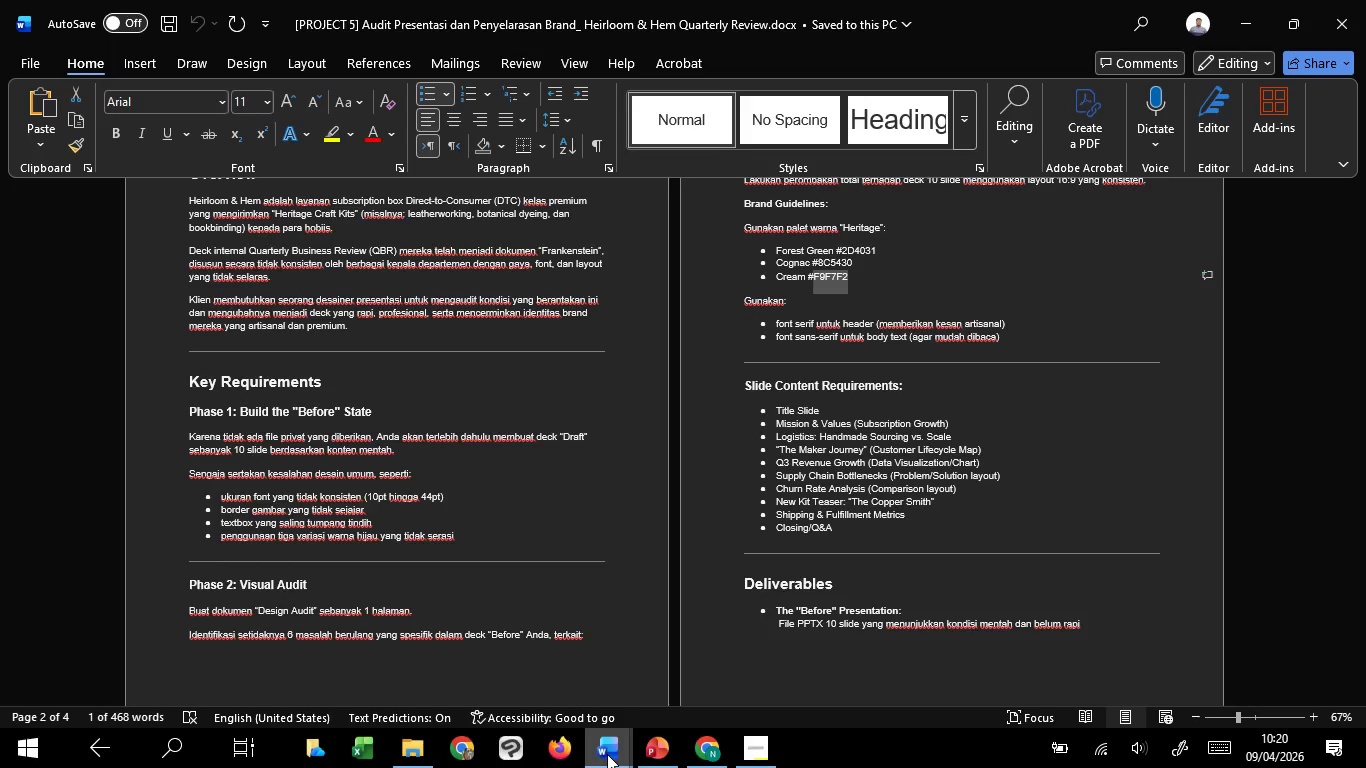 
left_click([692, 688])
 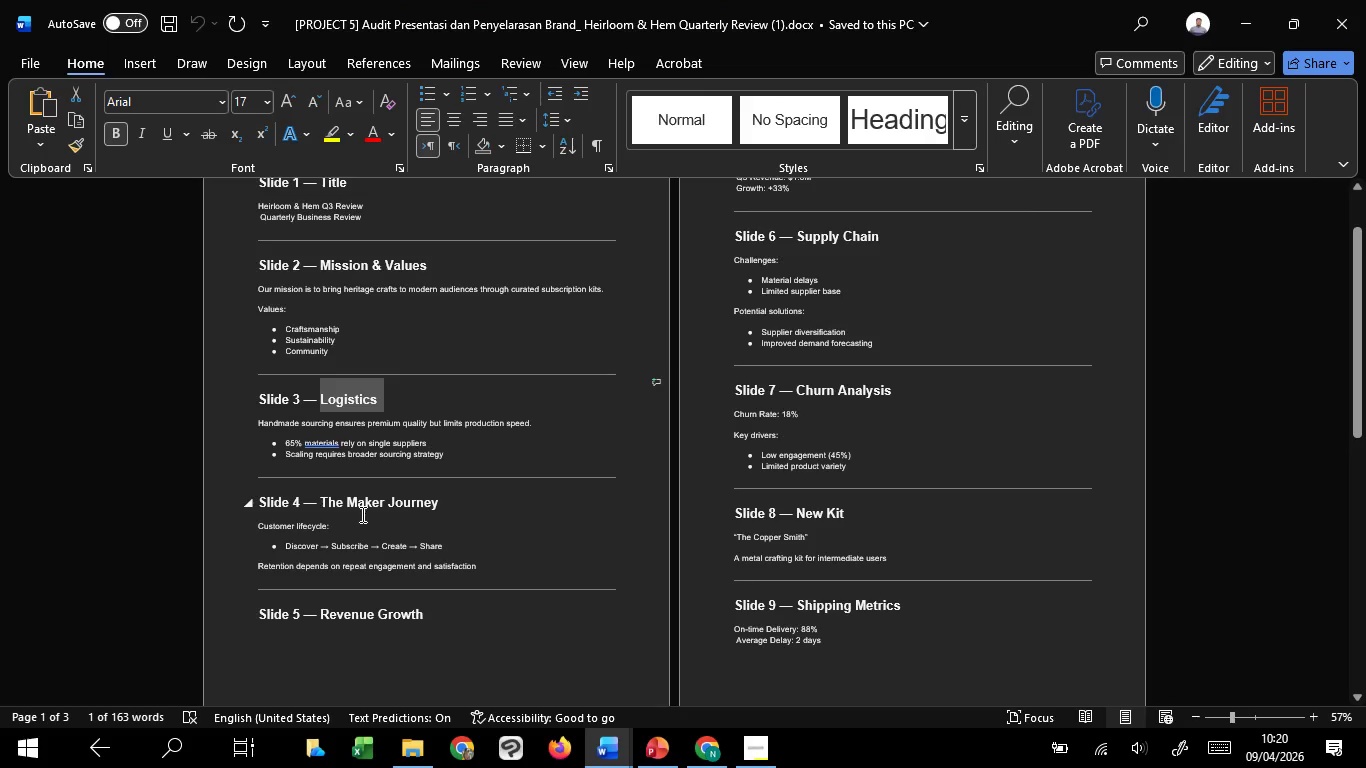 
mouse_move([669, 704])
 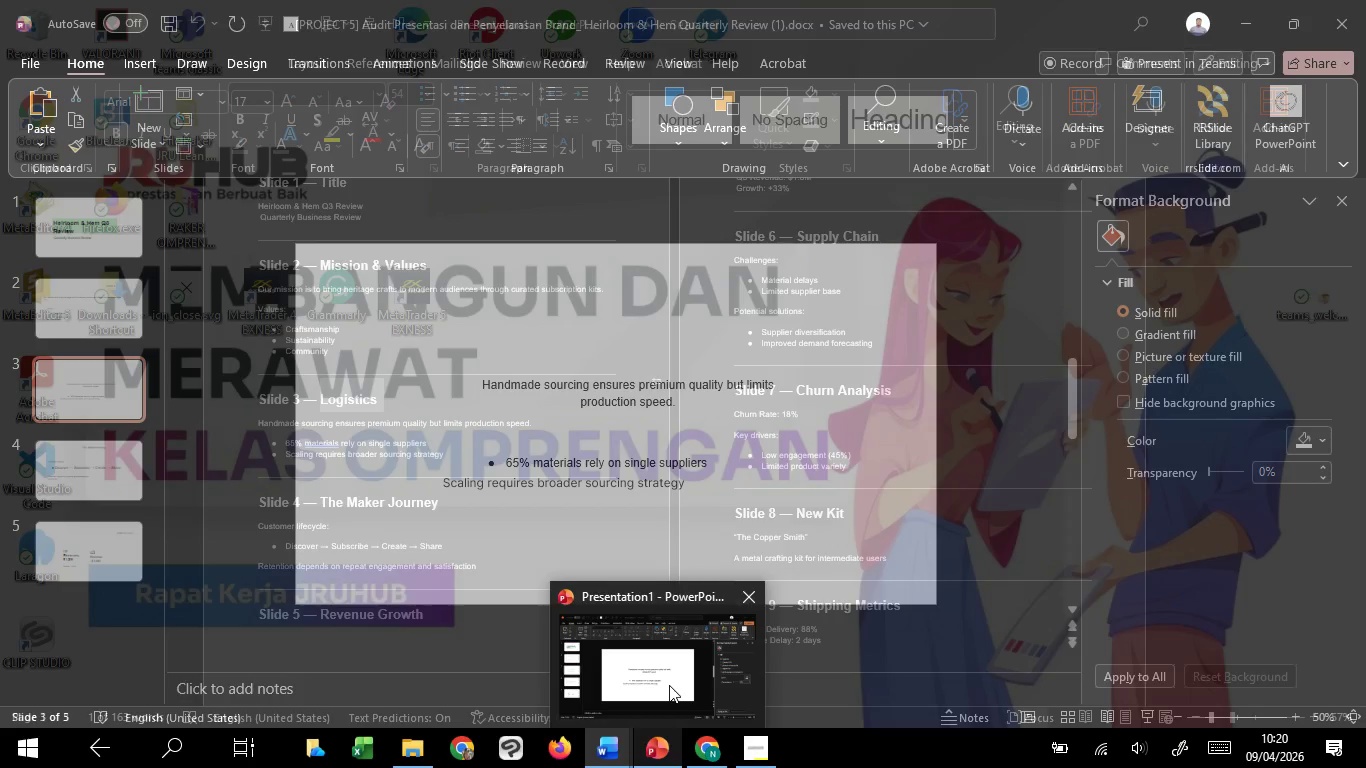 
left_click([669, 685])
 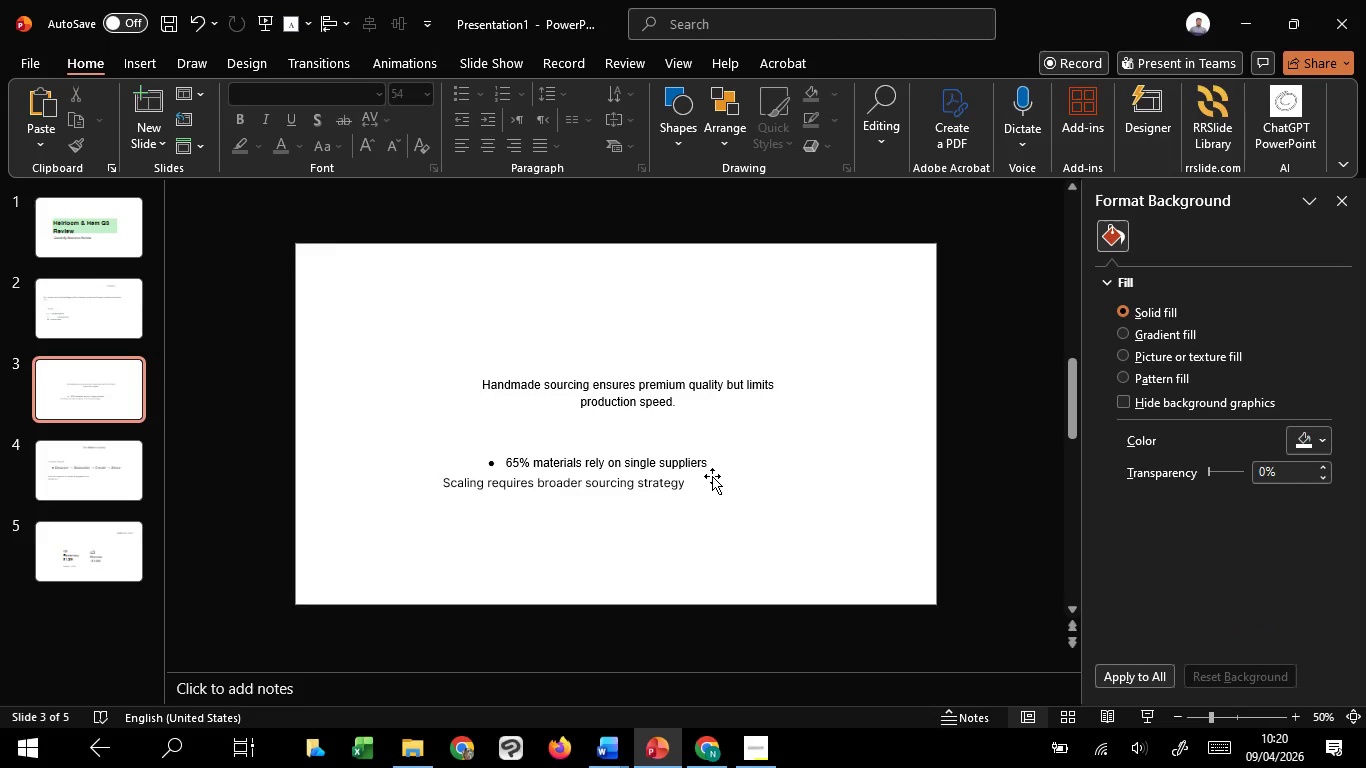 
scroll: coordinate [707, 480], scroll_direction: up, amount: 1.0
 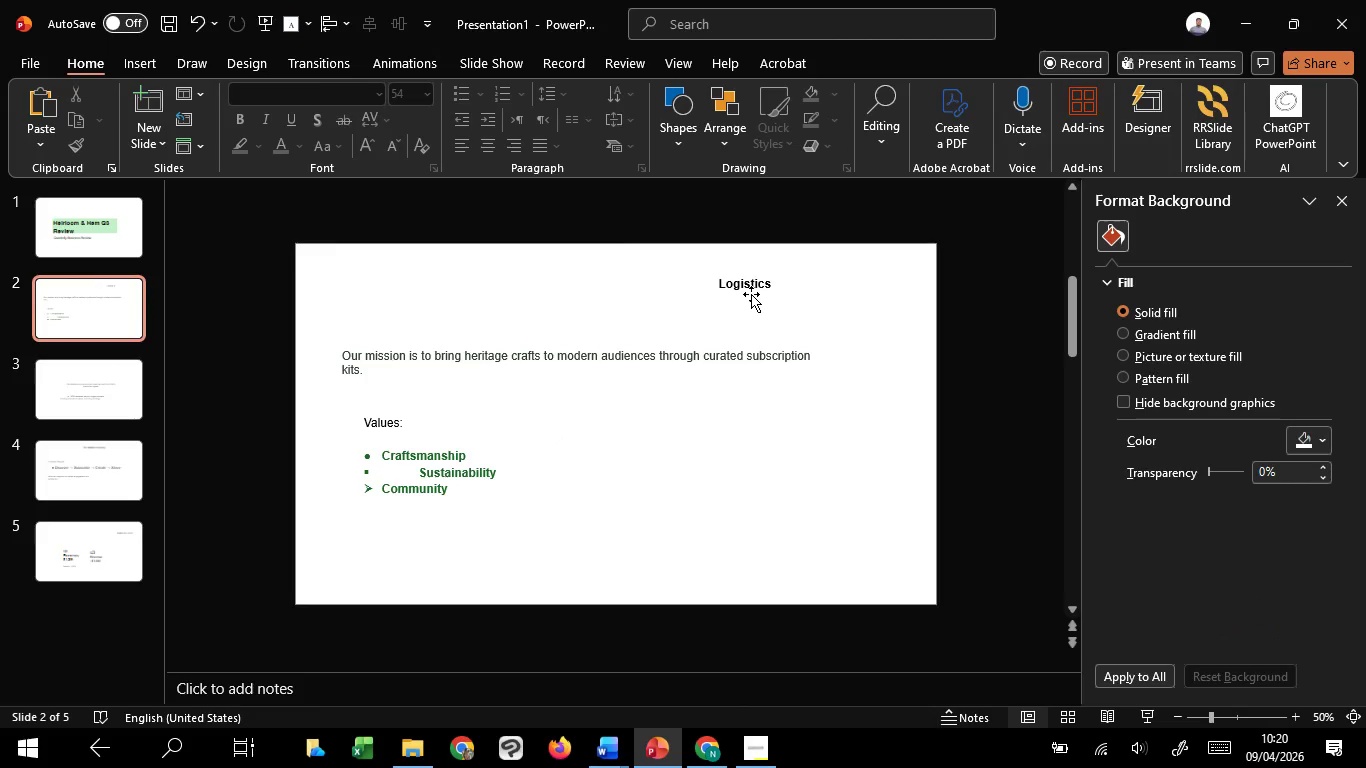 
left_click_drag(start_coordinate=[751, 294], to_coordinate=[796, 346])
 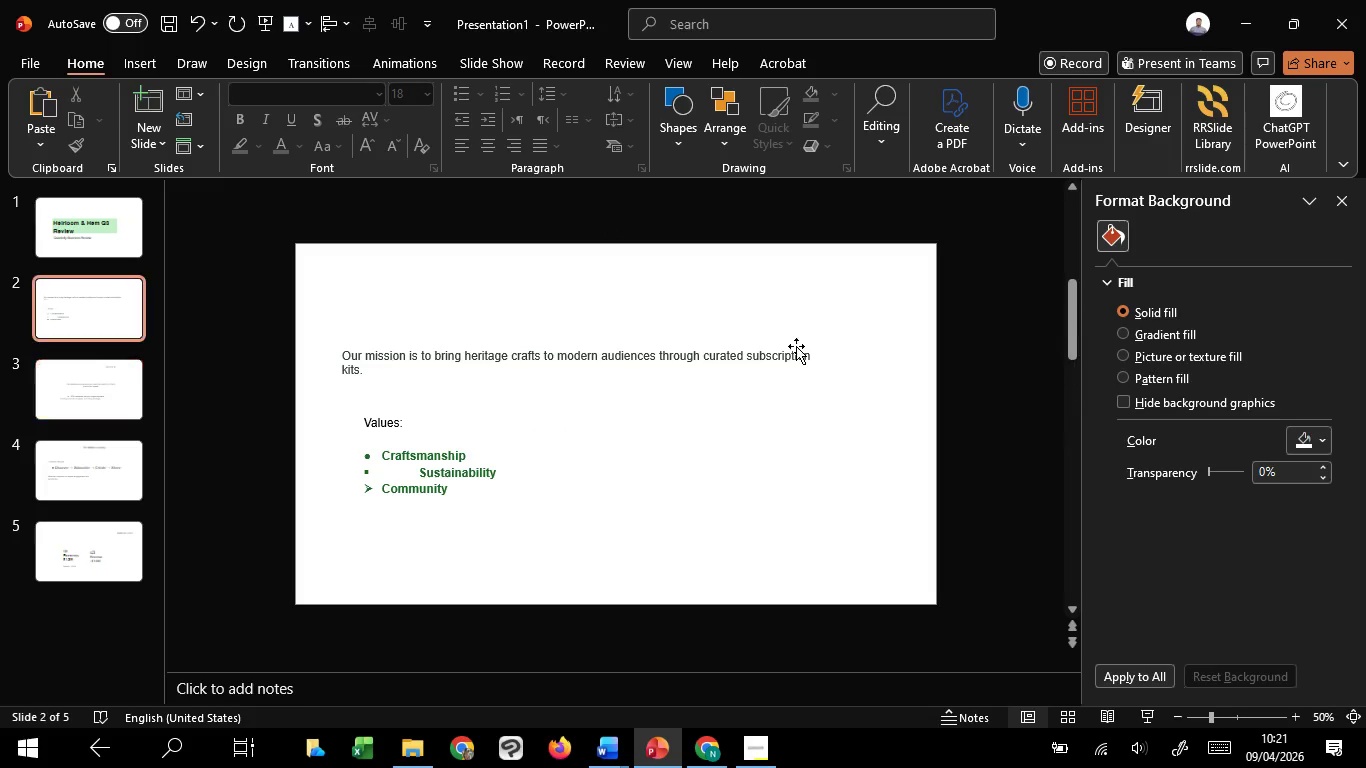 
key(Control+C)
 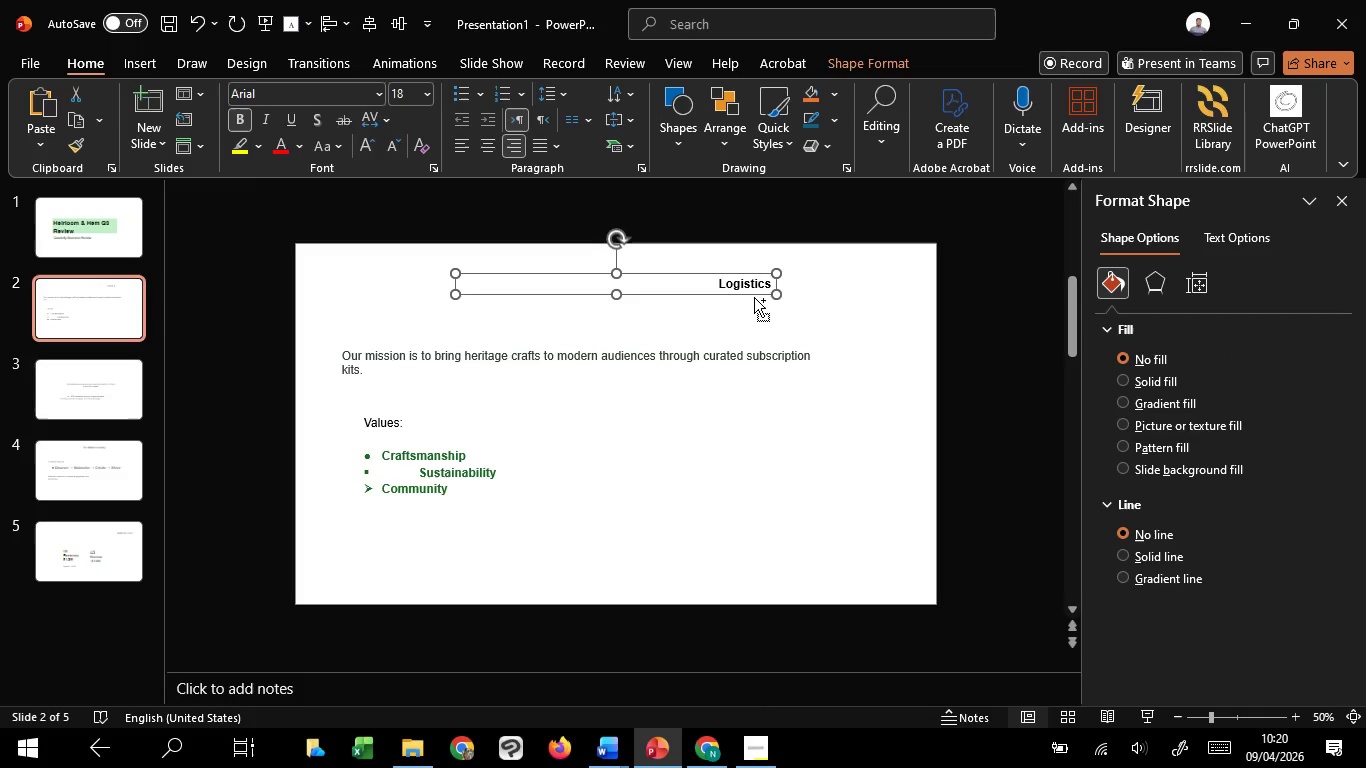 
key(Control+C)
 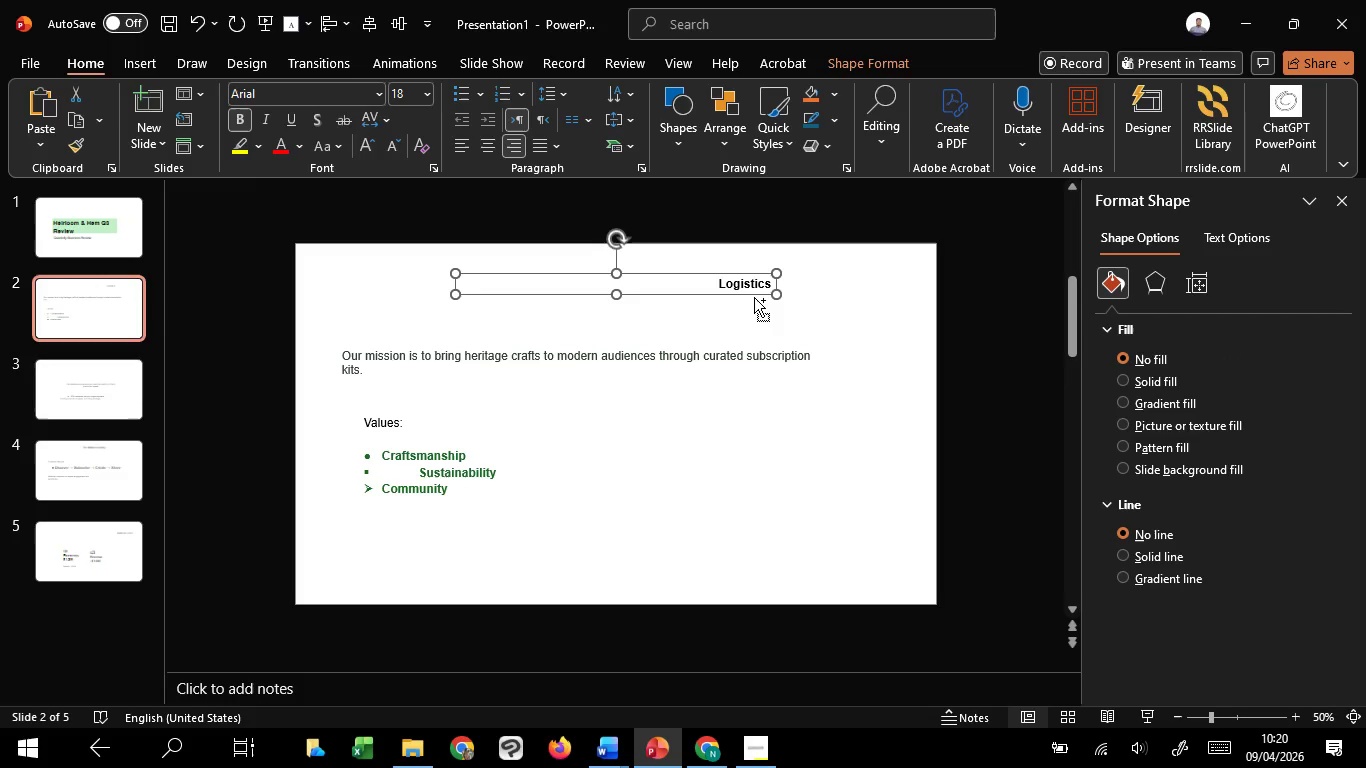 
key(Control+C)
 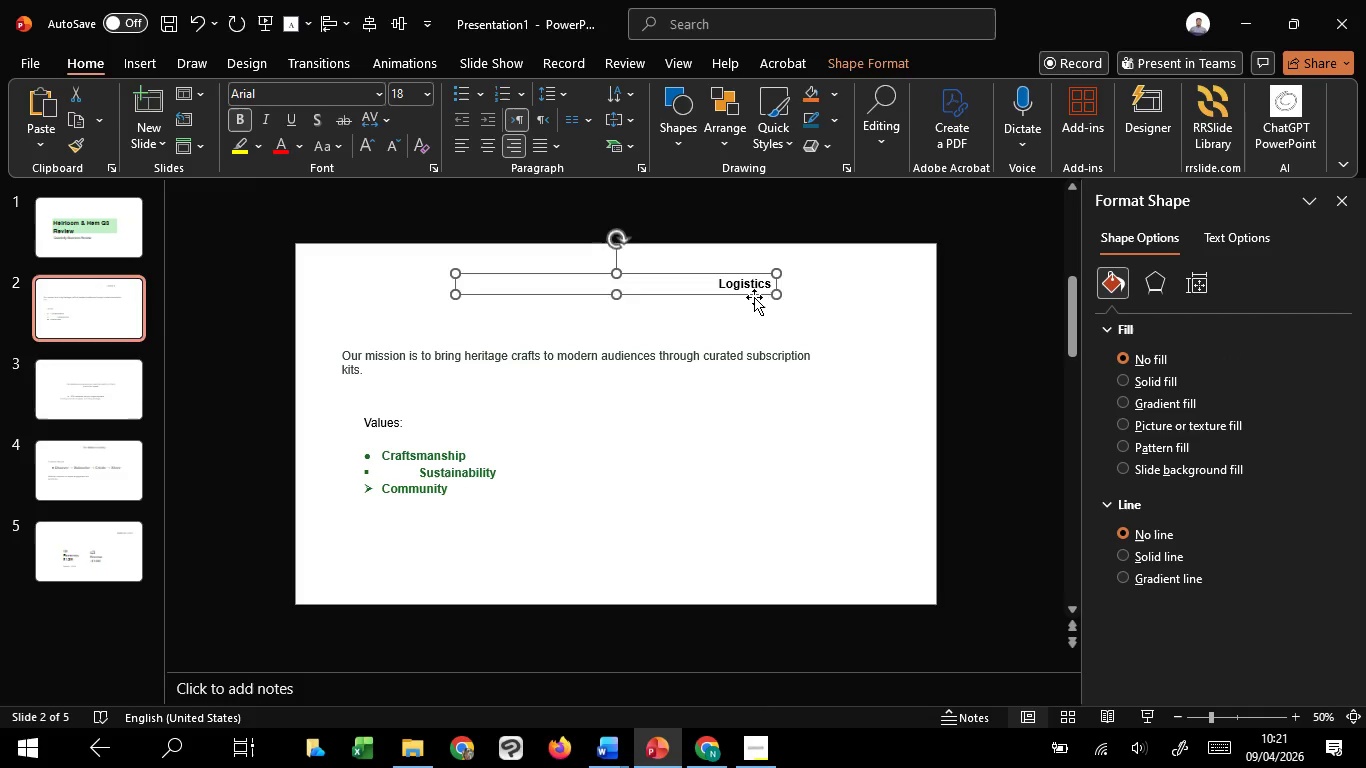 
key(Delete)
 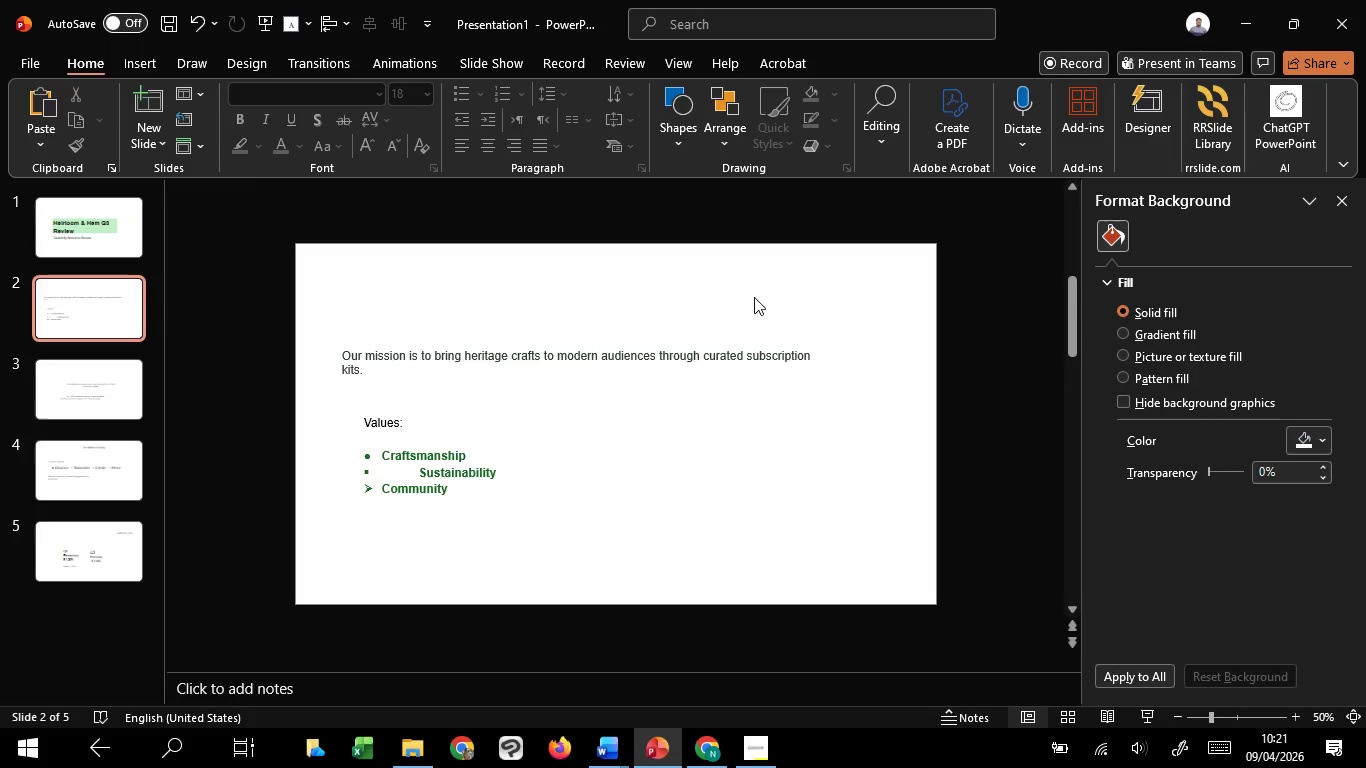 
scroll: coordinate [754, 297], scroll_direction: down, amount: 2.0
 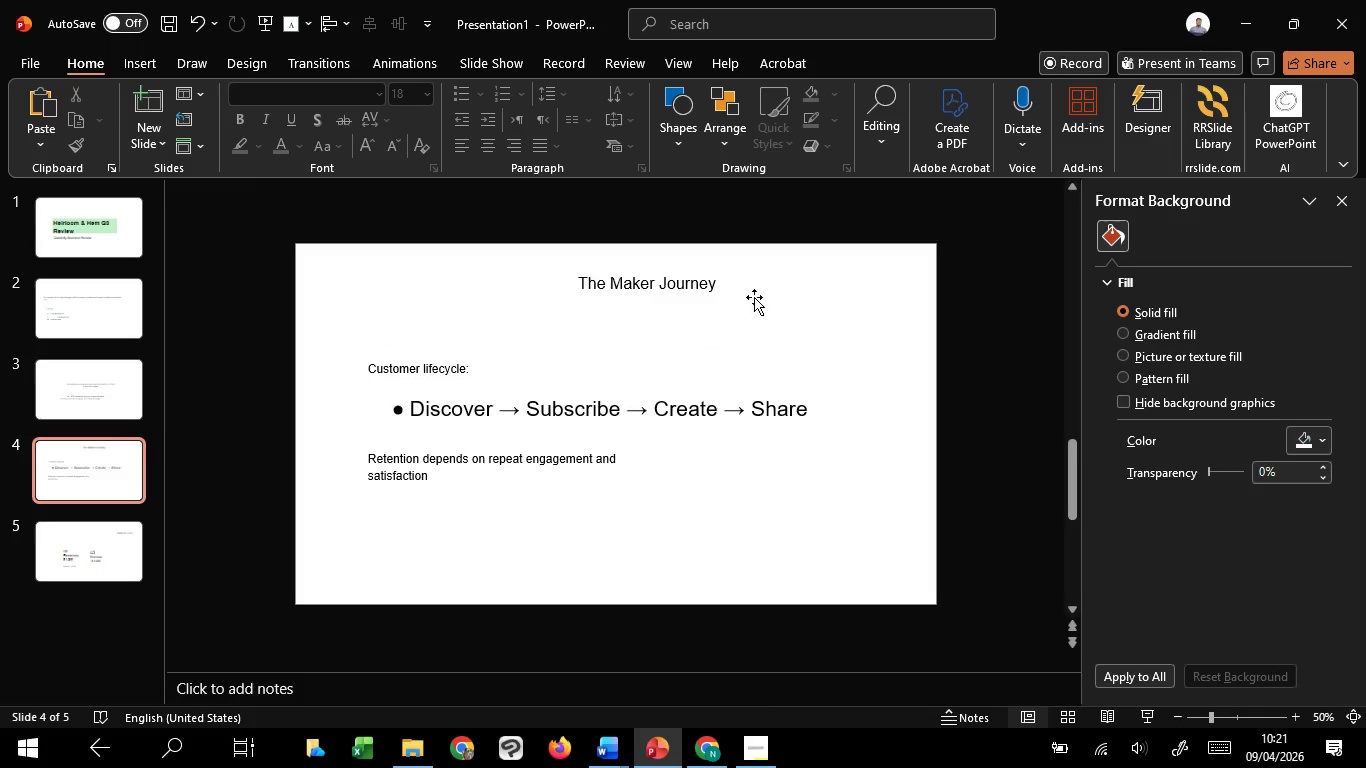 
scroll: coordinate [754, 297], scroll_direction: up, amount: 1.0
 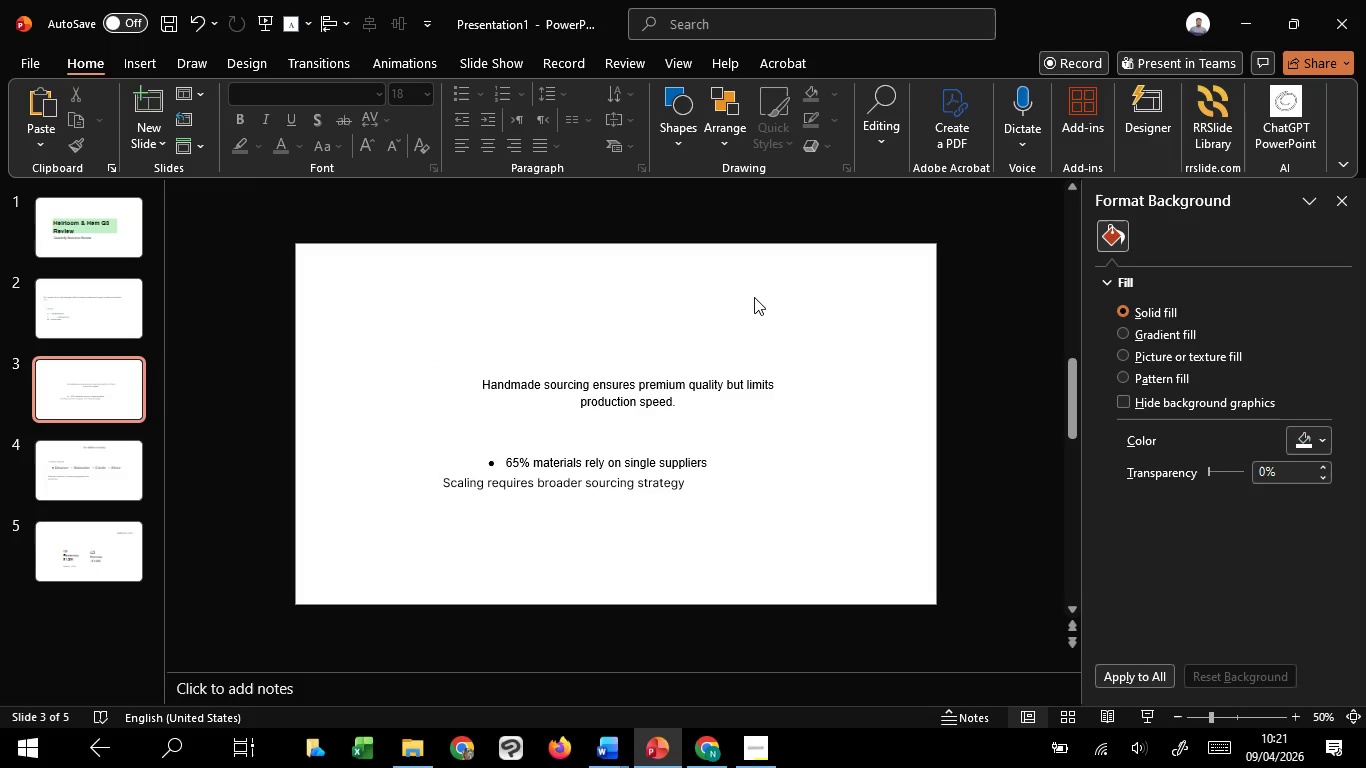 
key(Control+V)
 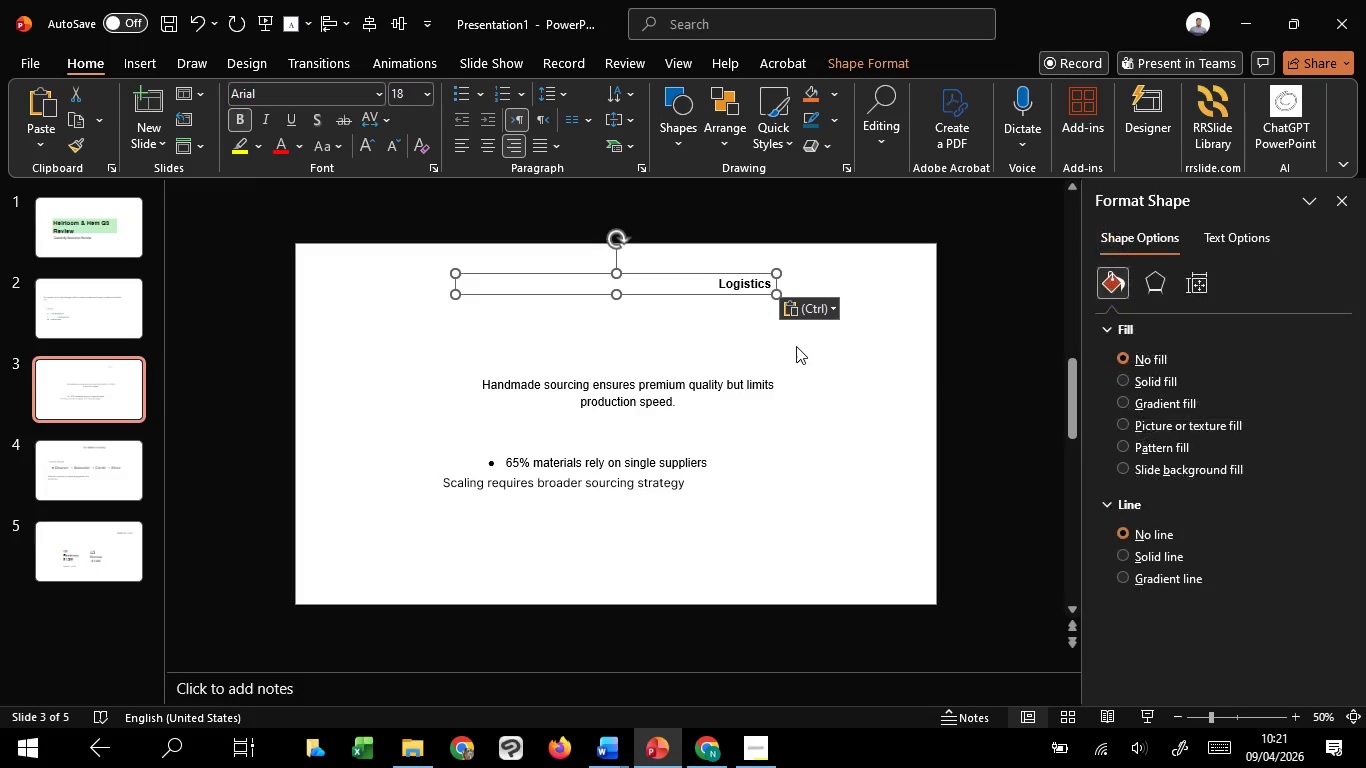 
left_click([796, 346])
 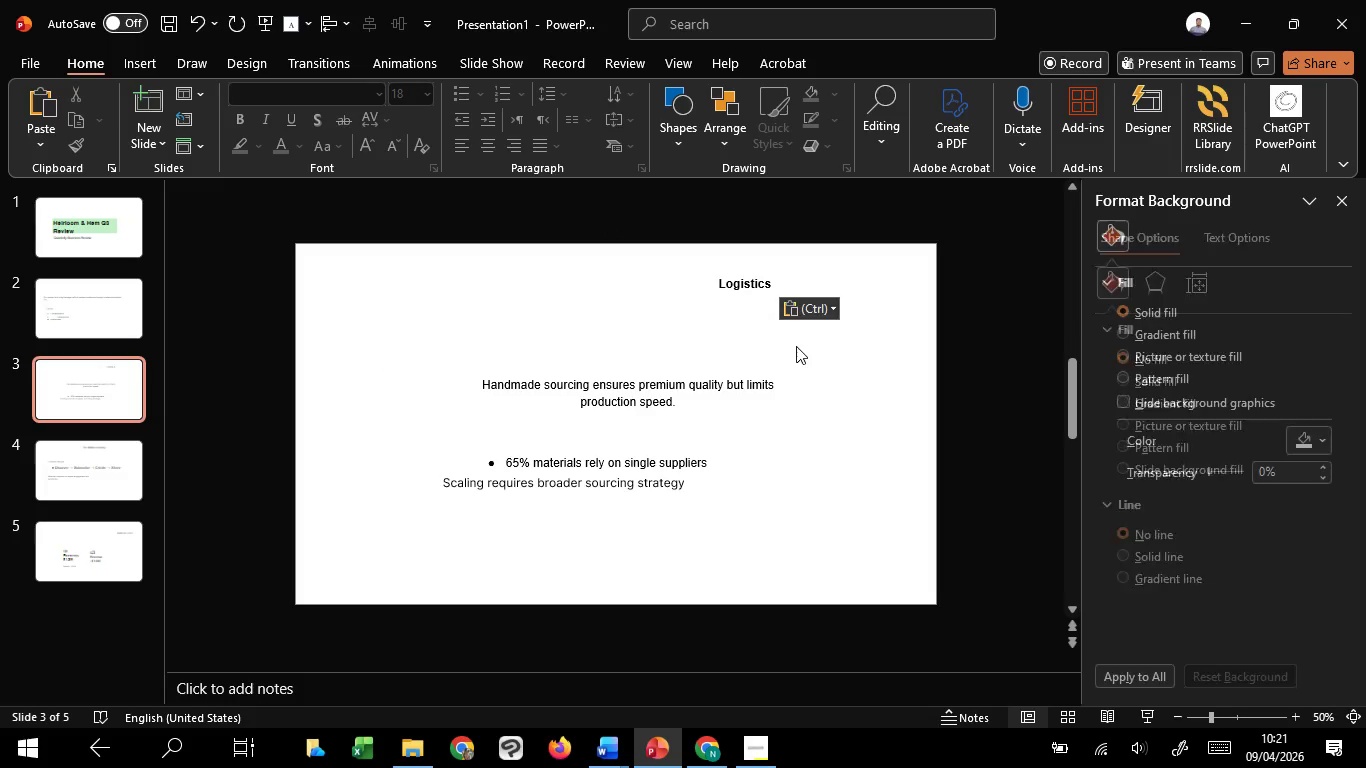 
scroll: coordinate [796, 346], scroll_direction: up, amount: 1.0
 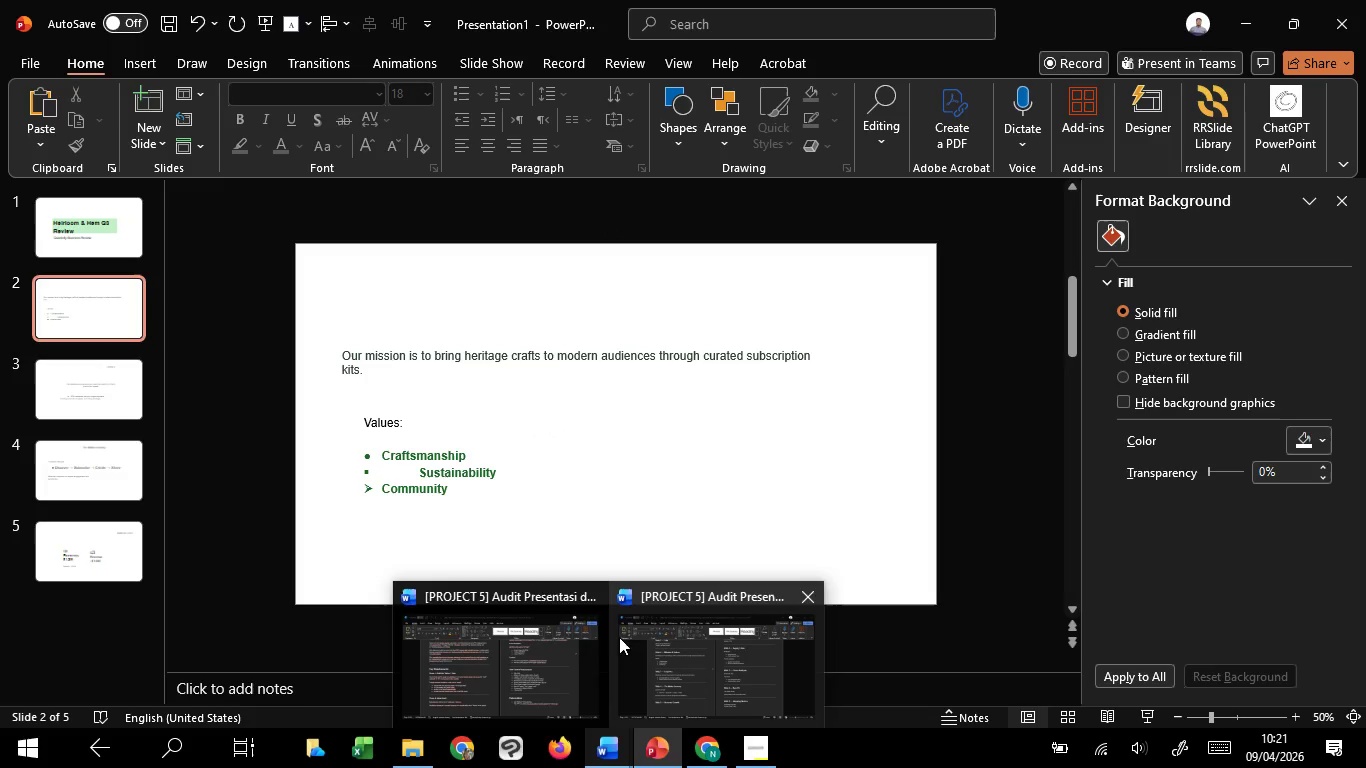 
left_click([499, 650])
 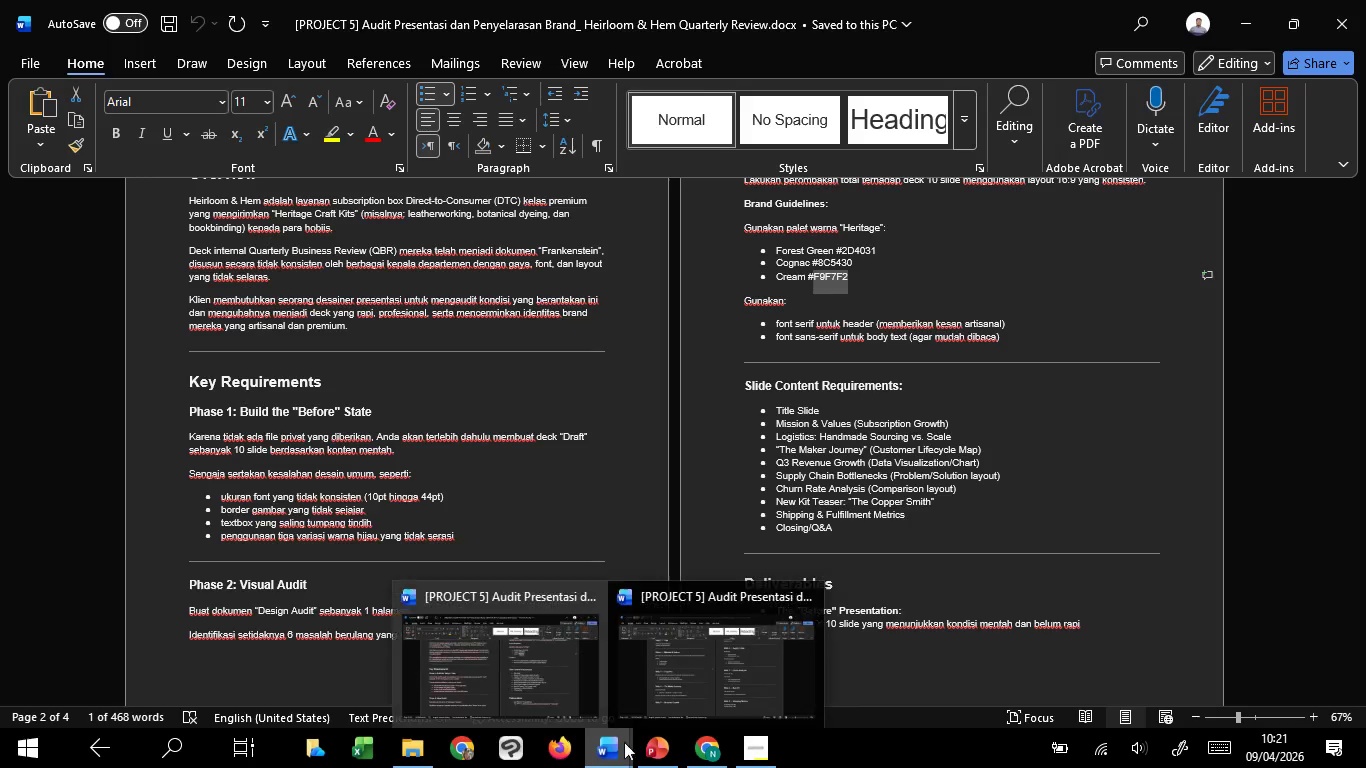 
left_click([689, 686])
 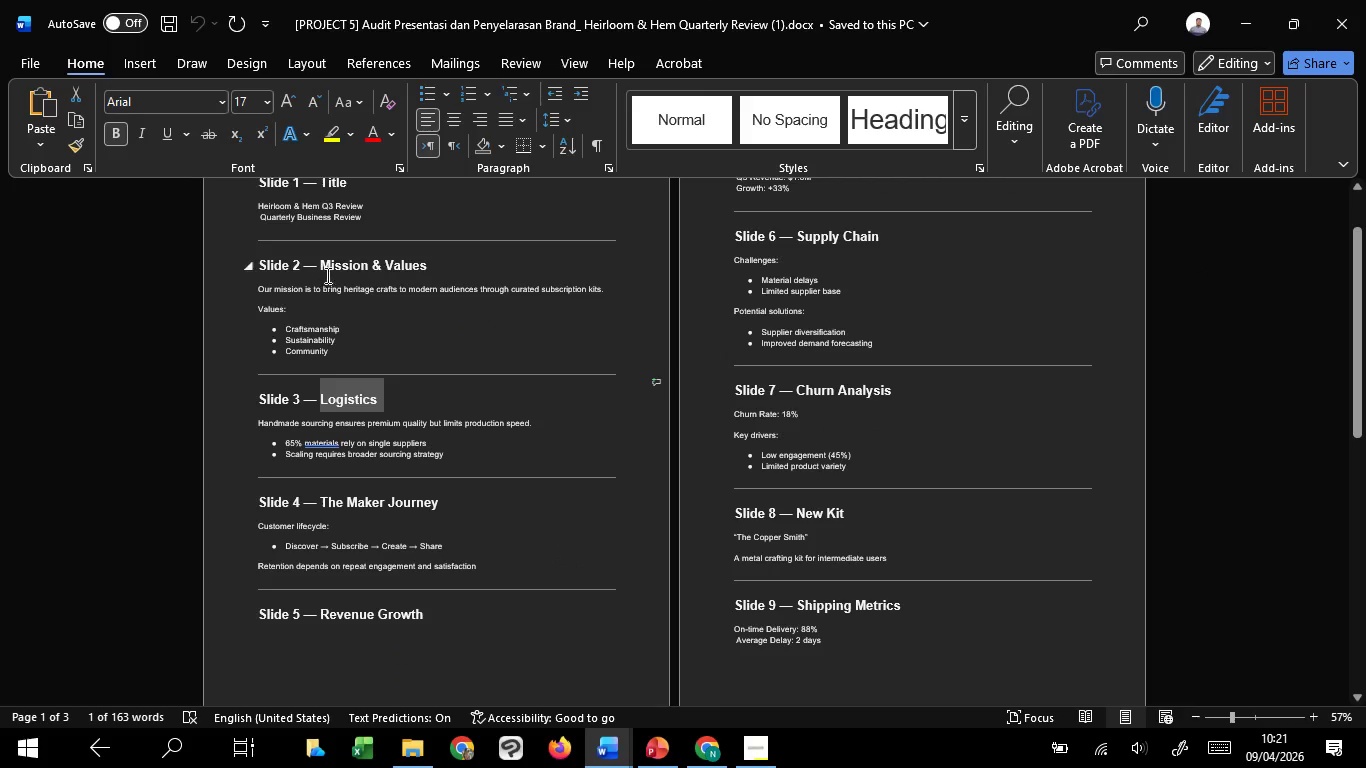 
left_click_drag(start_coordinate=[326, 269], to_coordinate=[501, 265])
 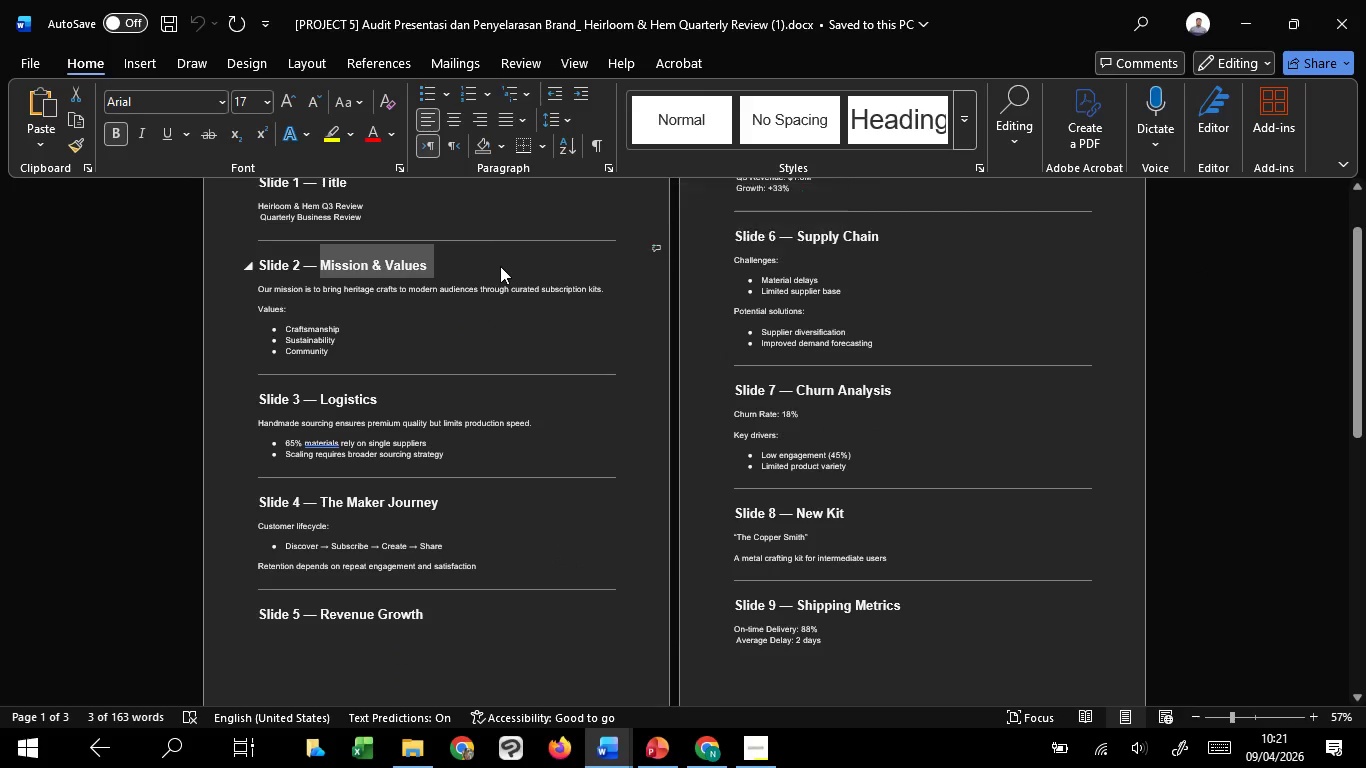 
key(Control+C)
 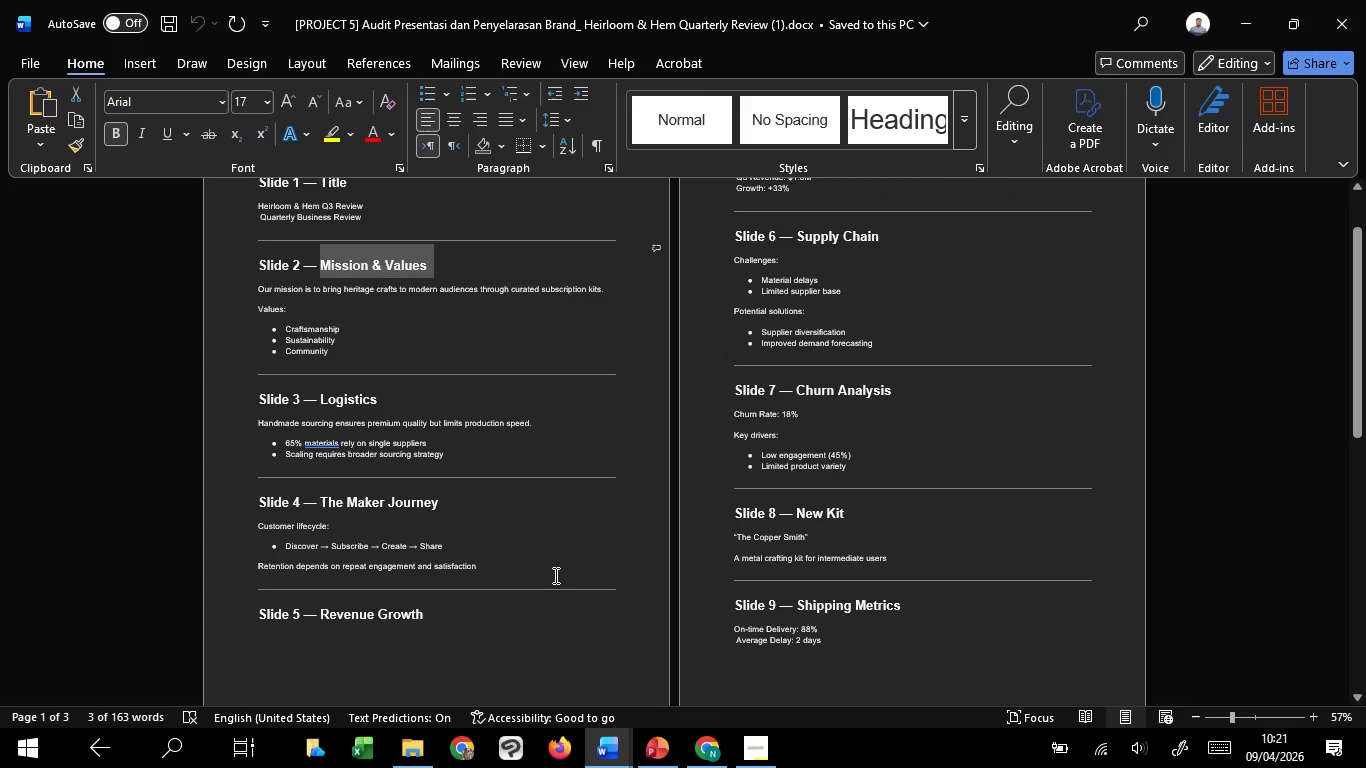 
key(Control+C)
 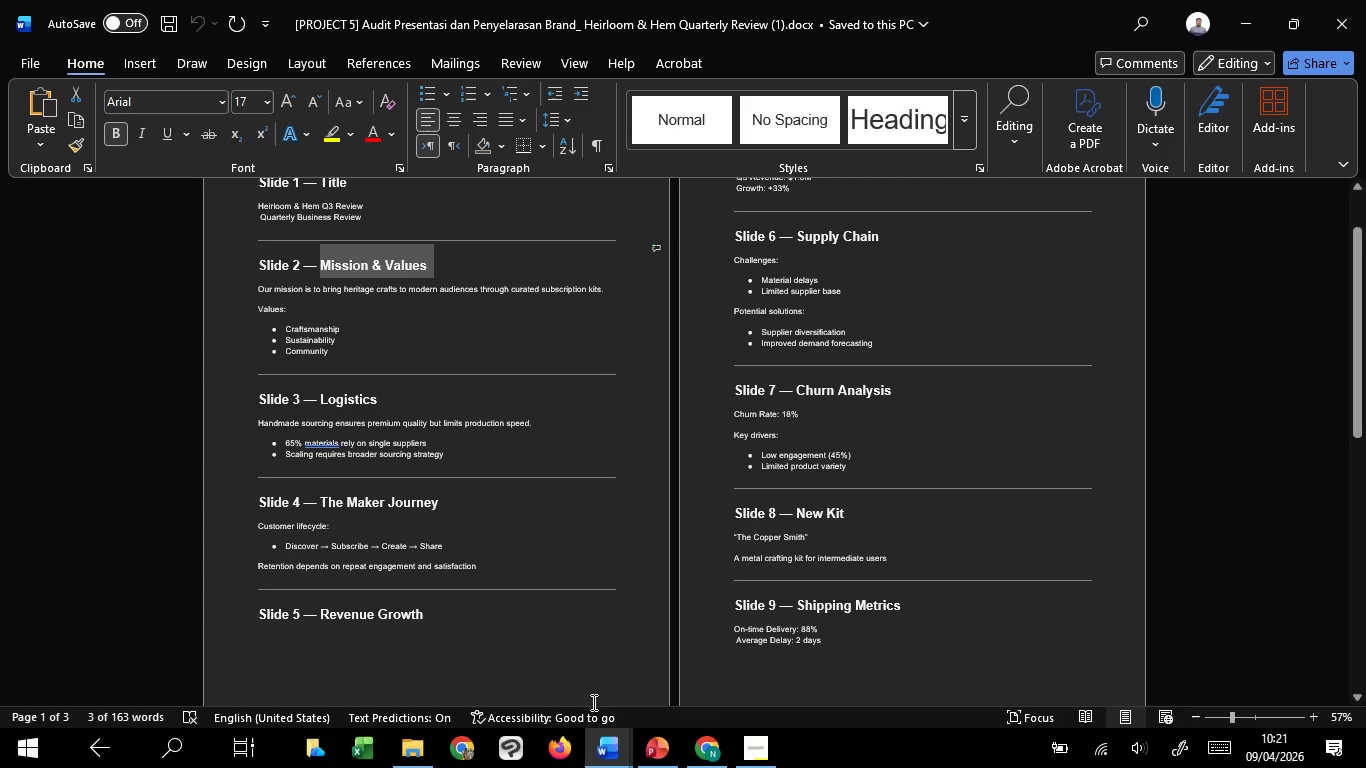 
key(Control+C)
 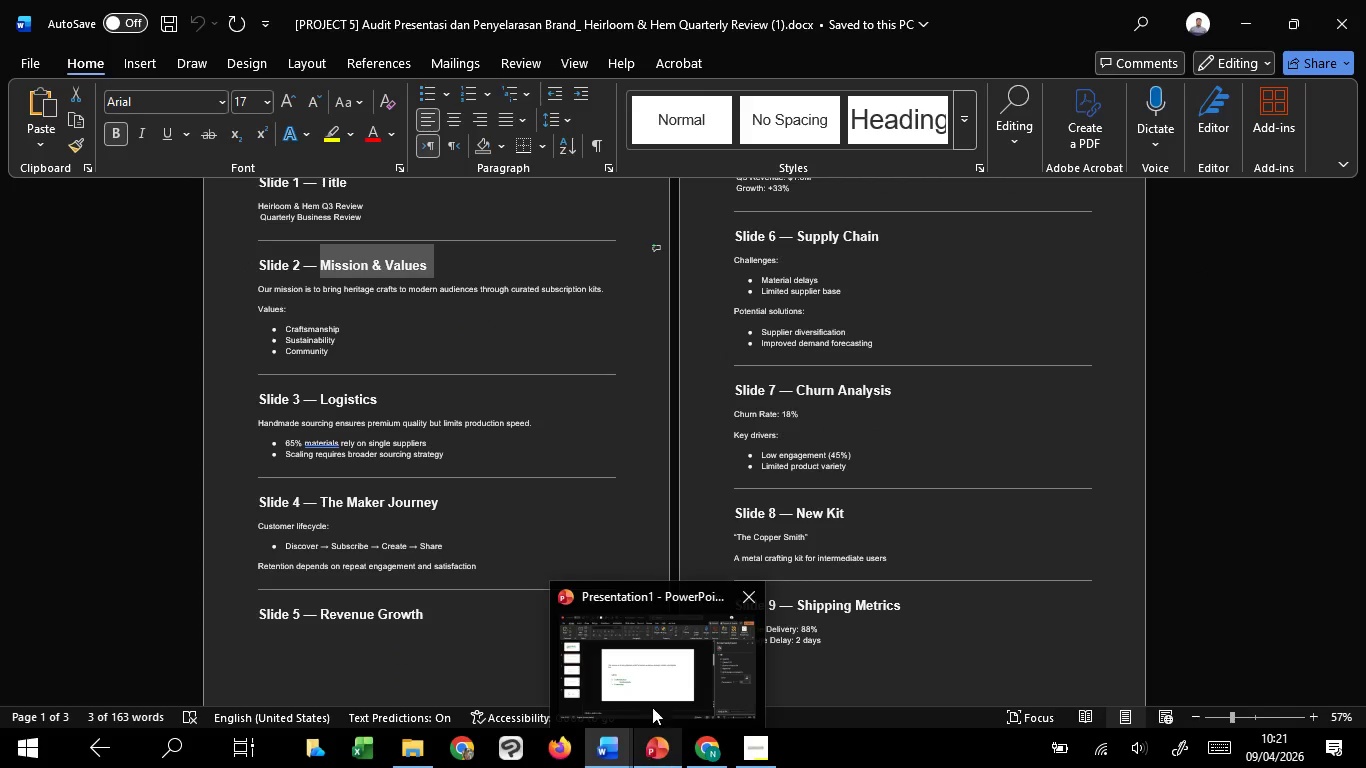 
left_click([668, 665])
 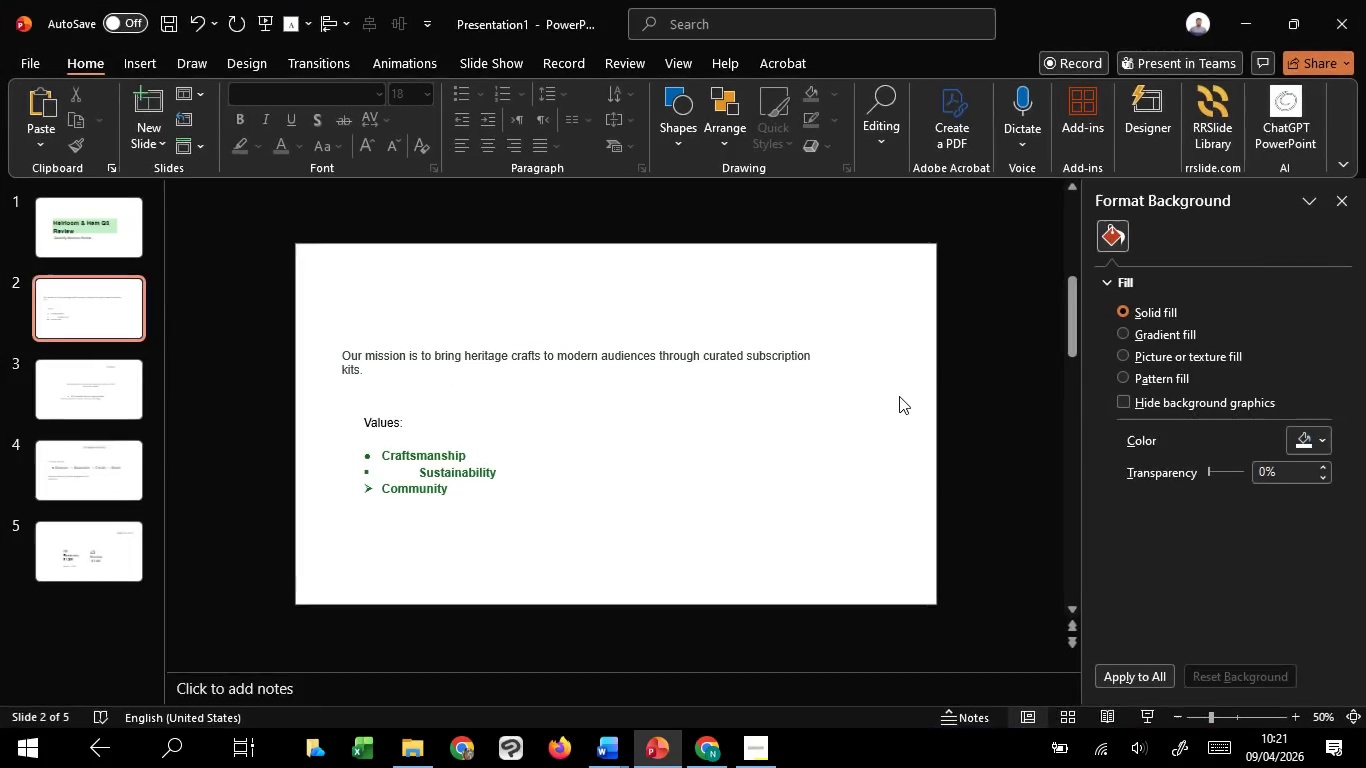 
key(Control+V)
 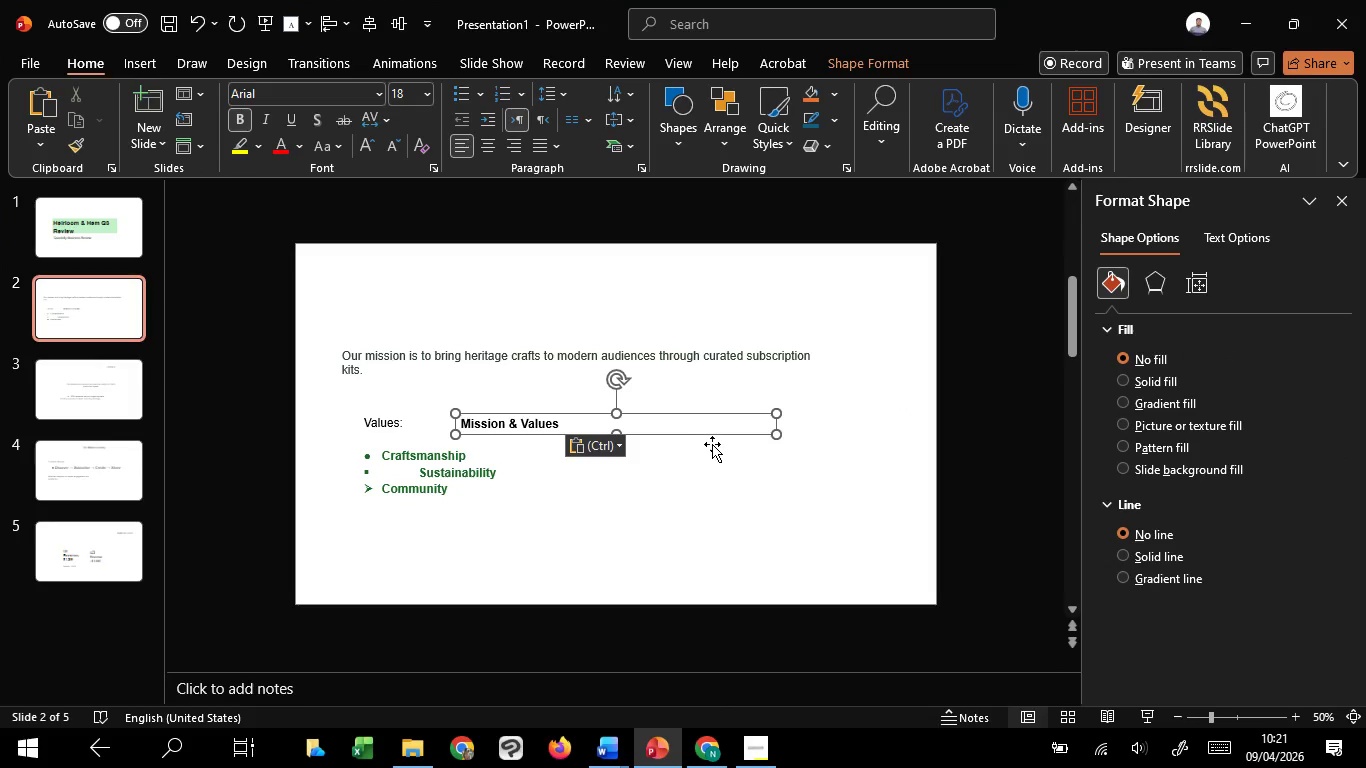 
left_click_drag(start_coordinate=[715, 439], to_coordinate=[739, 321])
 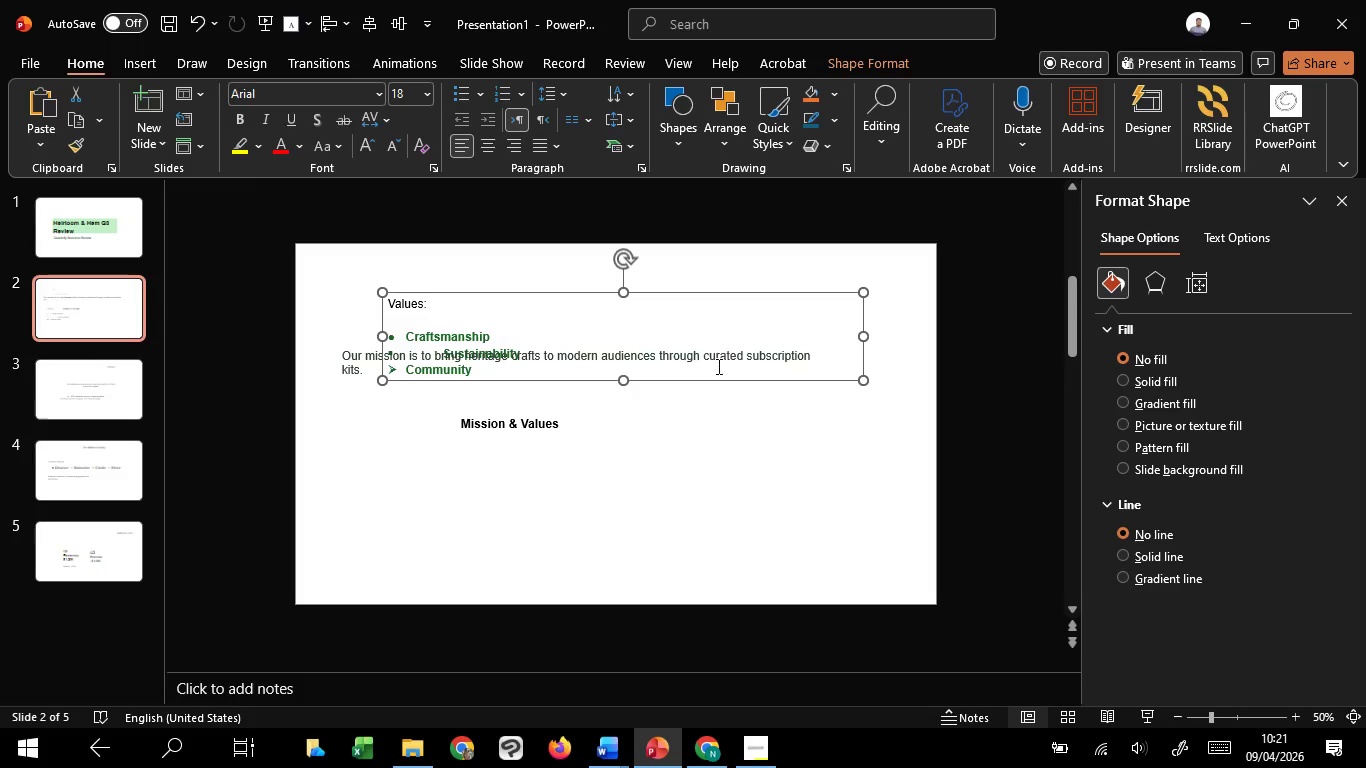 
key(Control+Z)
 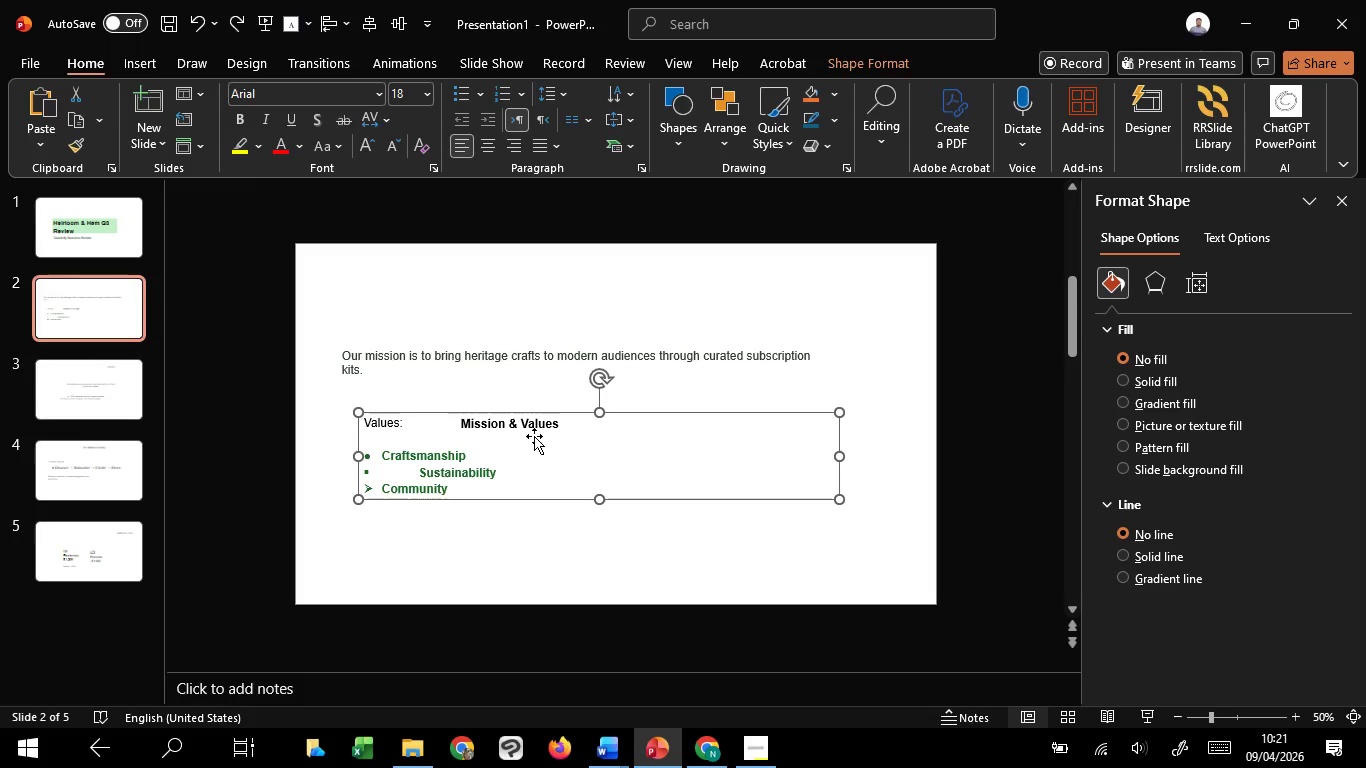 
left_click([534, 436])
 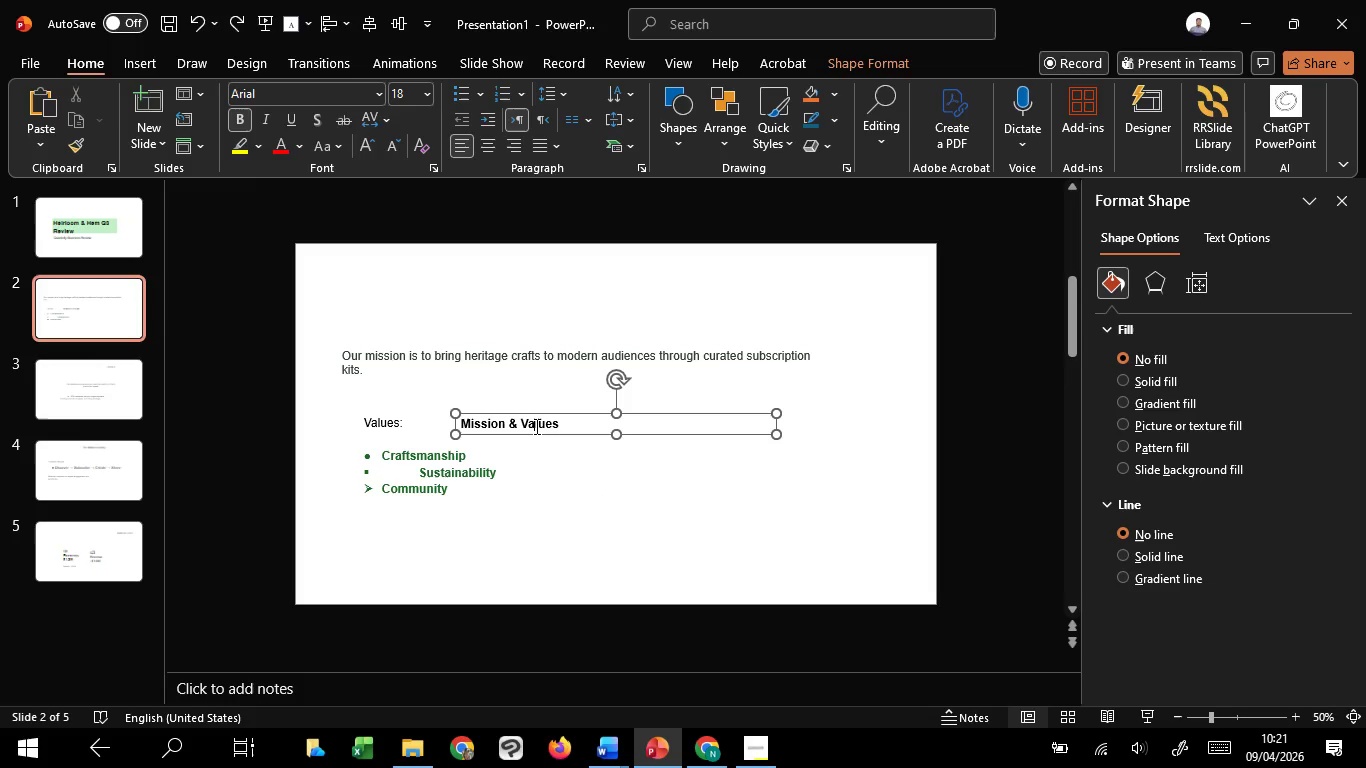 
left_click([535, 426])
 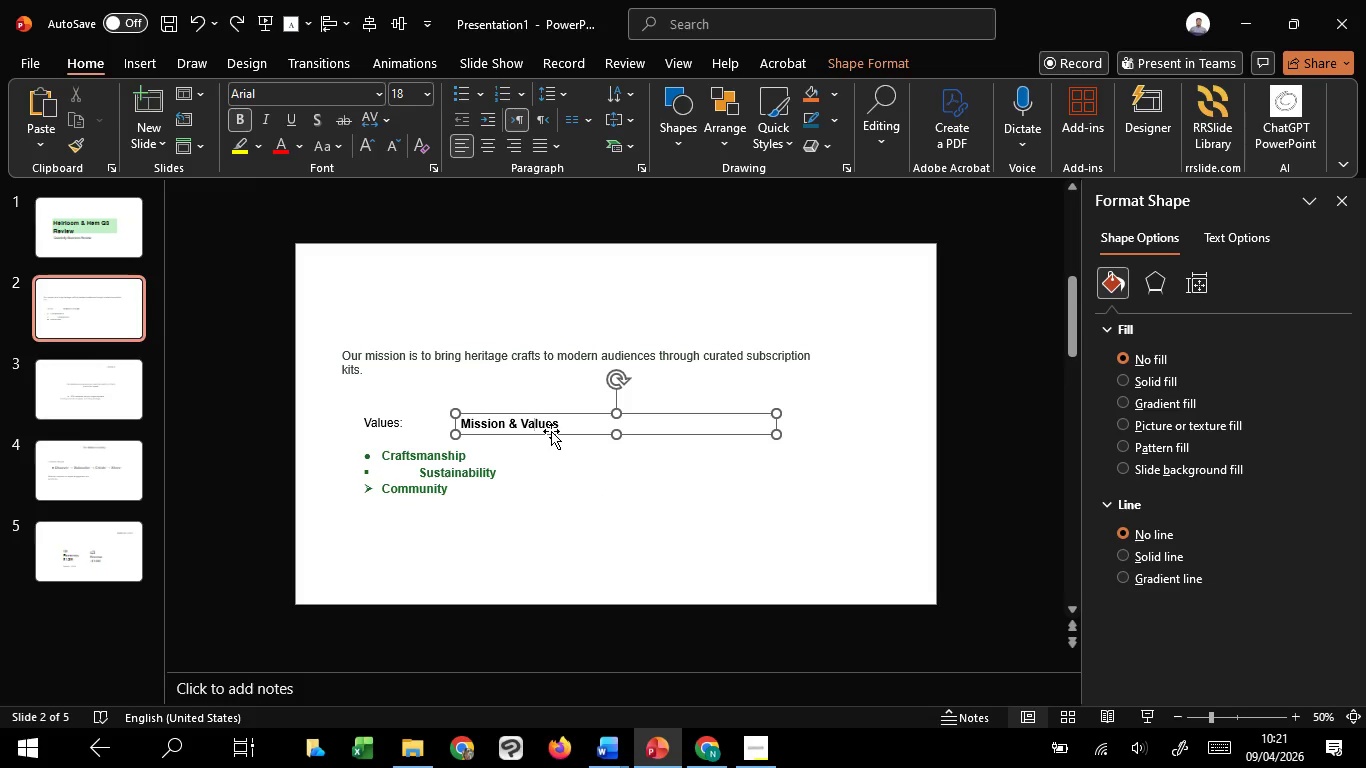 
left_click_drag(start_coordinate=[551, 431], to_coordinate=[642, 276])
 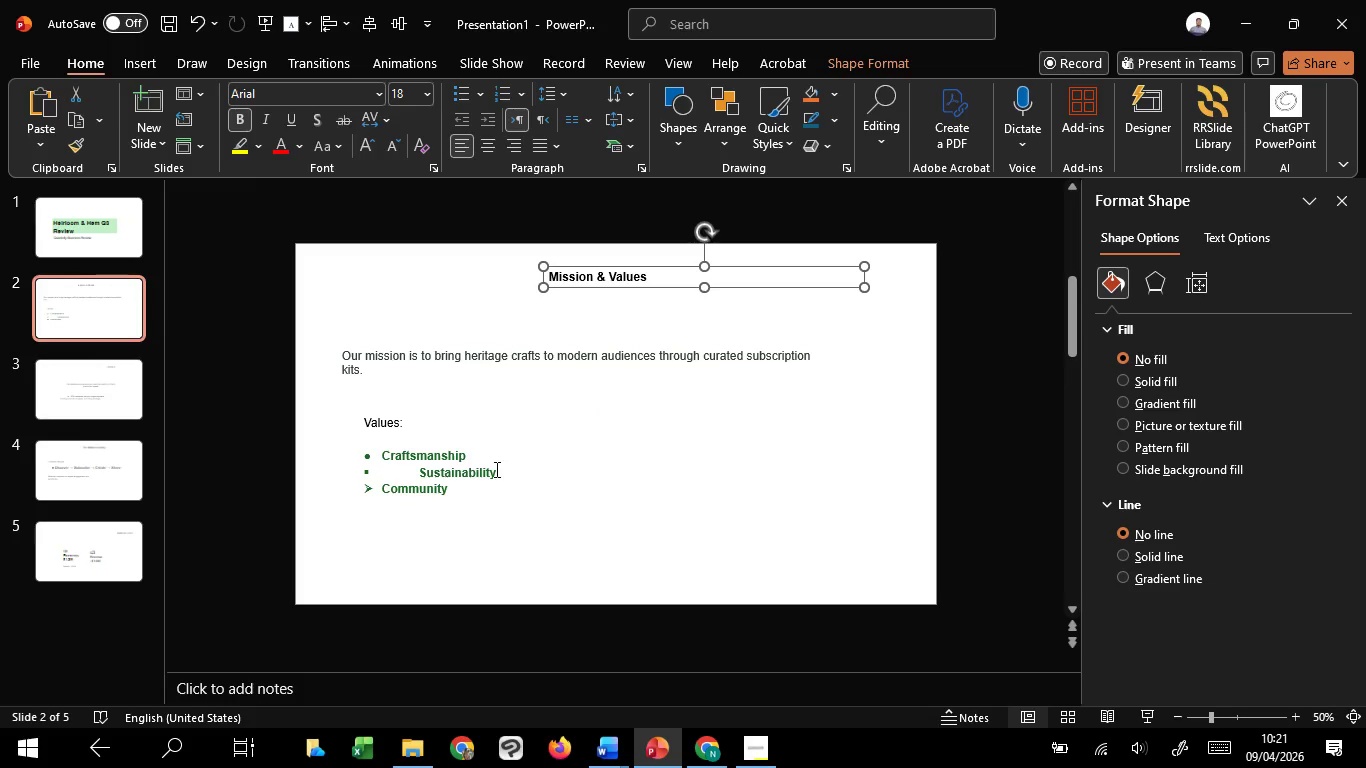 
left_click_drag(start_coordinate=[491, 471], to_coordinate=[401, 473])
 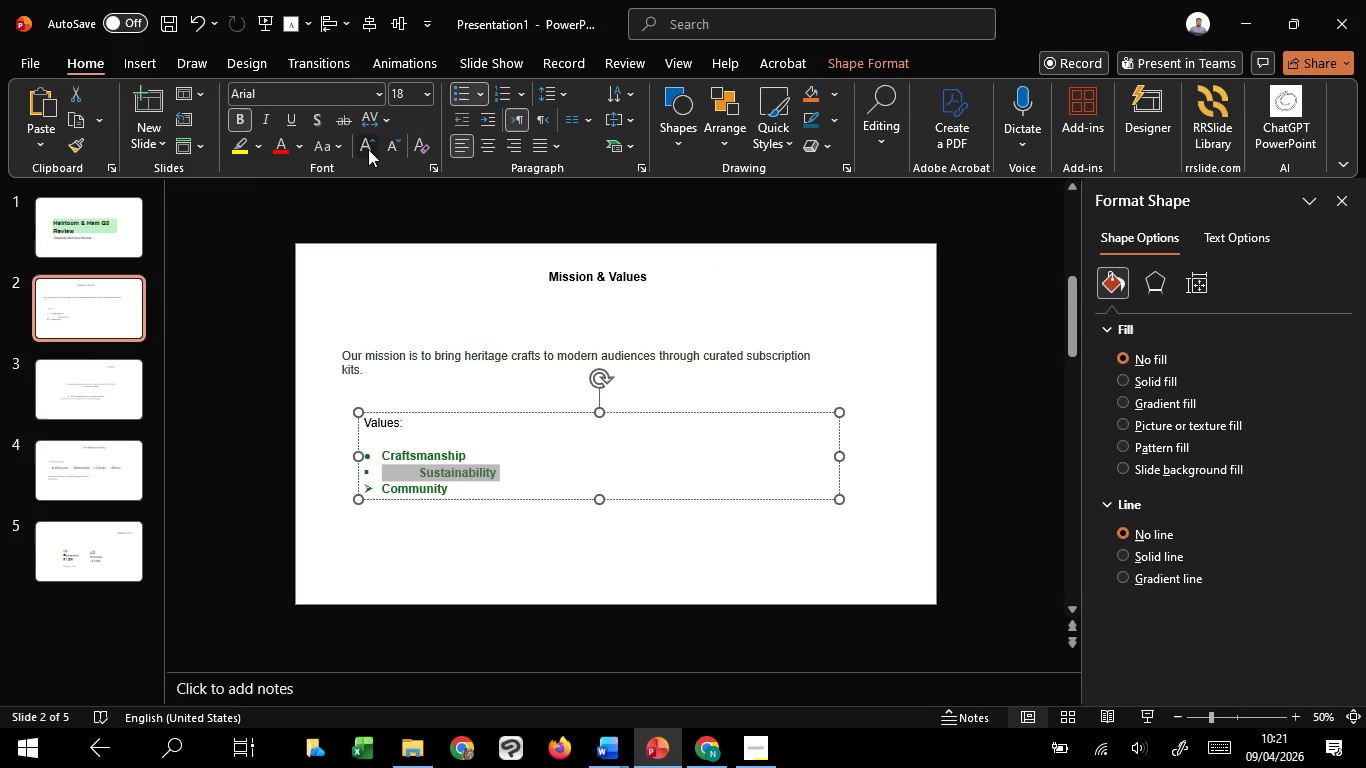 
left_click([368, 149])
 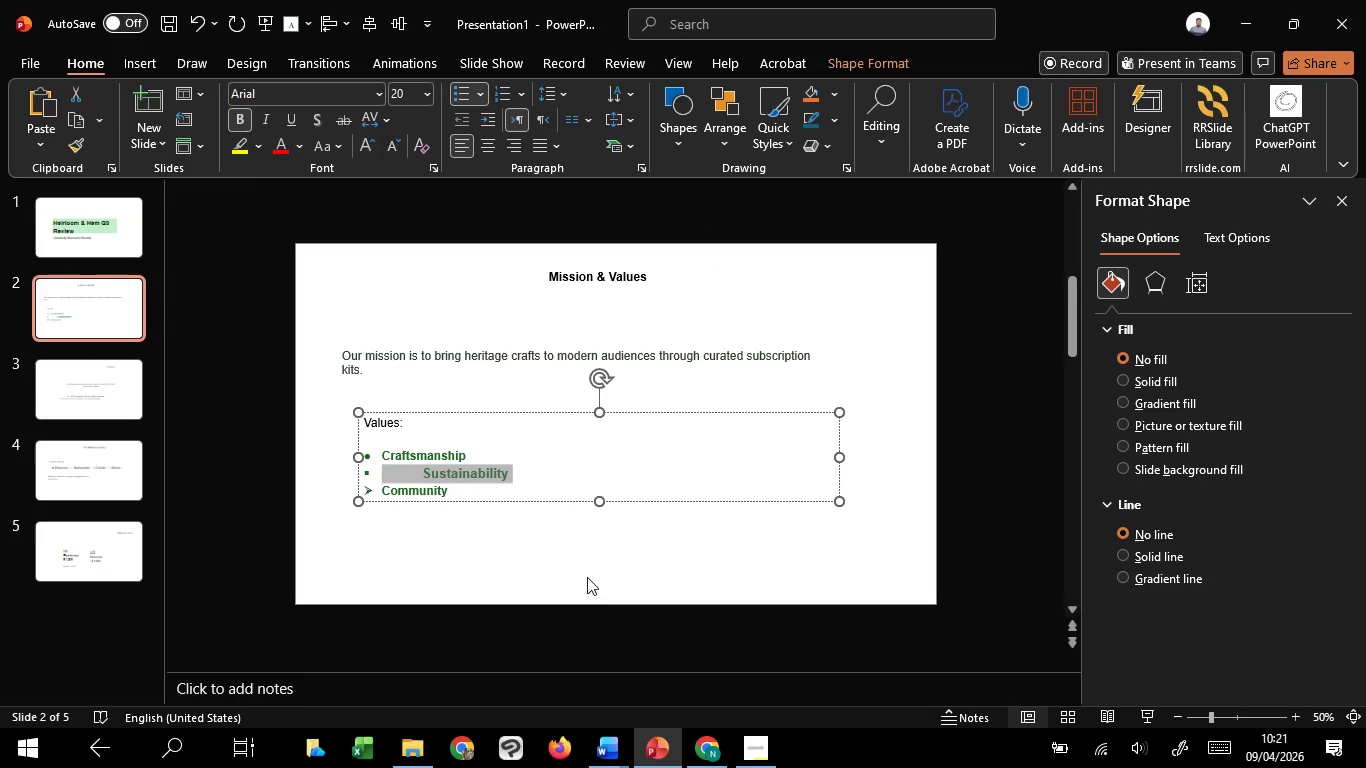 
left_click([587, 577])
 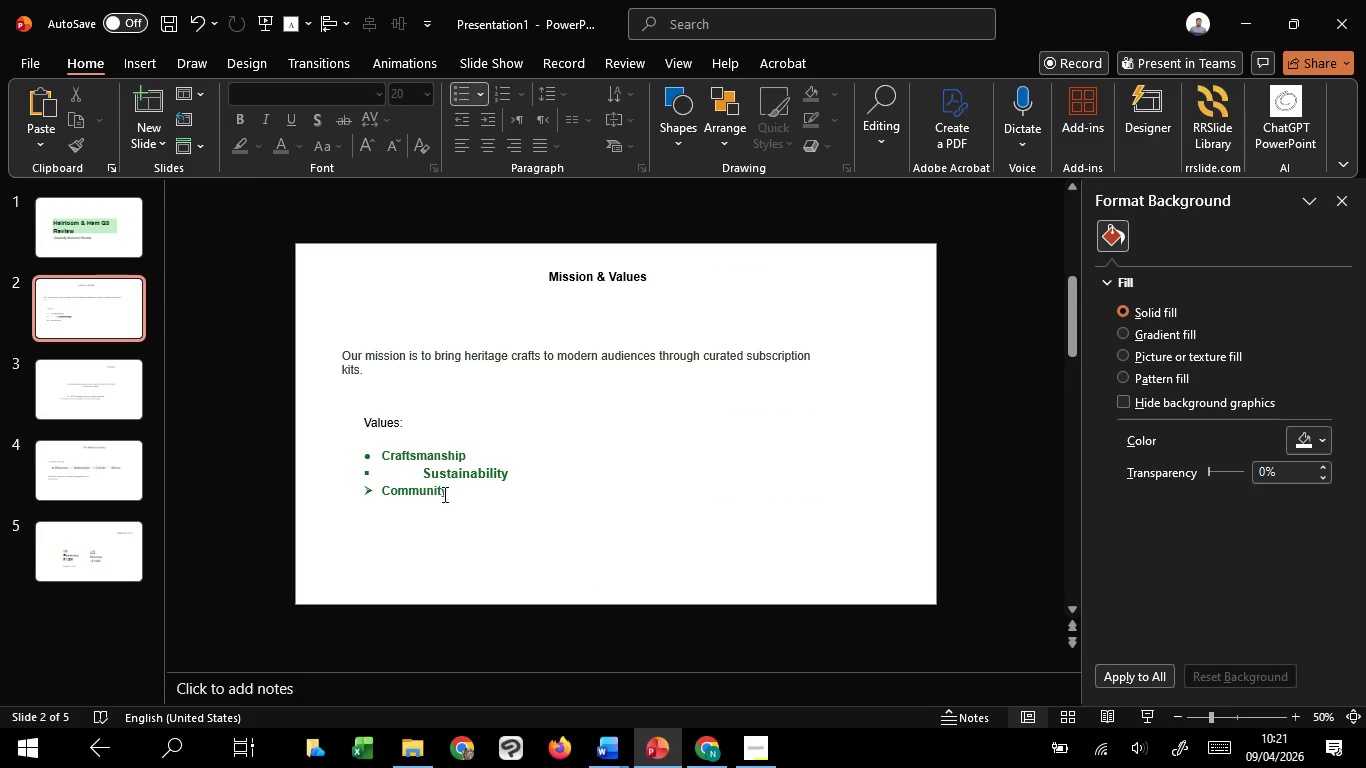 
left_click_drag(start_coordinate=[443, 494], to_coordinate=[362, 484])
 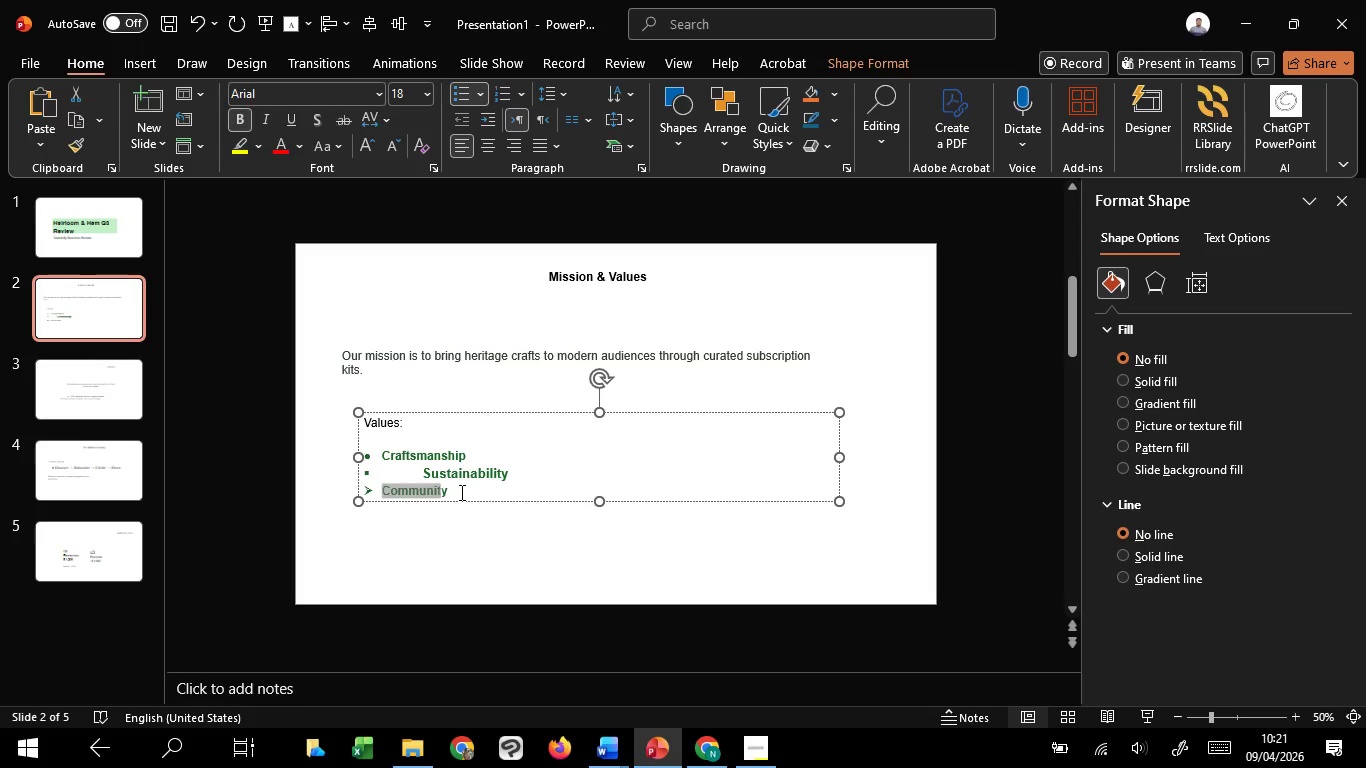 
left_click_drag(start_coordinate=[460, 492], to_coordinate=[387, 484])
 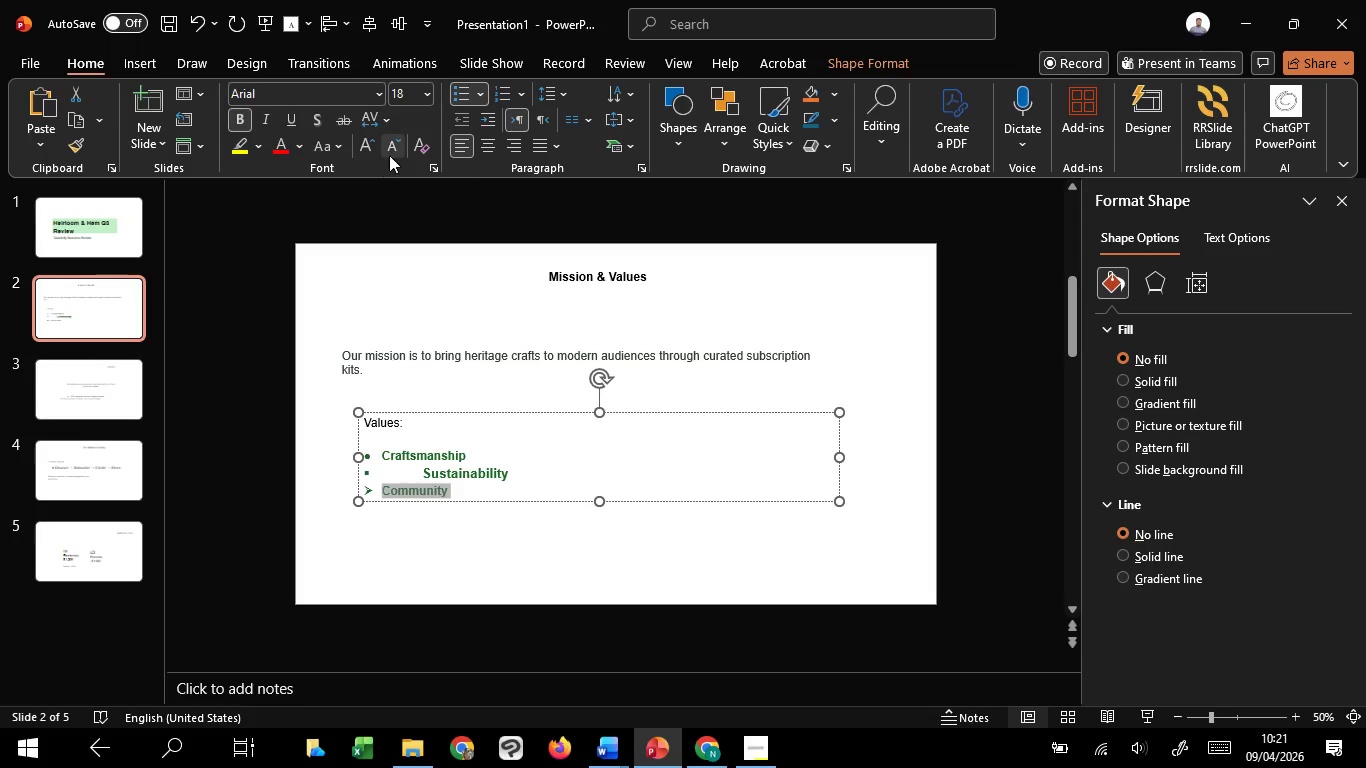 
left_click([391, 155])
 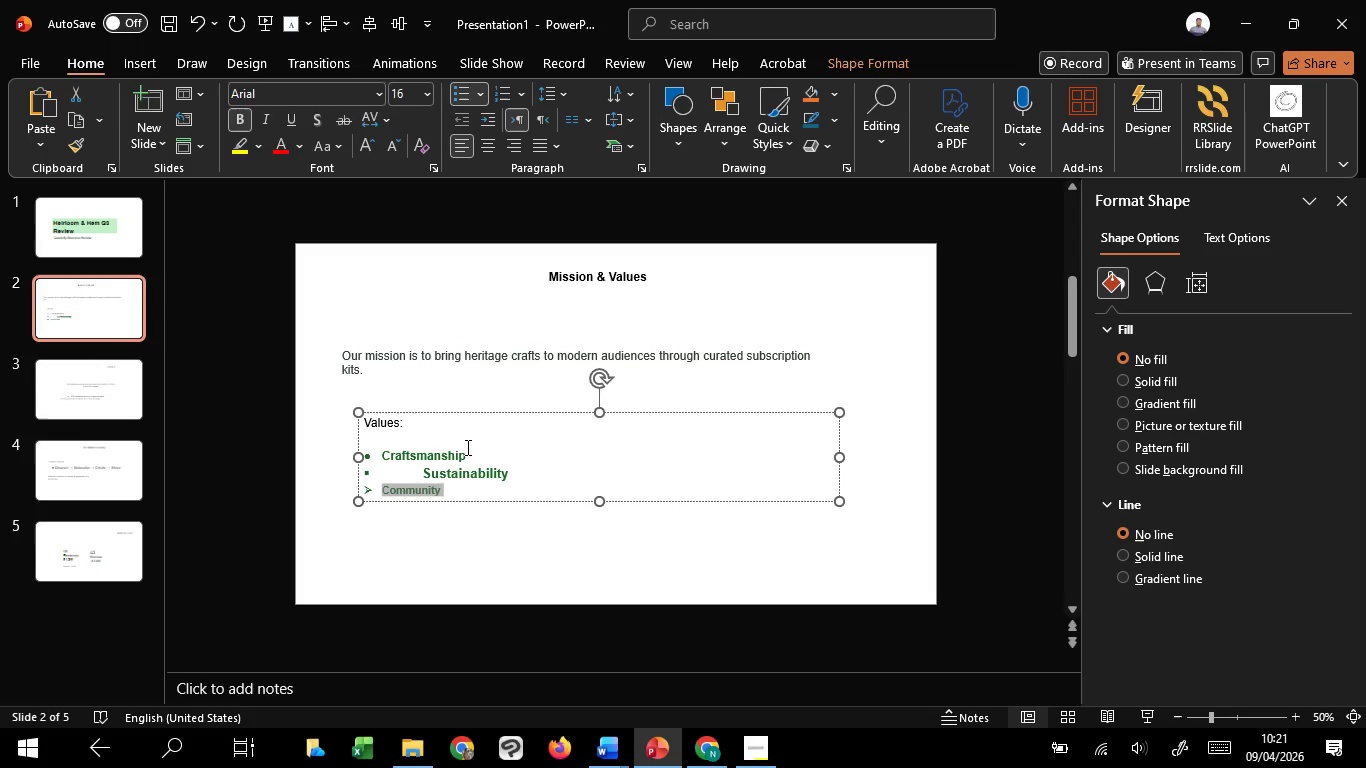 
left_click_drag(start_coordinate=[470, 449], to_coordinate=[387, 451])
 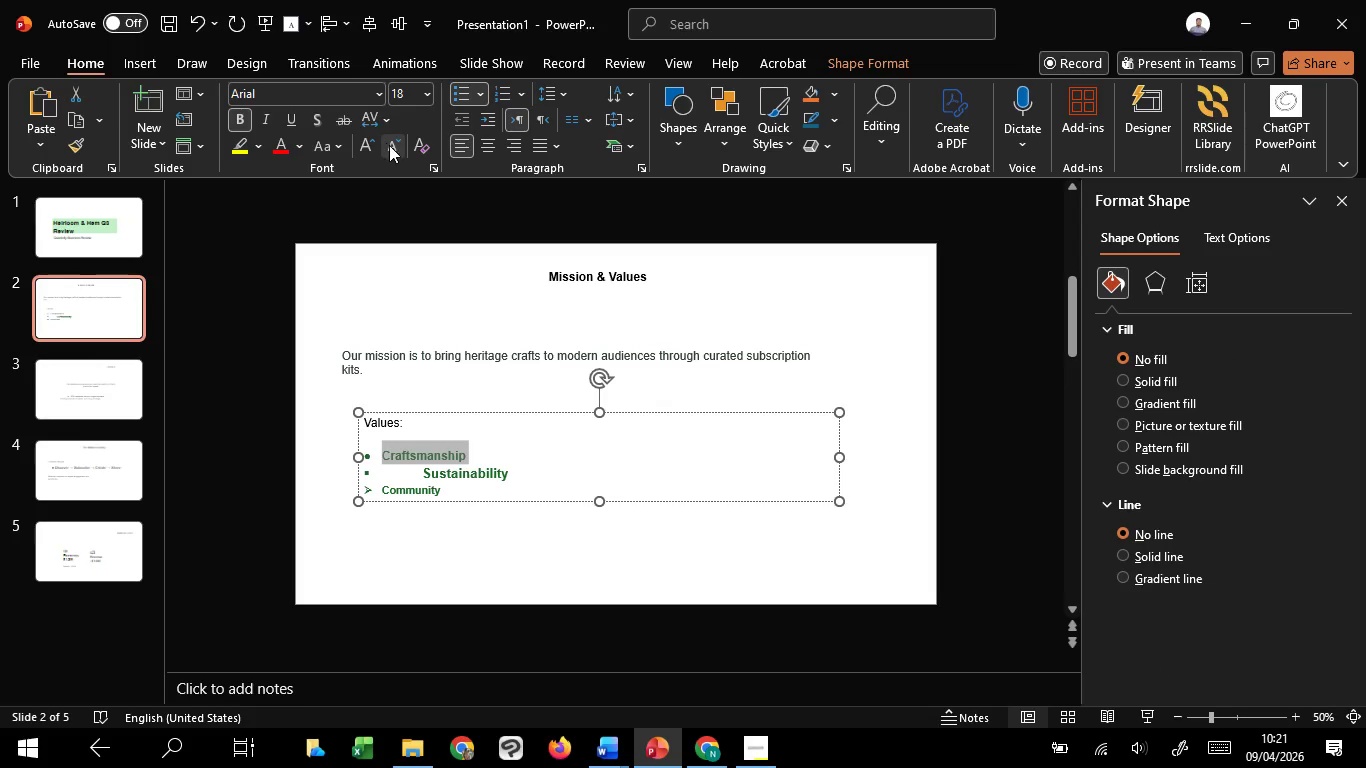 
left_click([389, 145])
 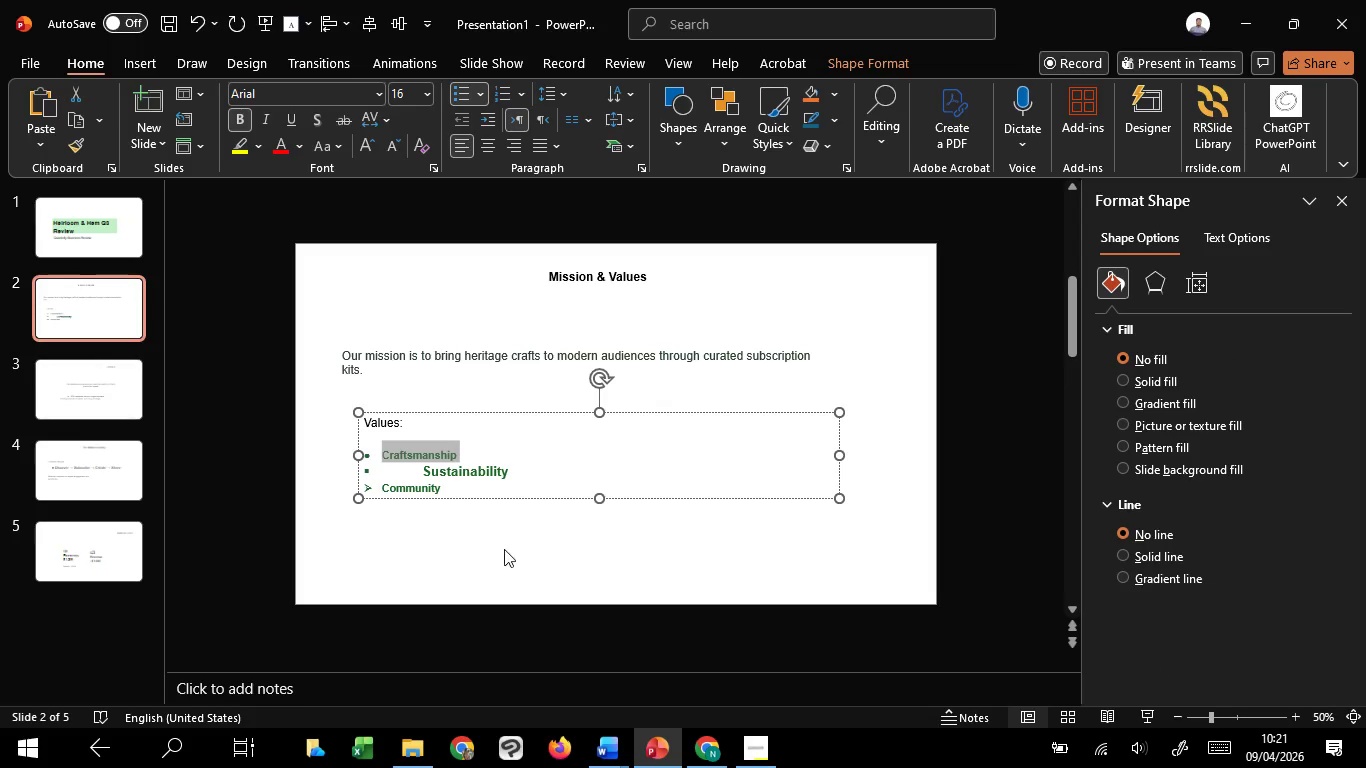 
left_click([504, 560])
 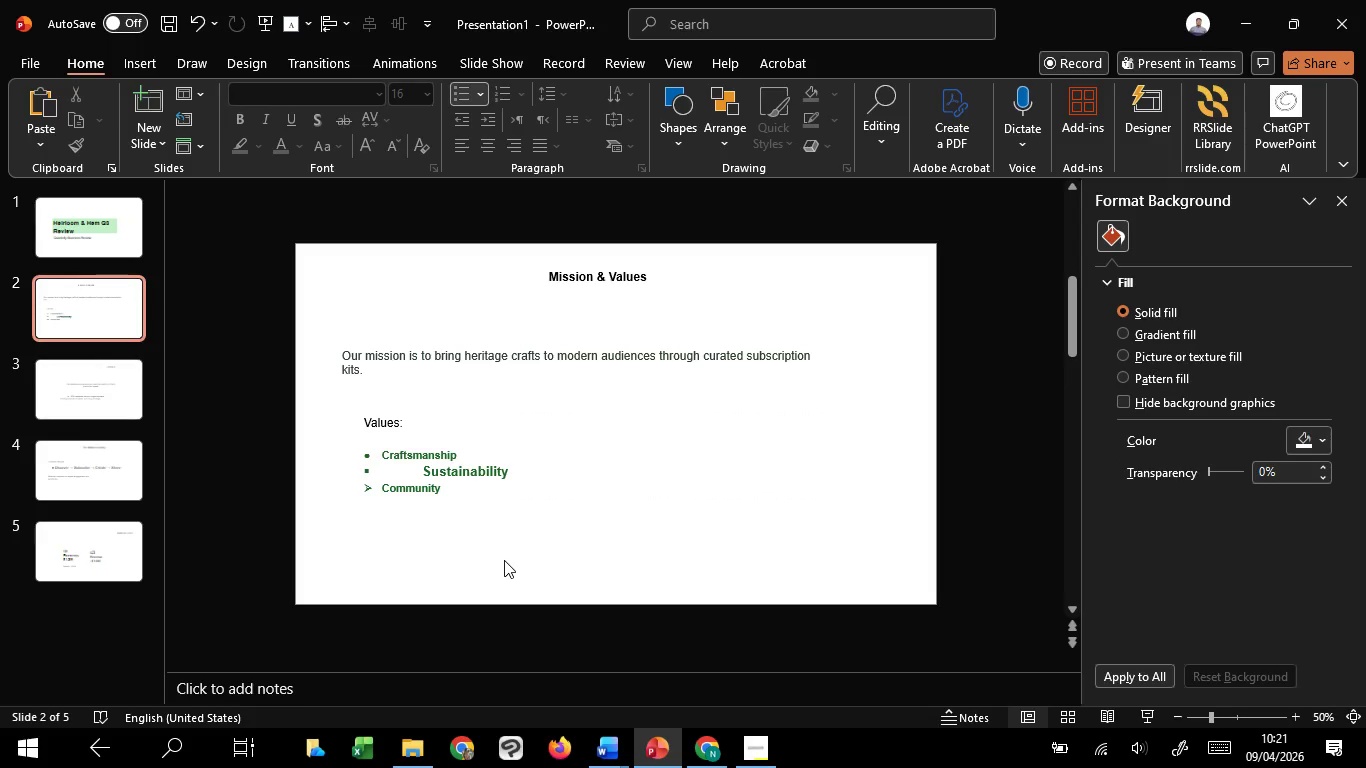 
scroll: coordinate [503, 560], scroll_direction: down, amount: 2.0
 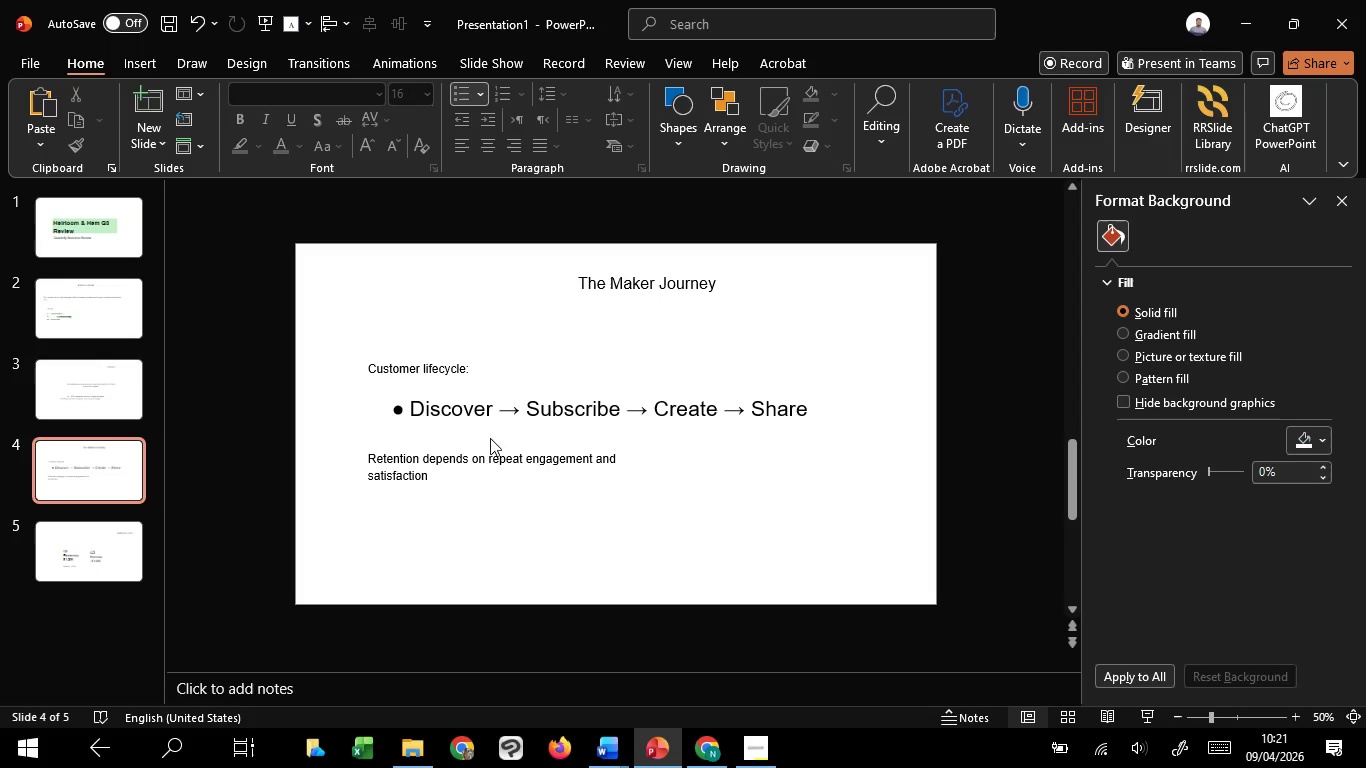 
wait(7.39)
 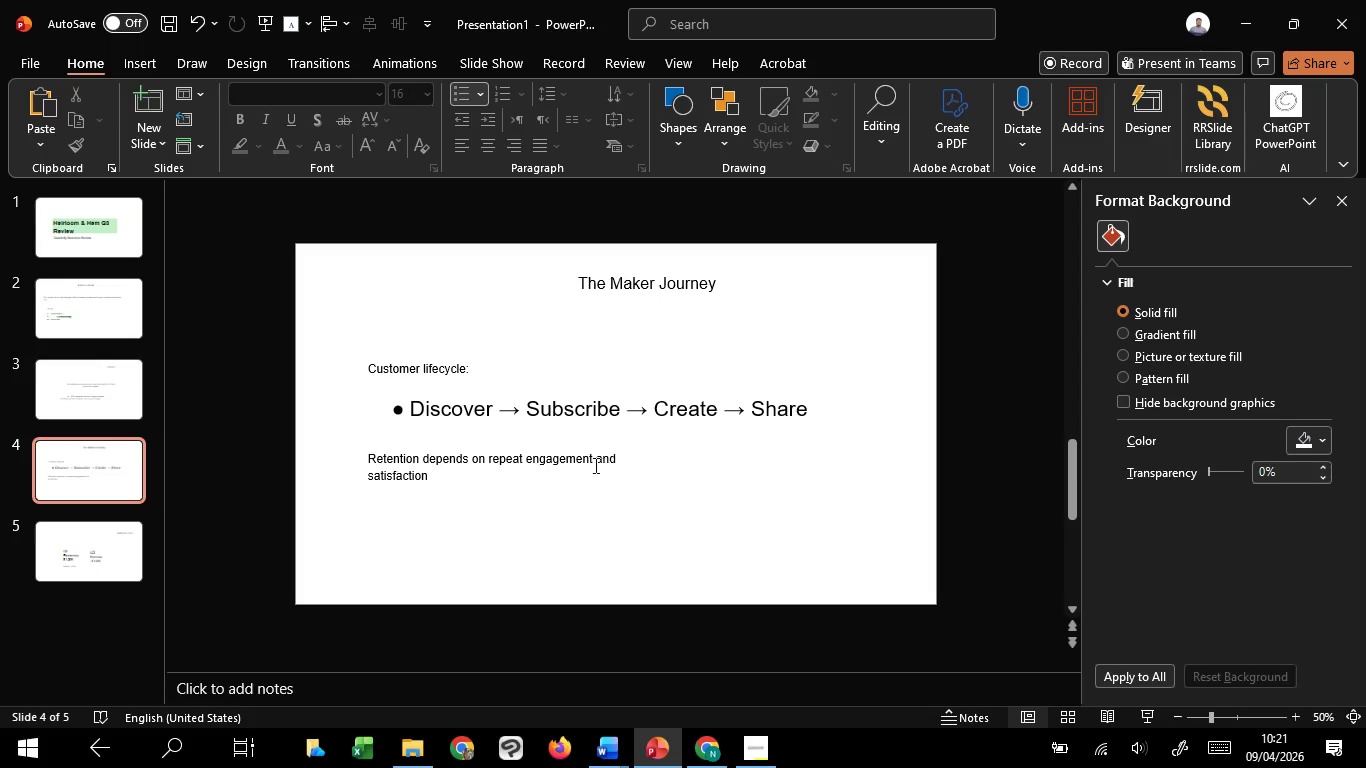 
left_click_drag(start_coordinate=[409, 401], to_coordinate=[770, 444])
 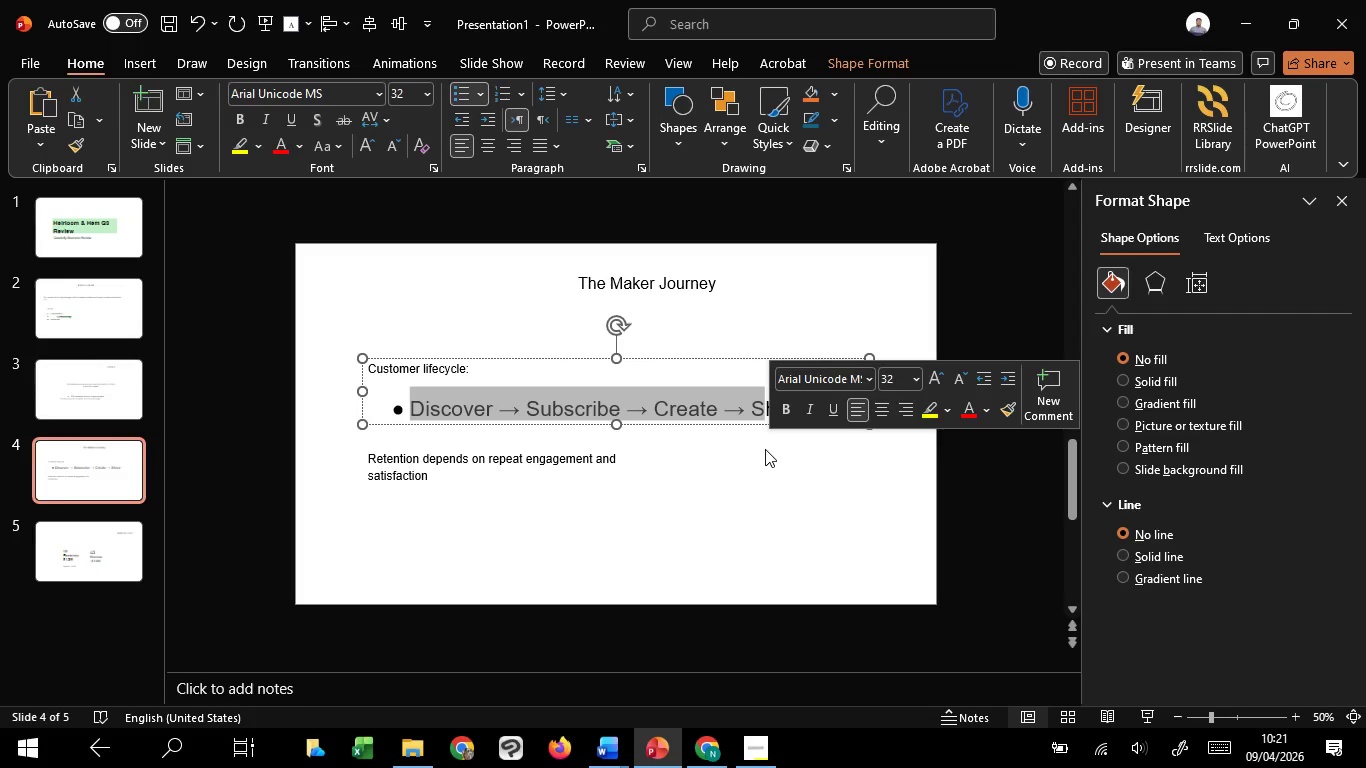 
left_click([765, 449])
 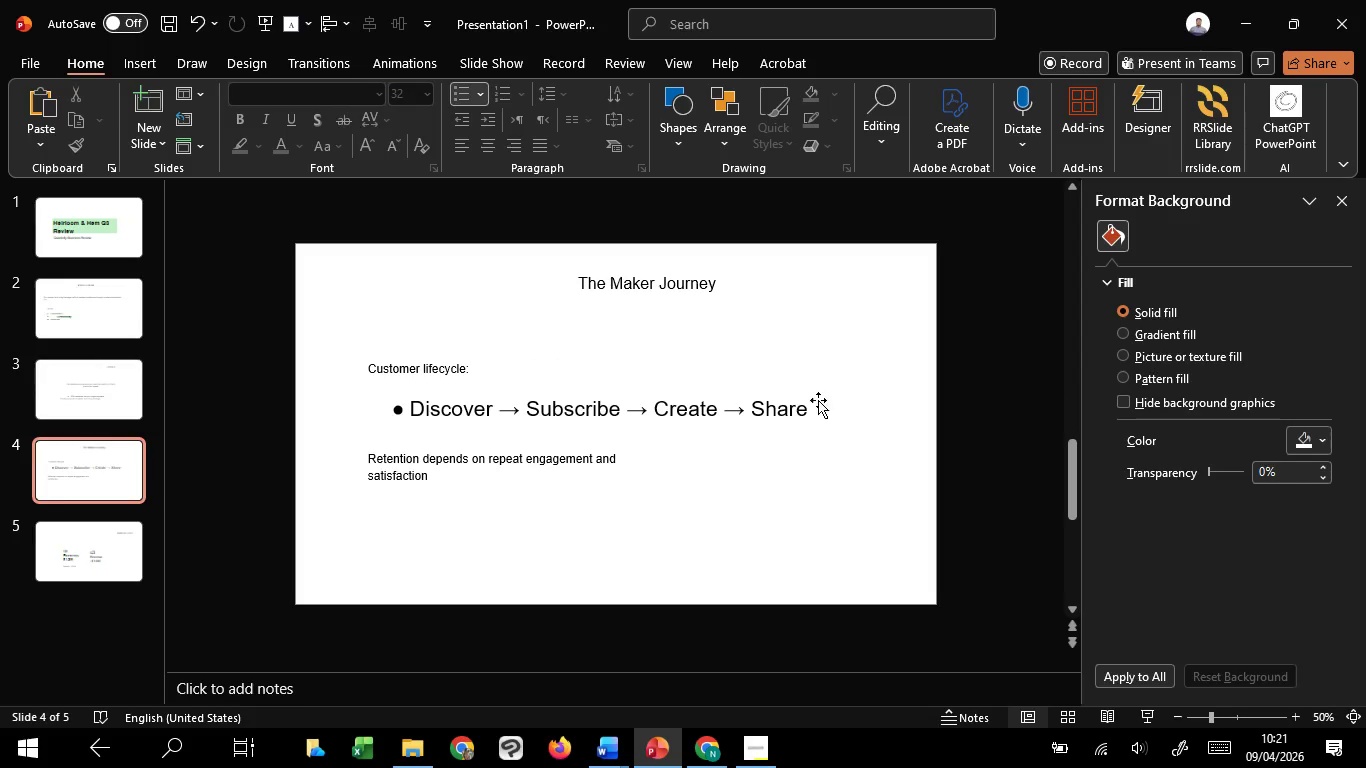 
left_click([818, 401])
 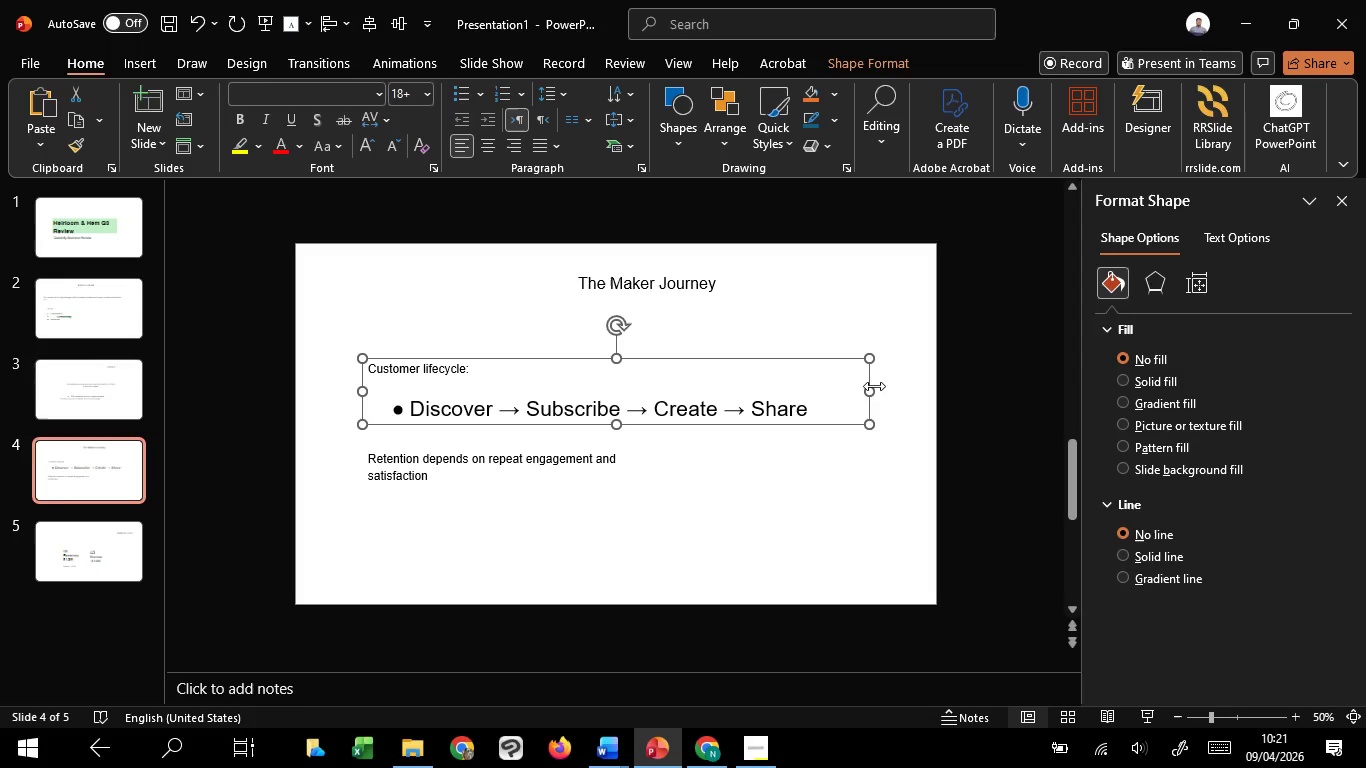 
left_click_drag(start_coordinate=[874, 386], to_coordinate=[772, 390])
 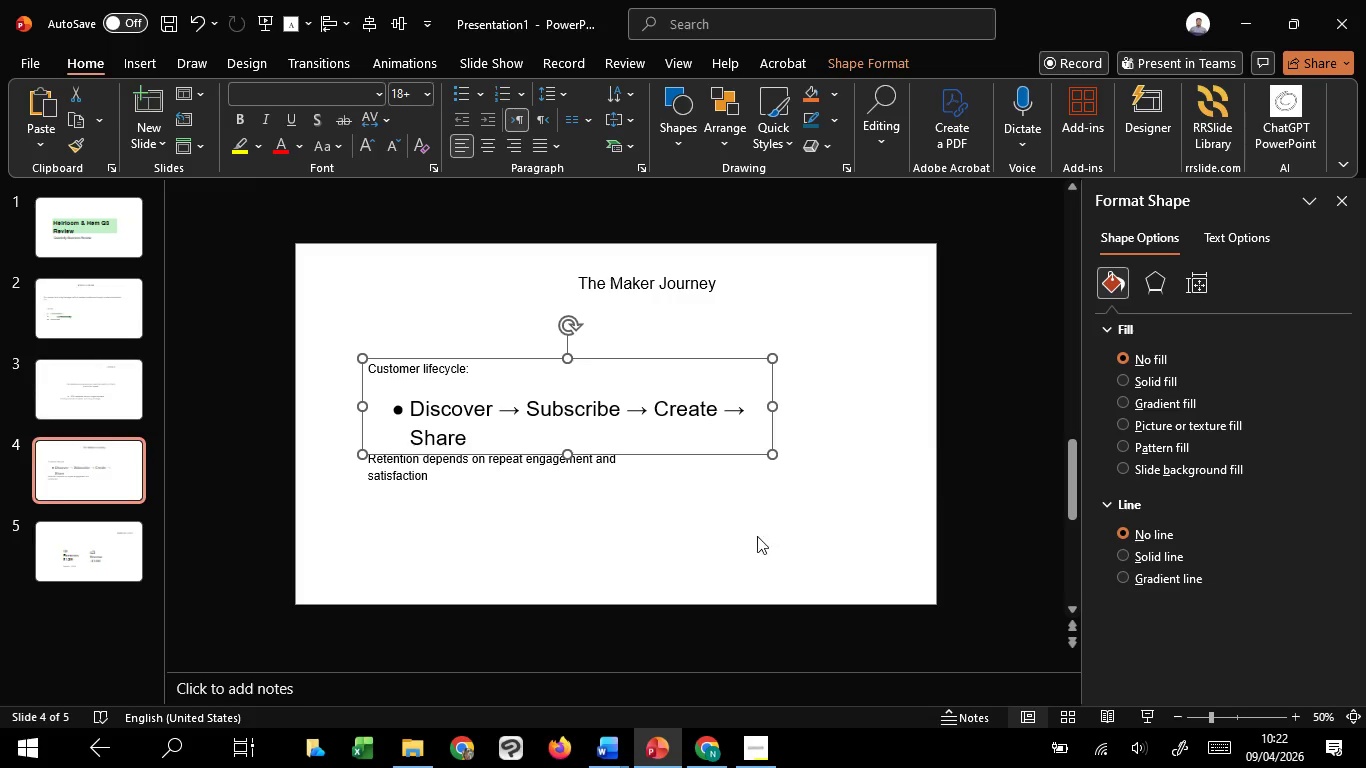 
left_click([702, 542])
 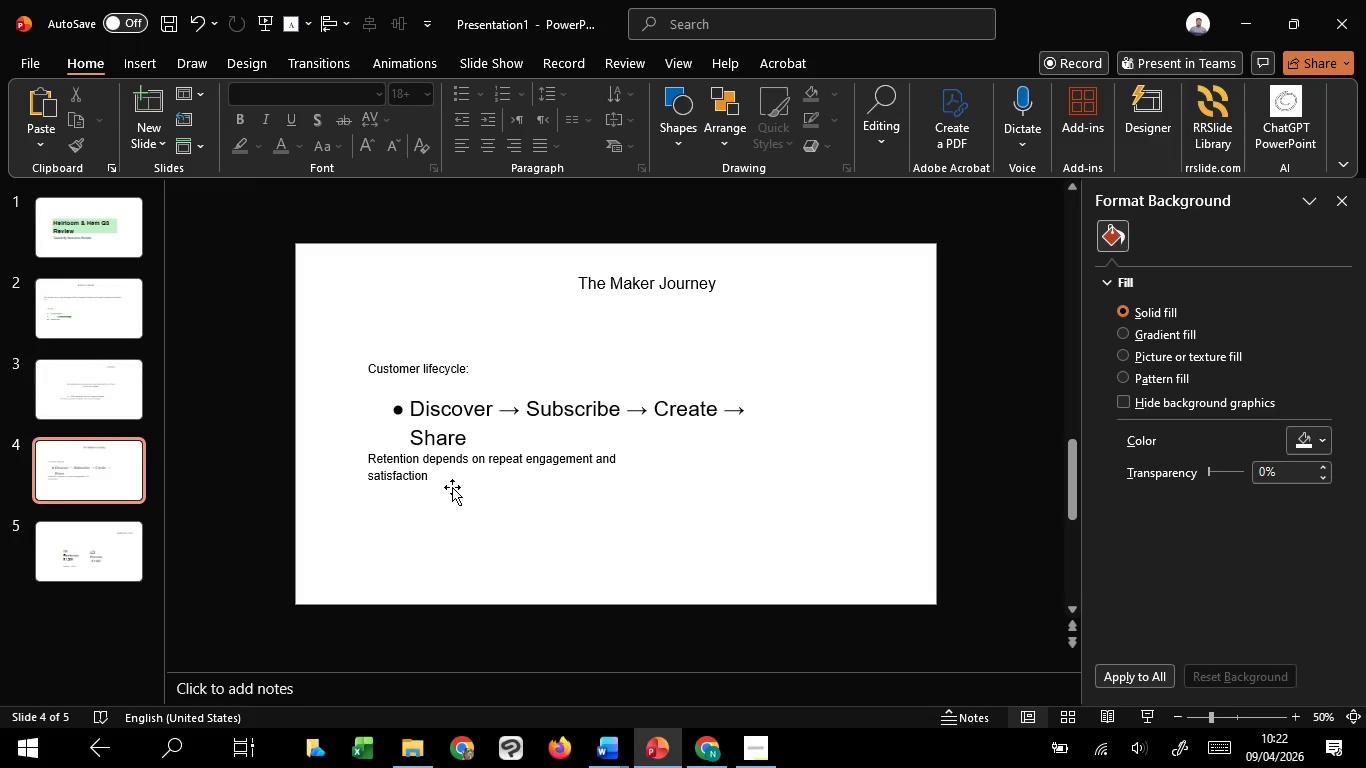 
left_click([451, 487])
 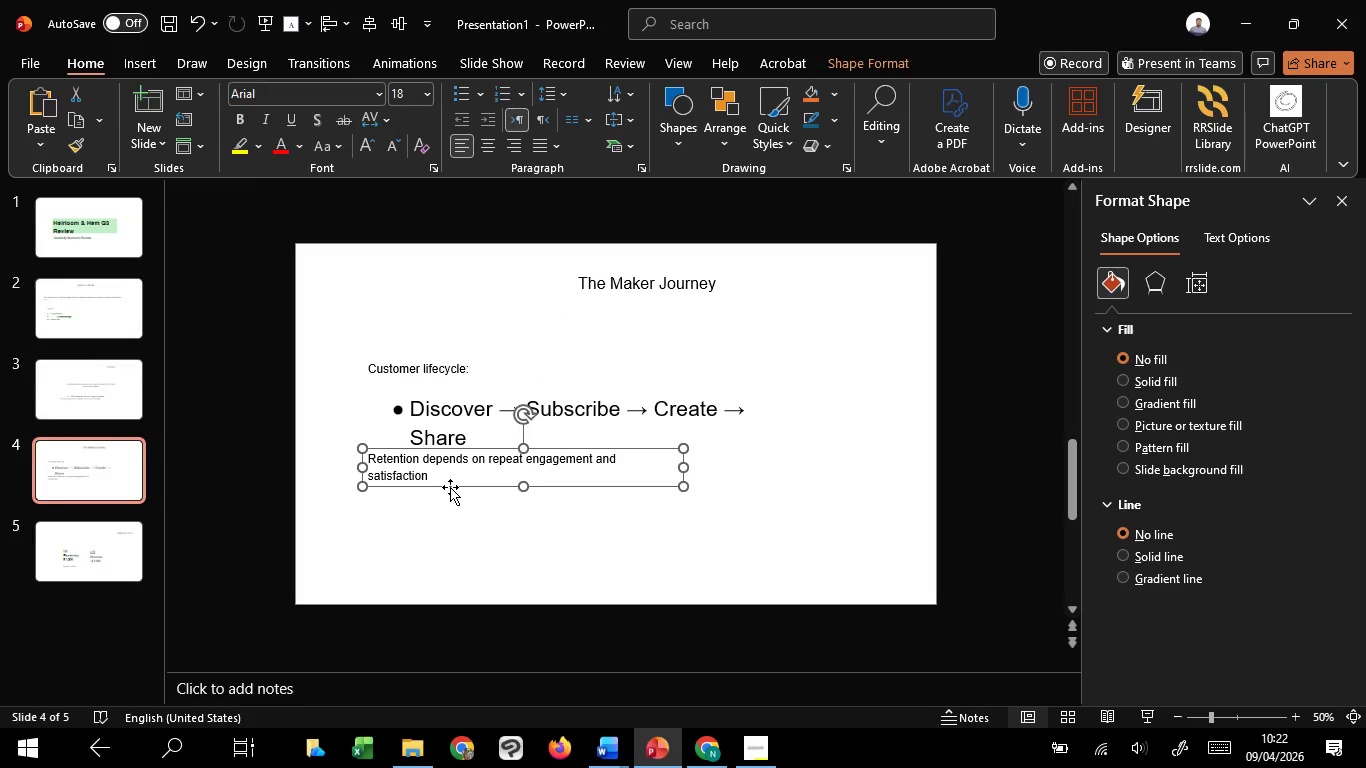 
hold_key(key=ShiftLeft, duration=1.52)
left_click_drag(start_coordinate=[450, 487], to_coordinate=[448, 499])
 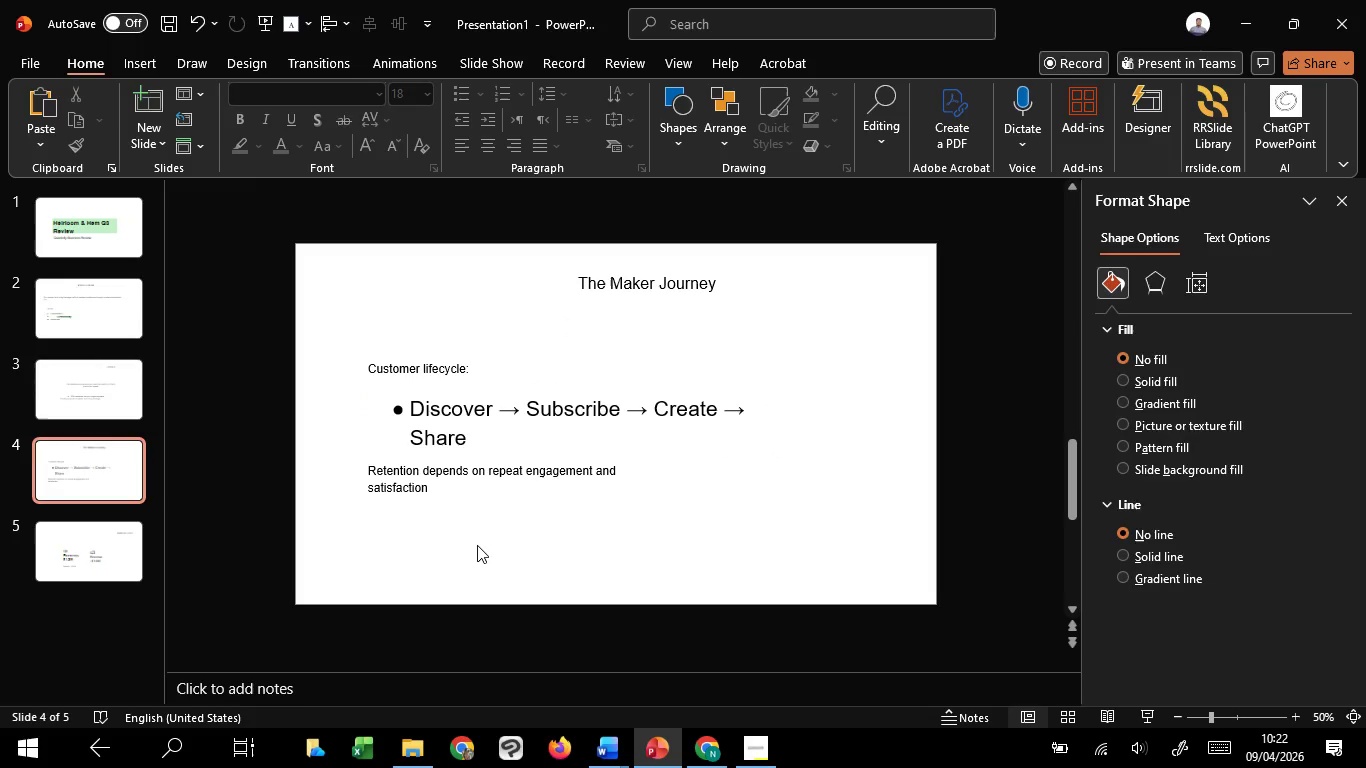 
hold_key(key=ShiftLeft, duration=1.36)
 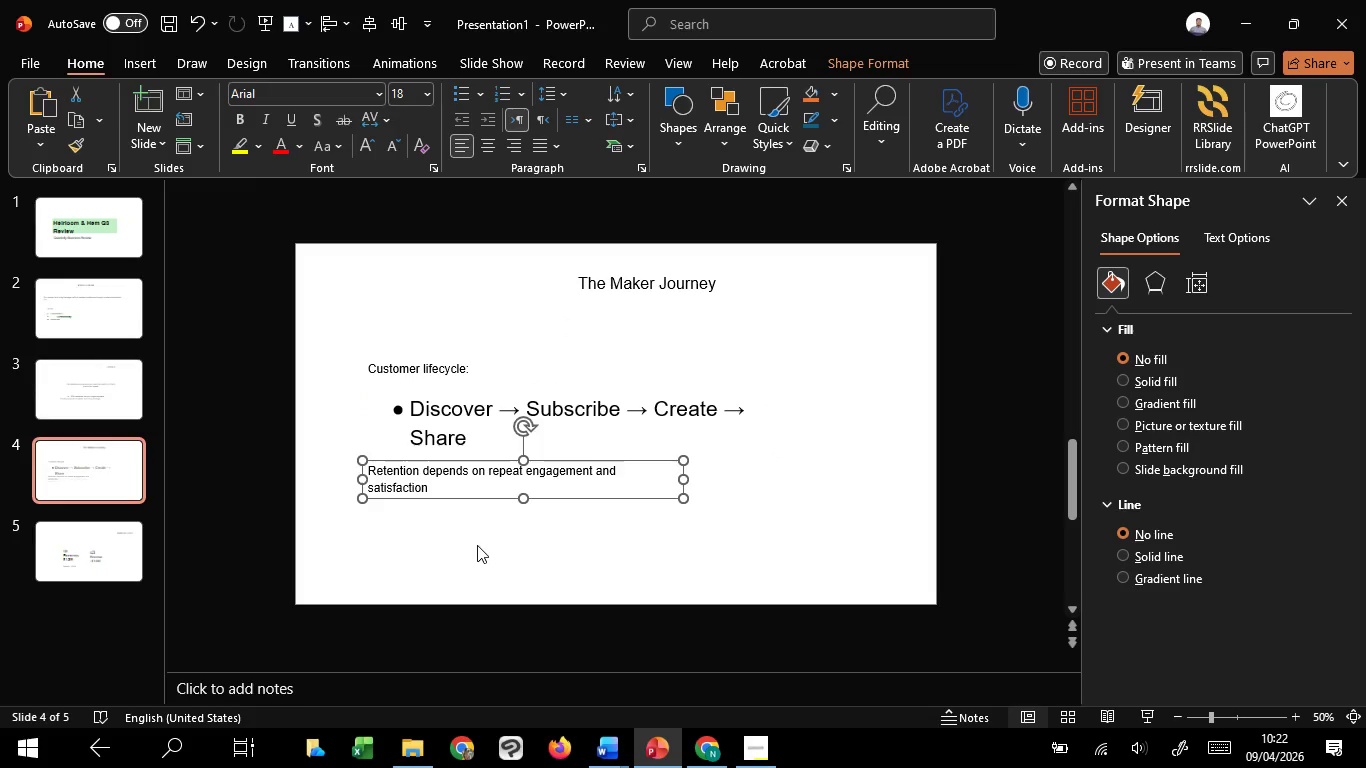 
left_click([477, 545])
 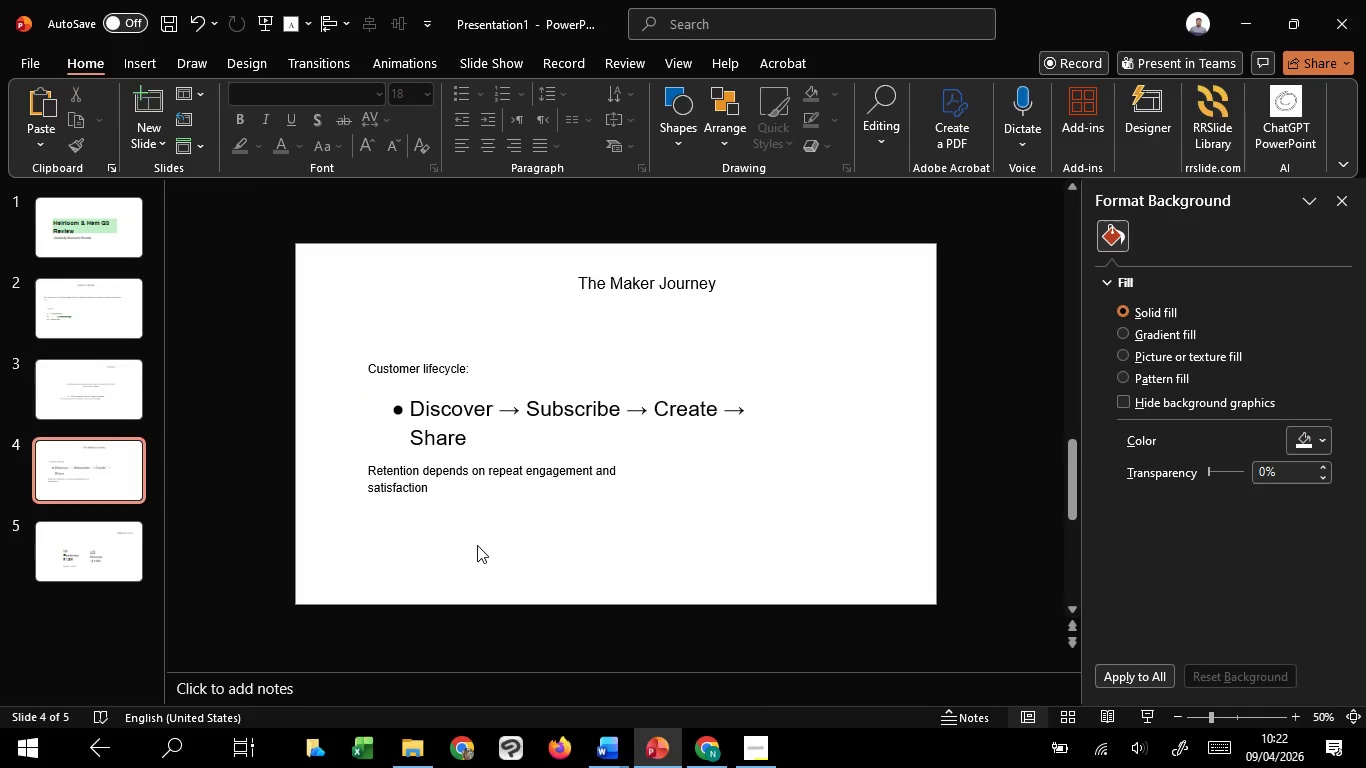 
scroll: coordinate [477, 545], scroll_direction: down, amount: 1.0
 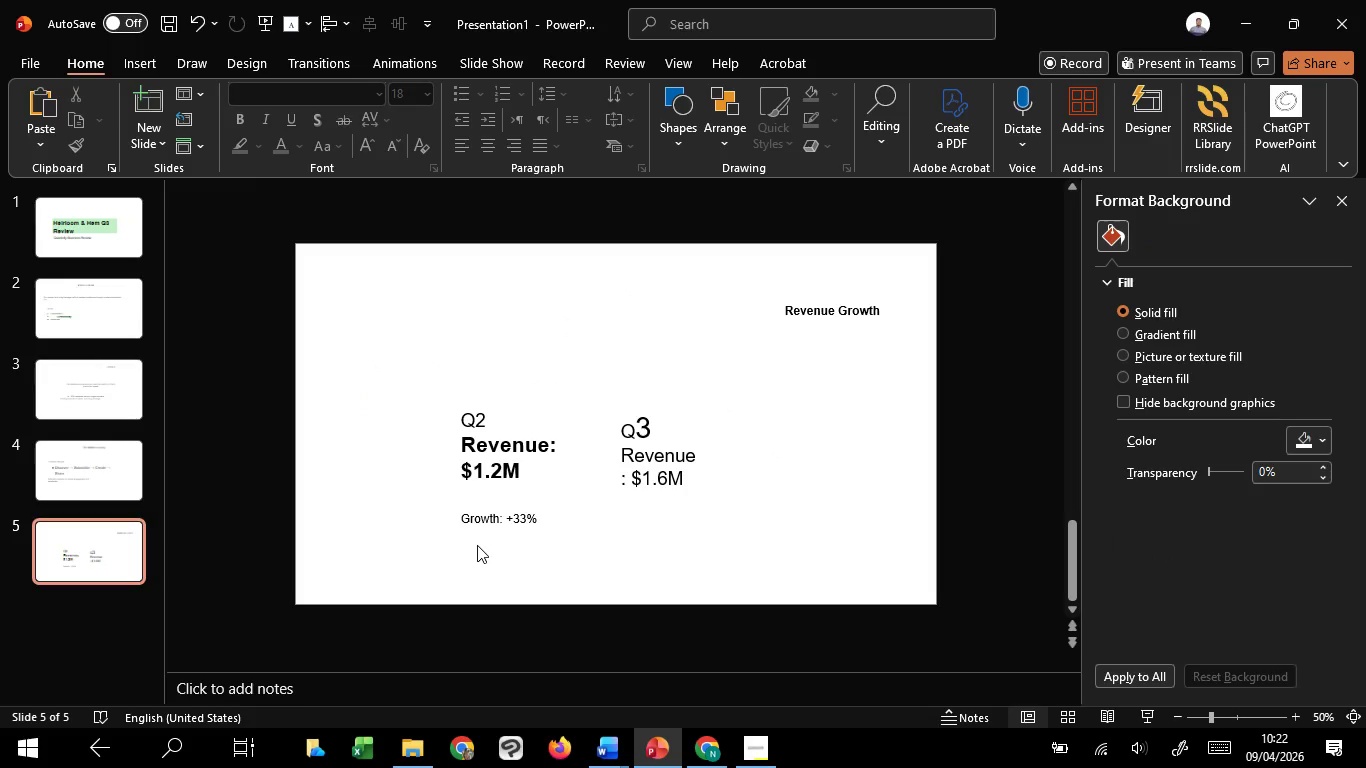 
wait(5.94)
 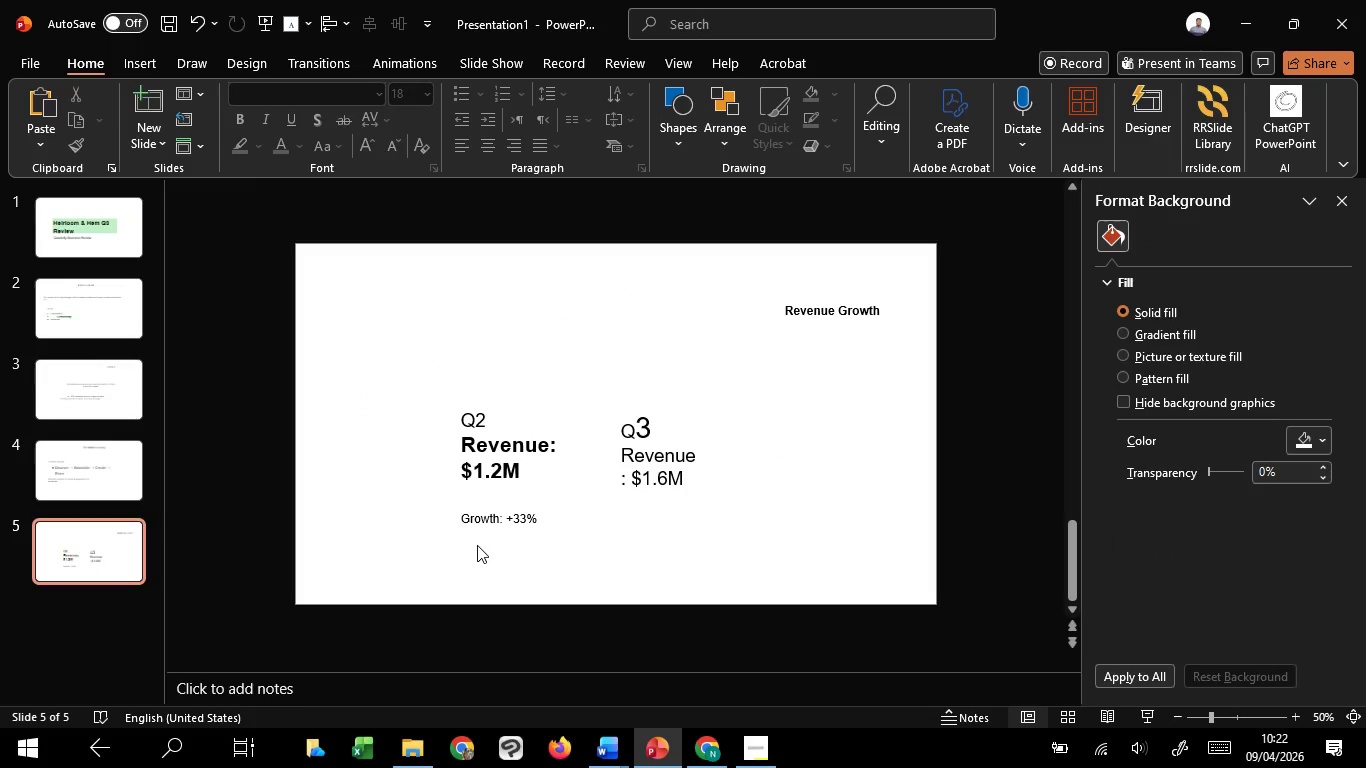 
scroll: coordinate [477, 545], scroll_direction: down, amount: 1.0
 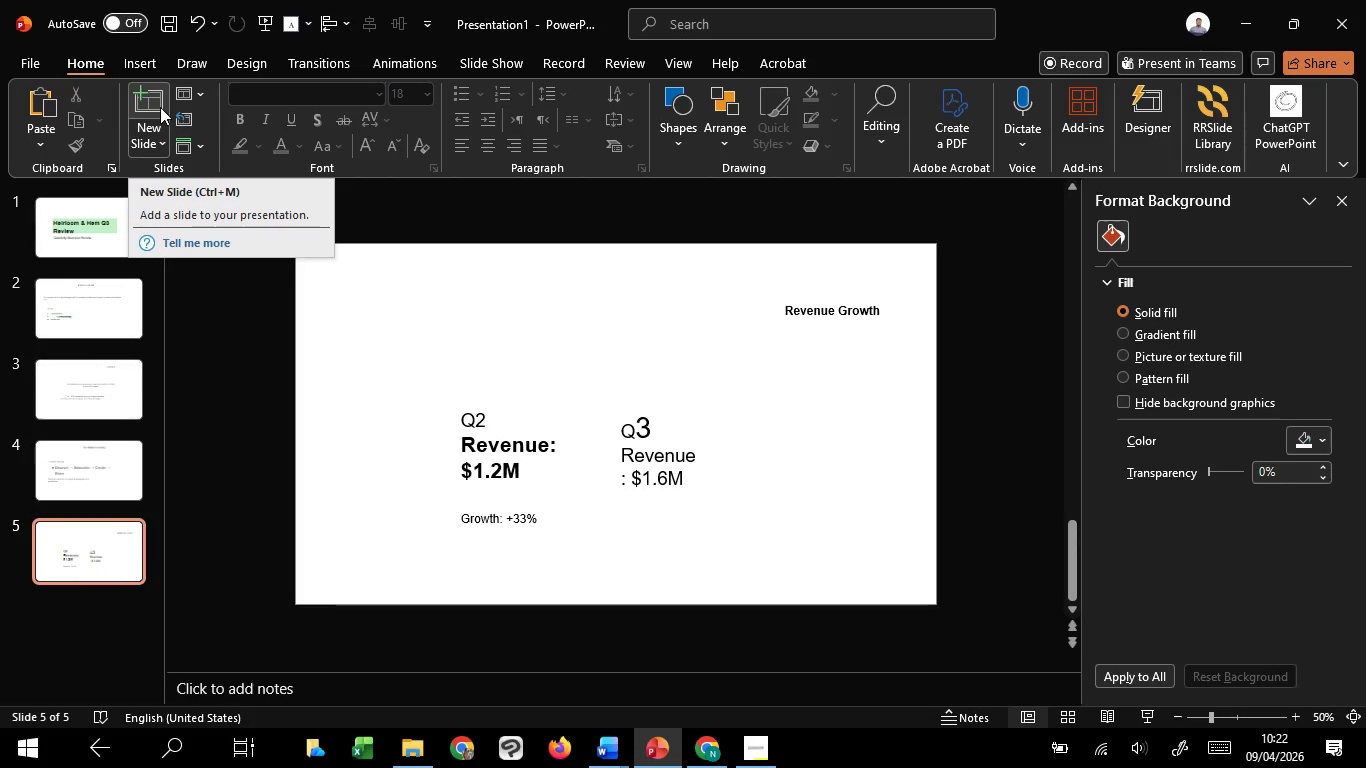 
left_click([160, 107])
 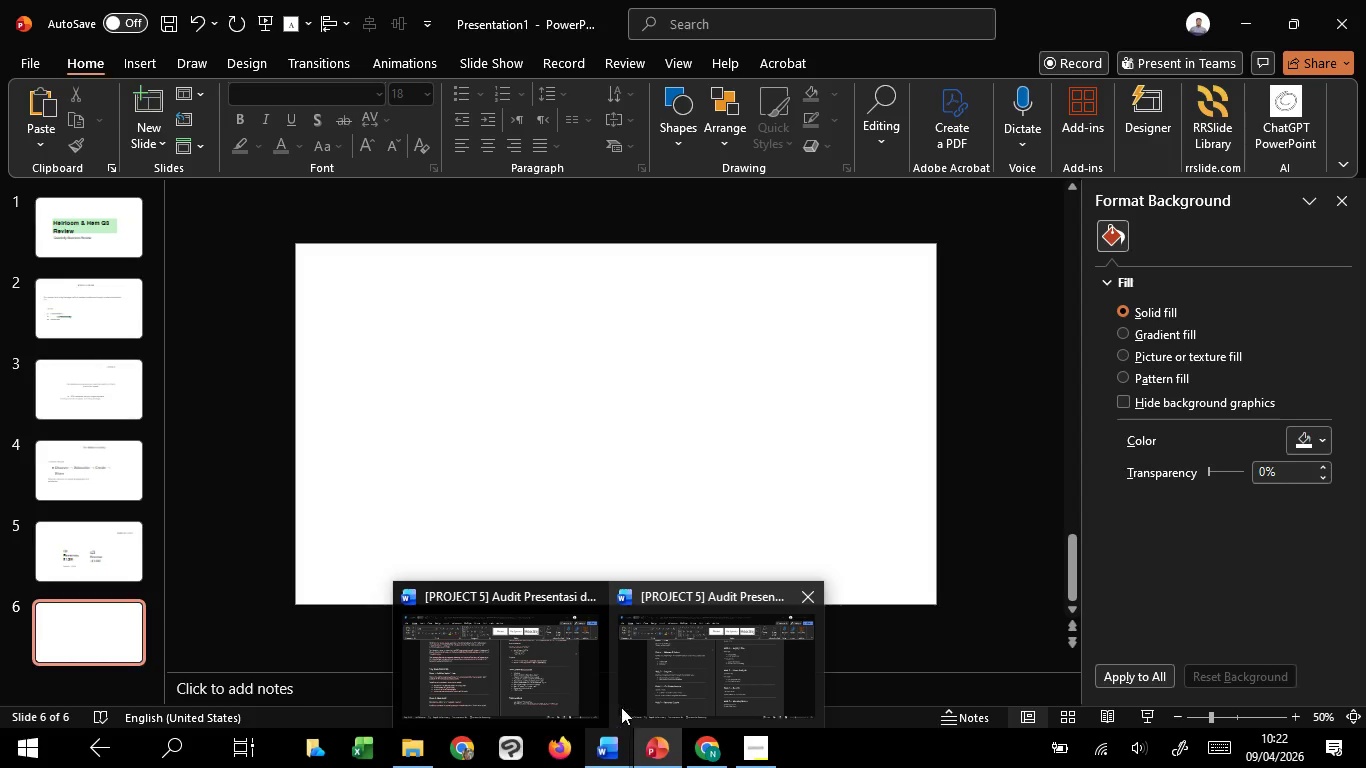 
mouse_move([538, 652])
 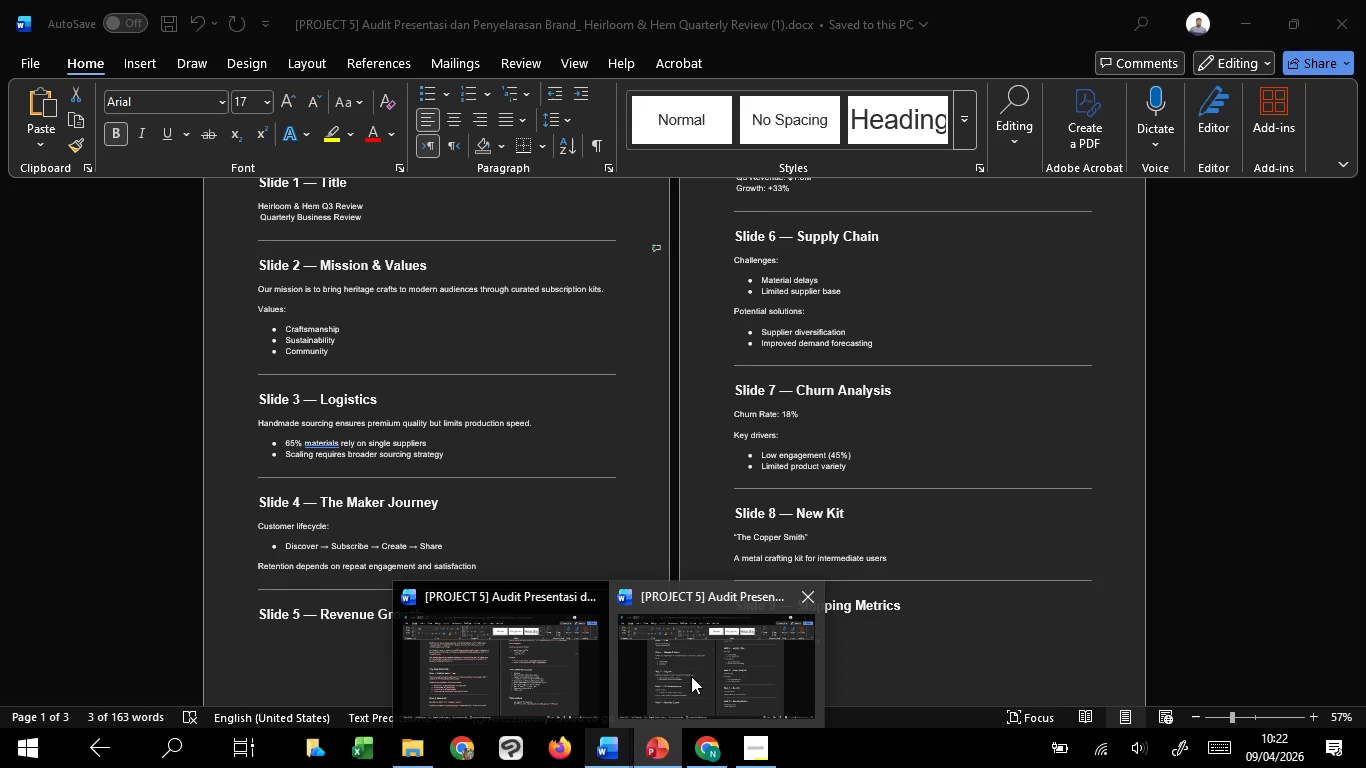 
left_click([691, 676])
 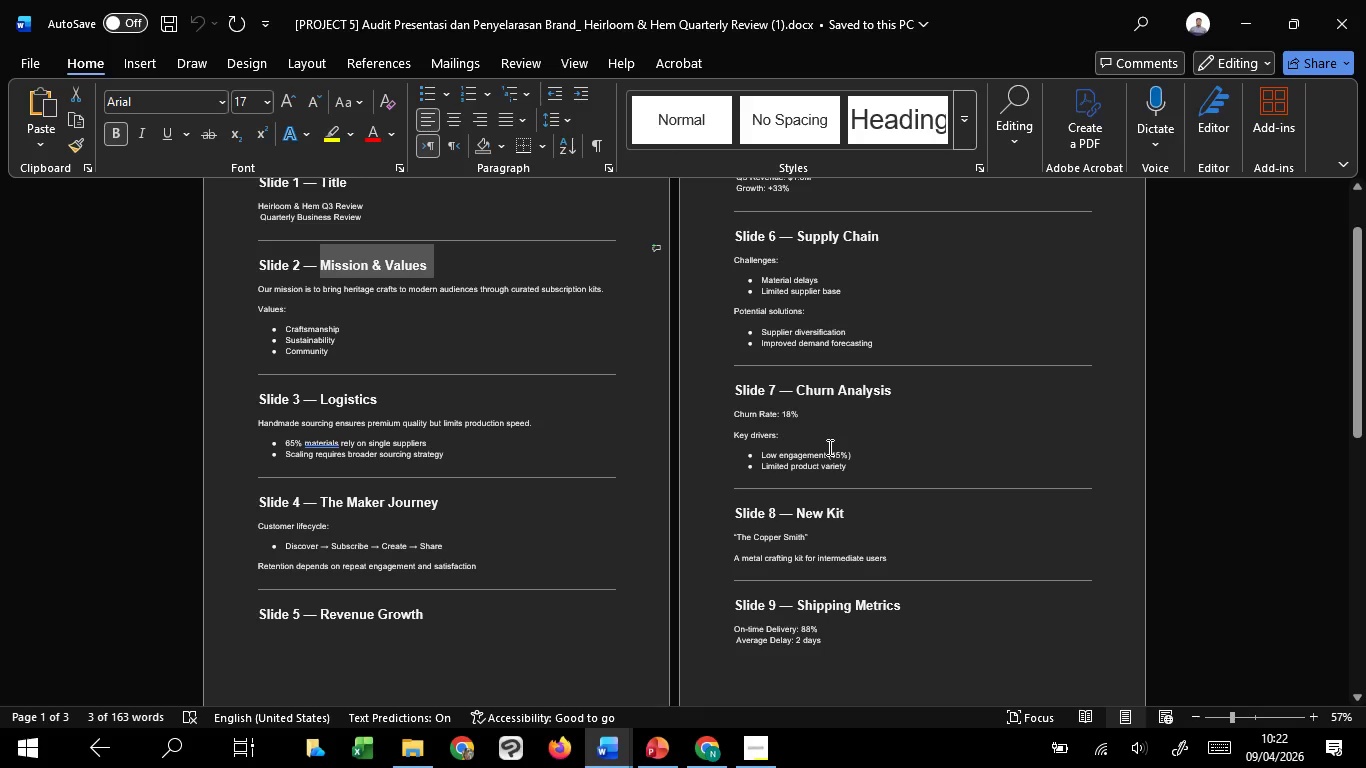 
wait(12.22)
 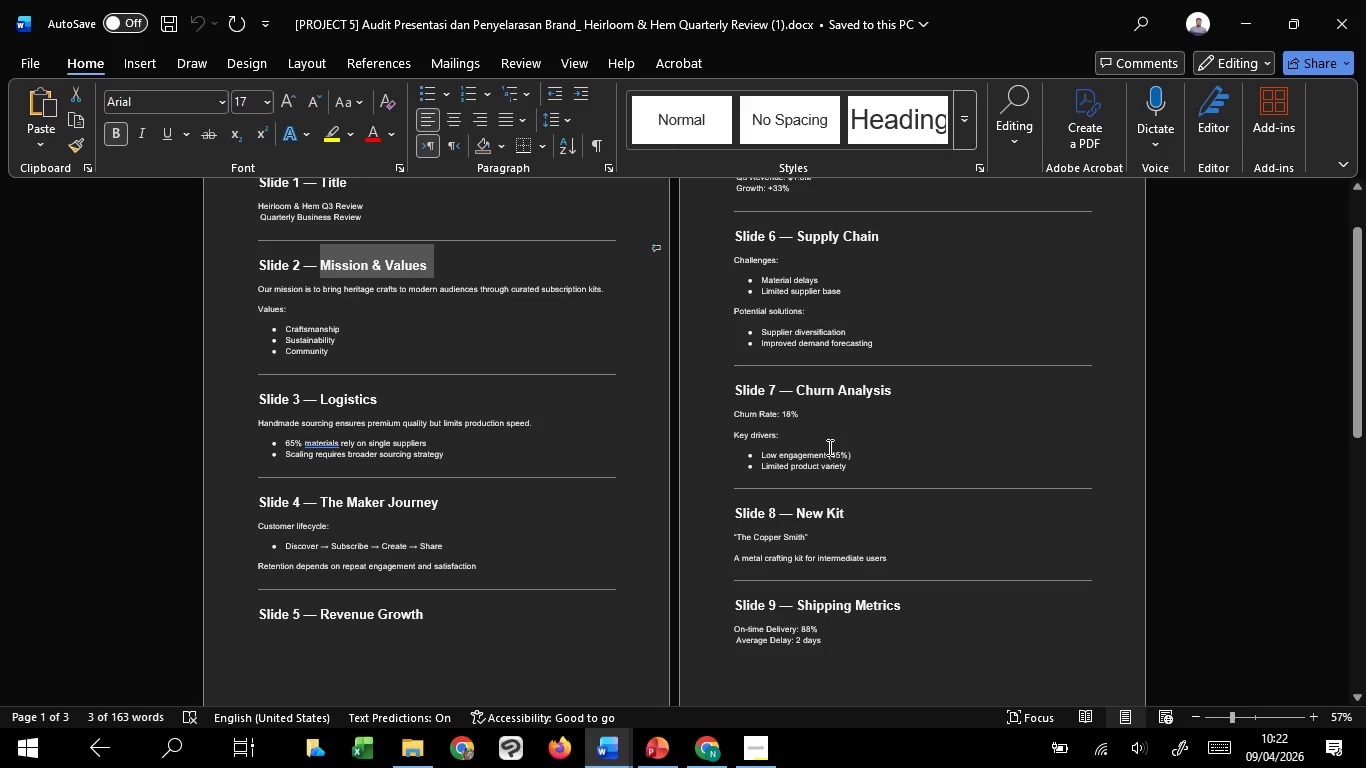 
left_click_drag(start_coordinate=[796, 388], to_coordinate=[903, 386])
 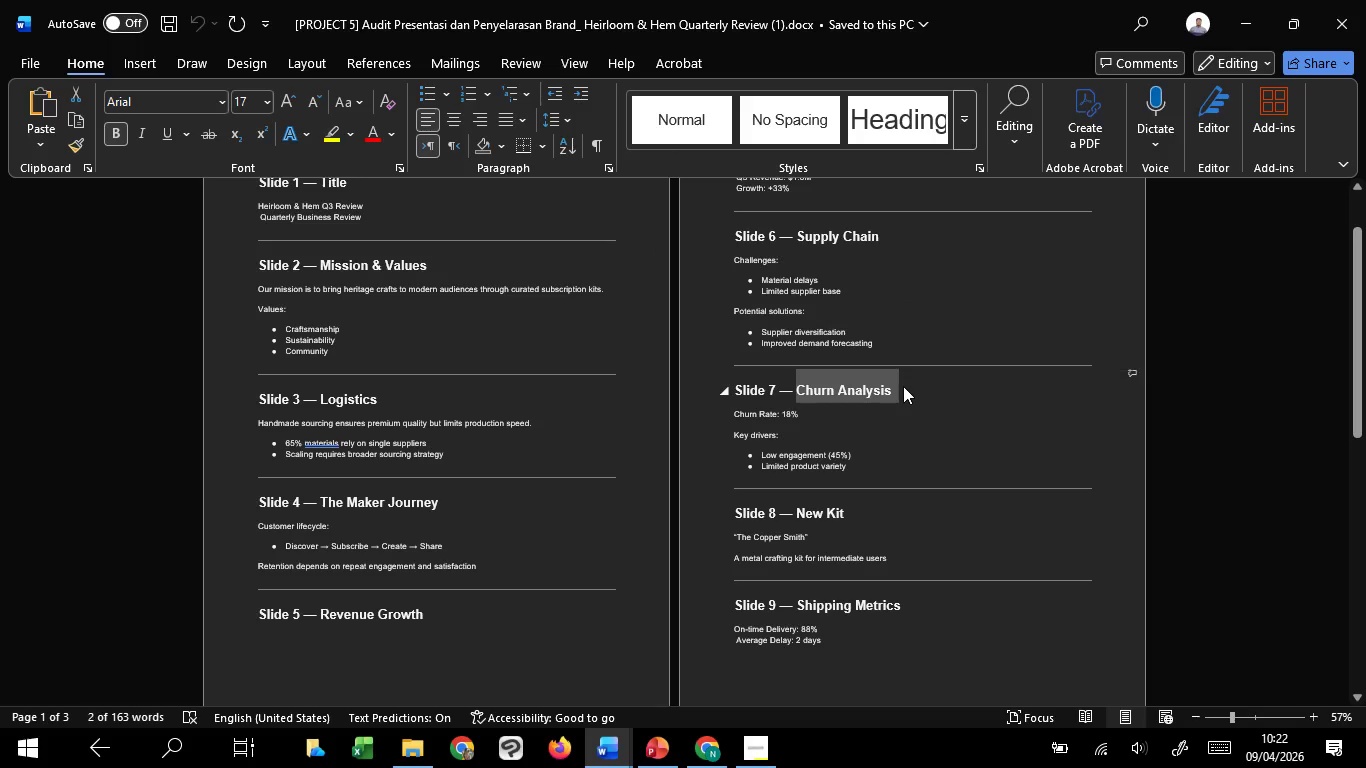 
key(Control+C)
 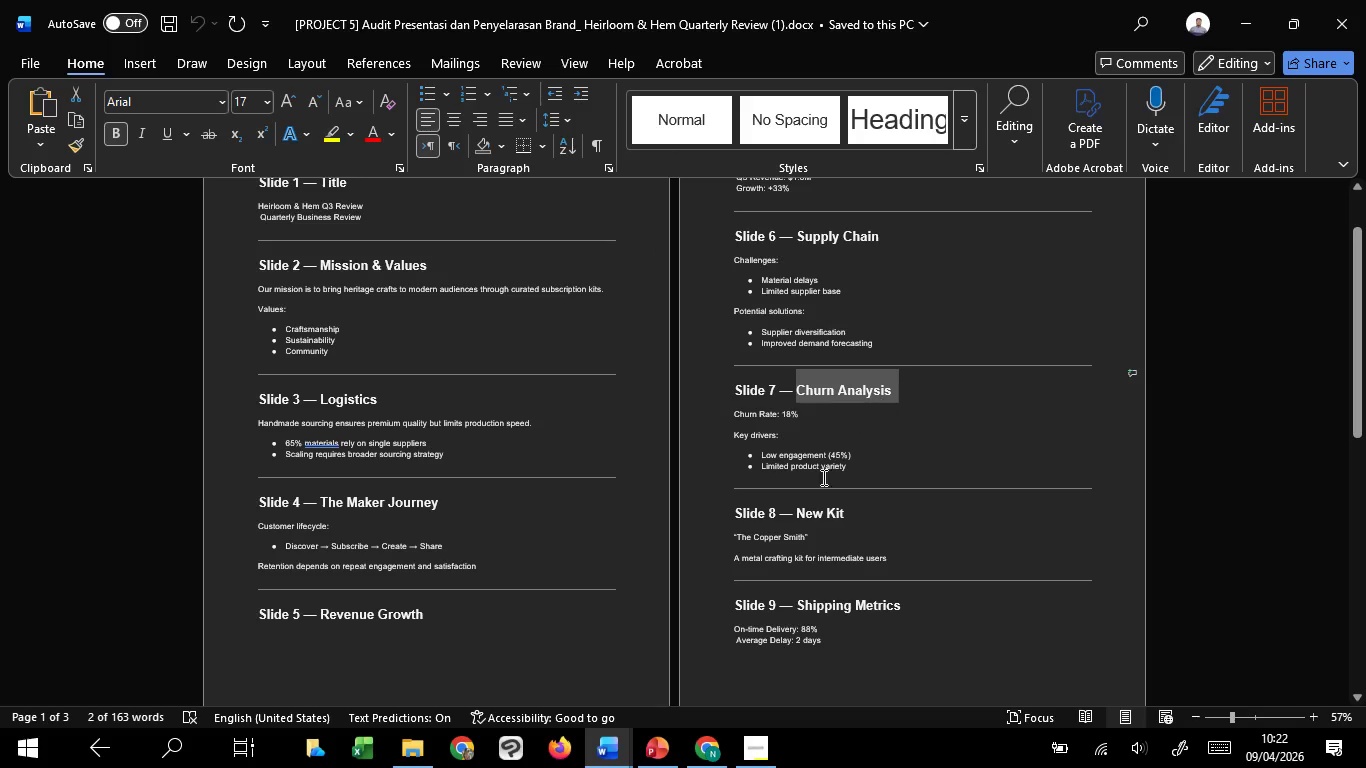 
key(Control+C)
 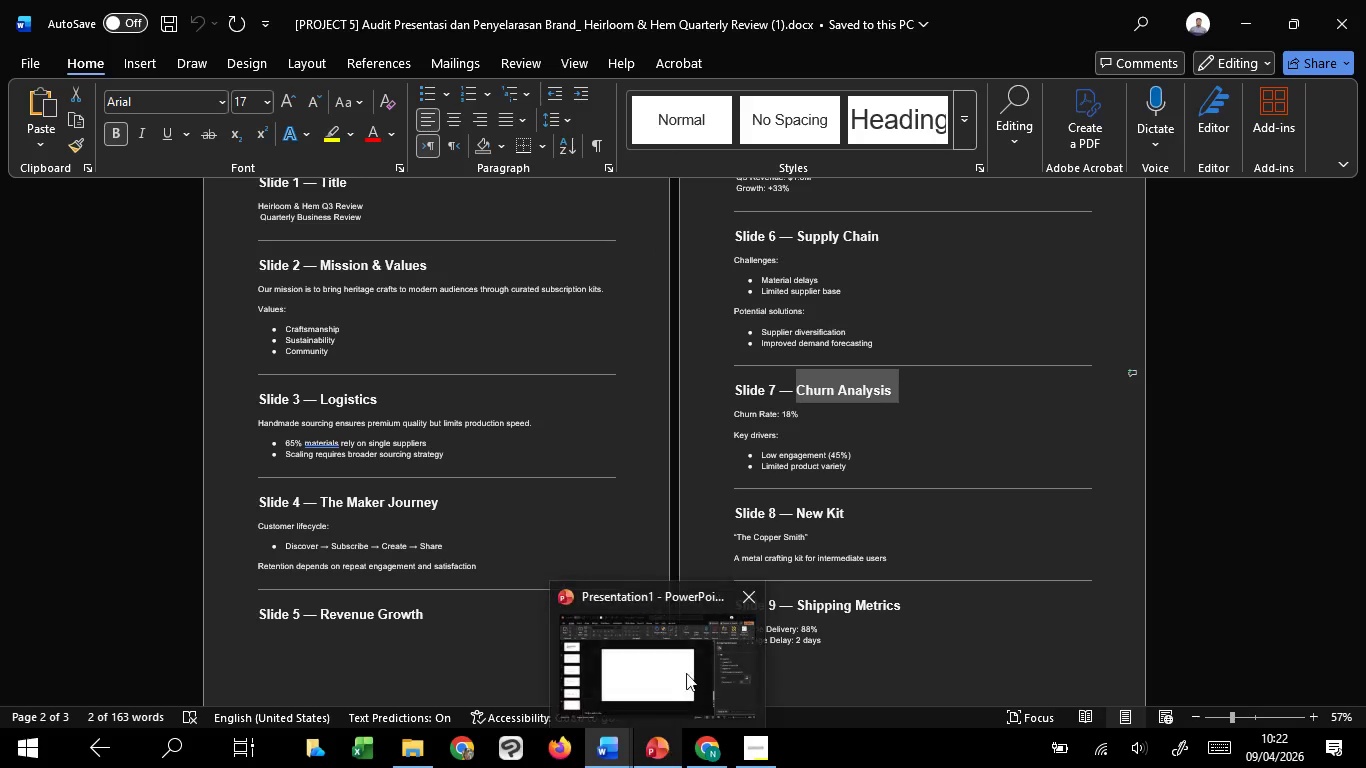 
left_click([691, 658])
 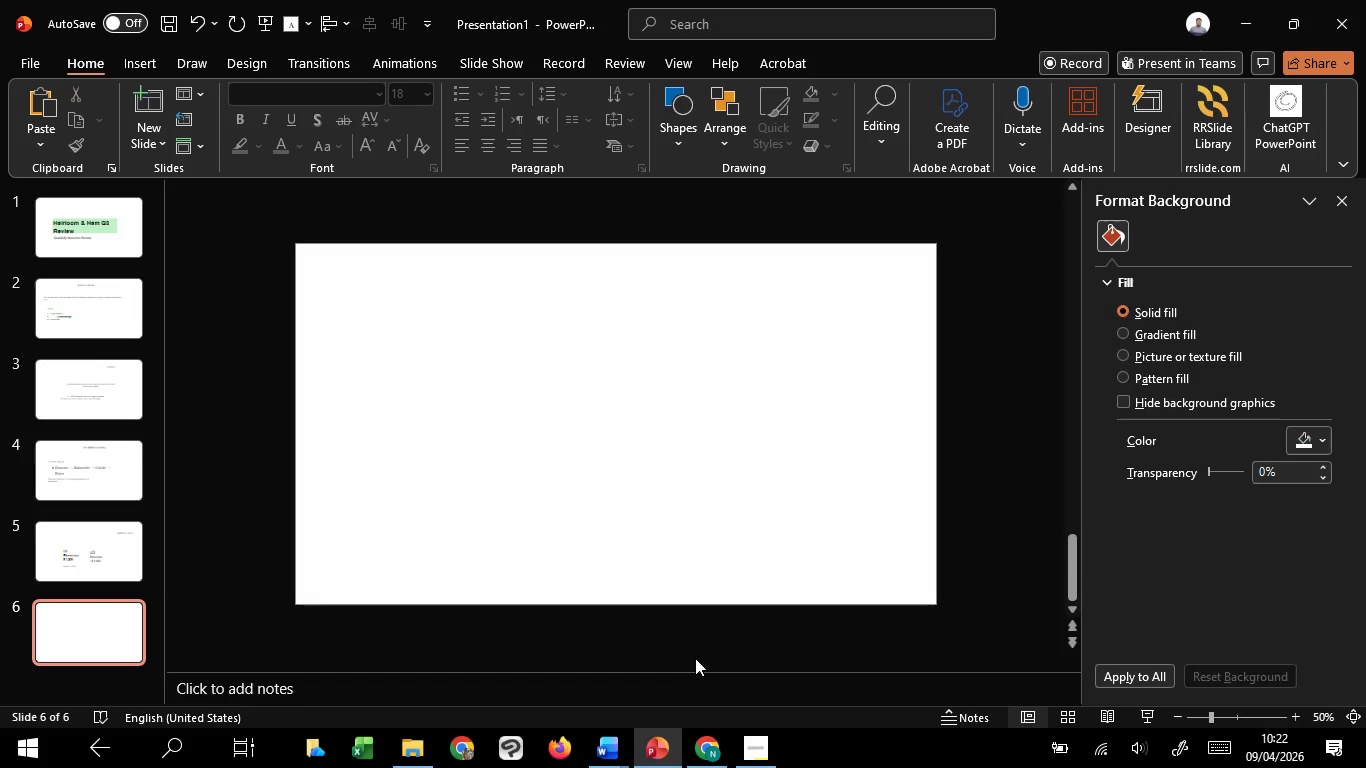 
key(Control+V)
 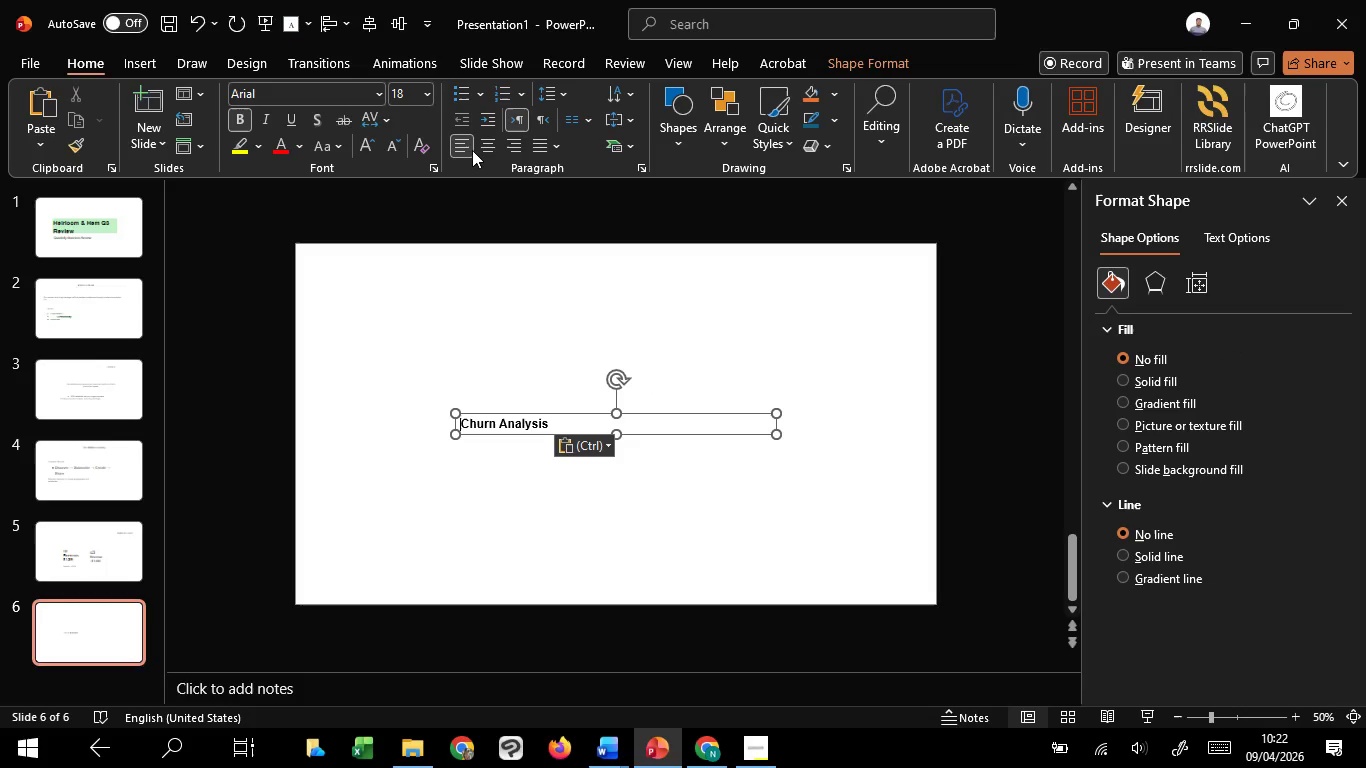 
left_click([491, 140])
 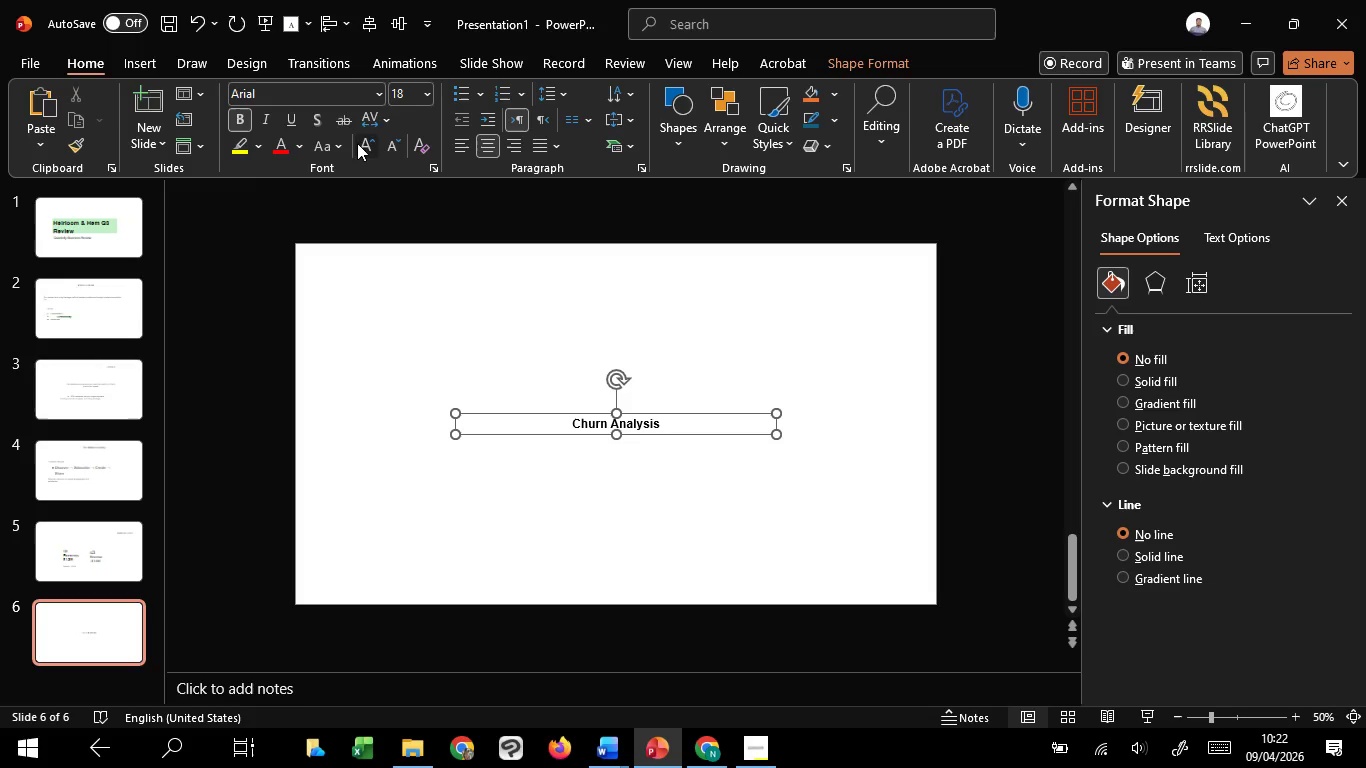 
double_click([357, 143])
 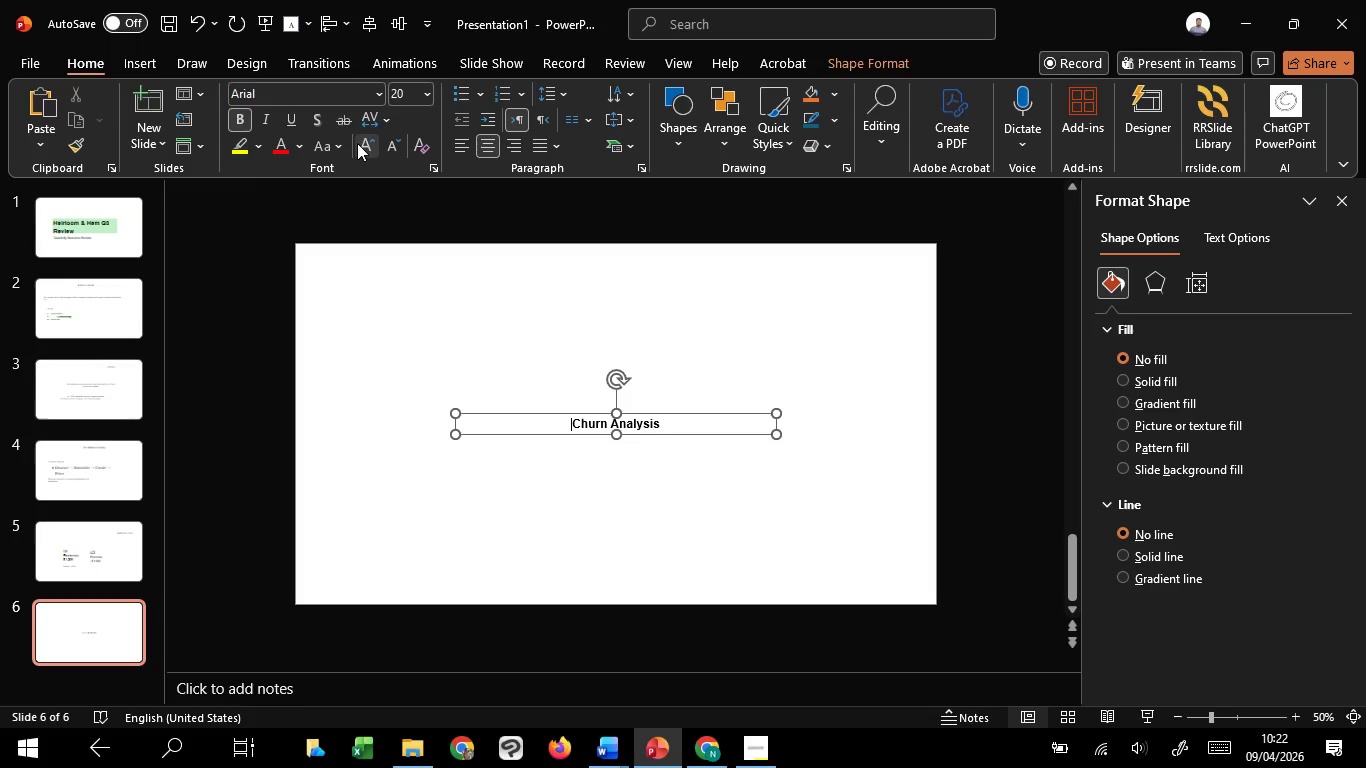 
triple_click([357, 143])
 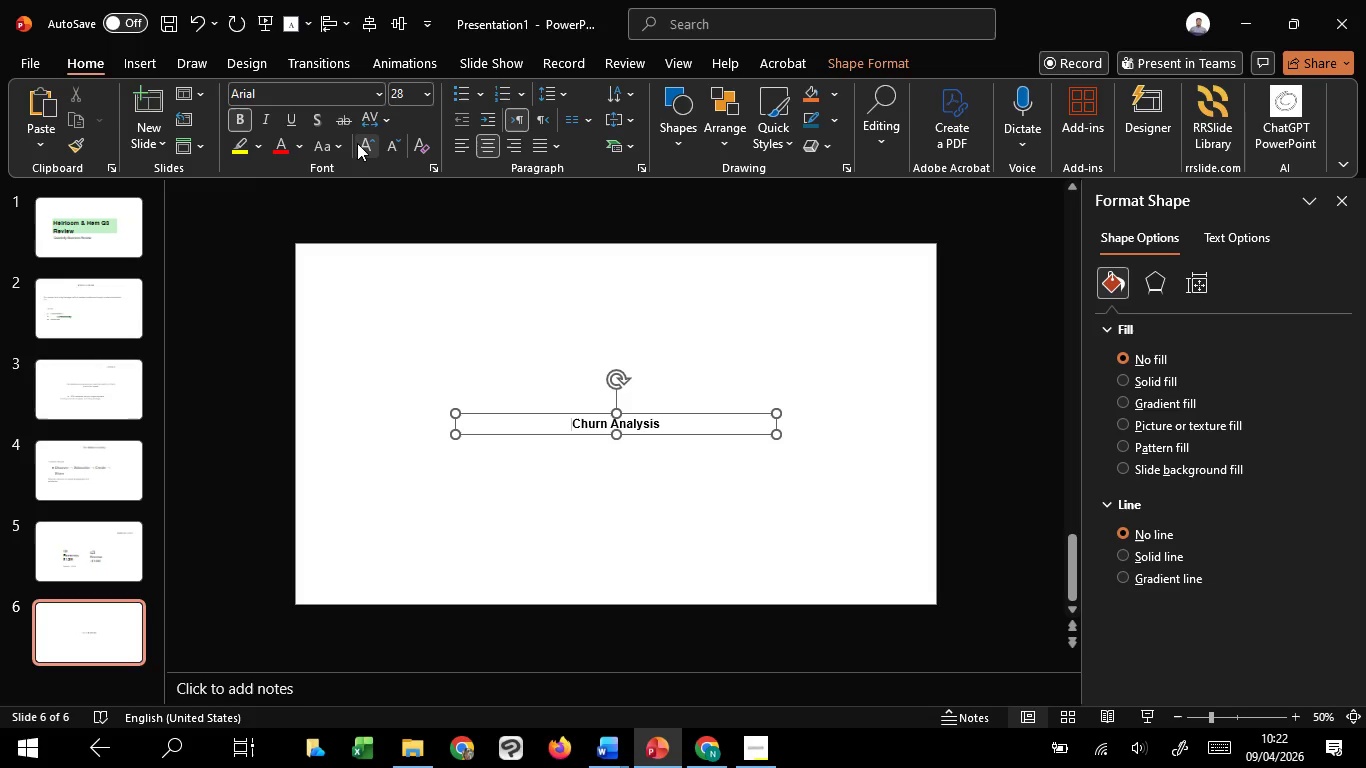 
key(Control+A)
 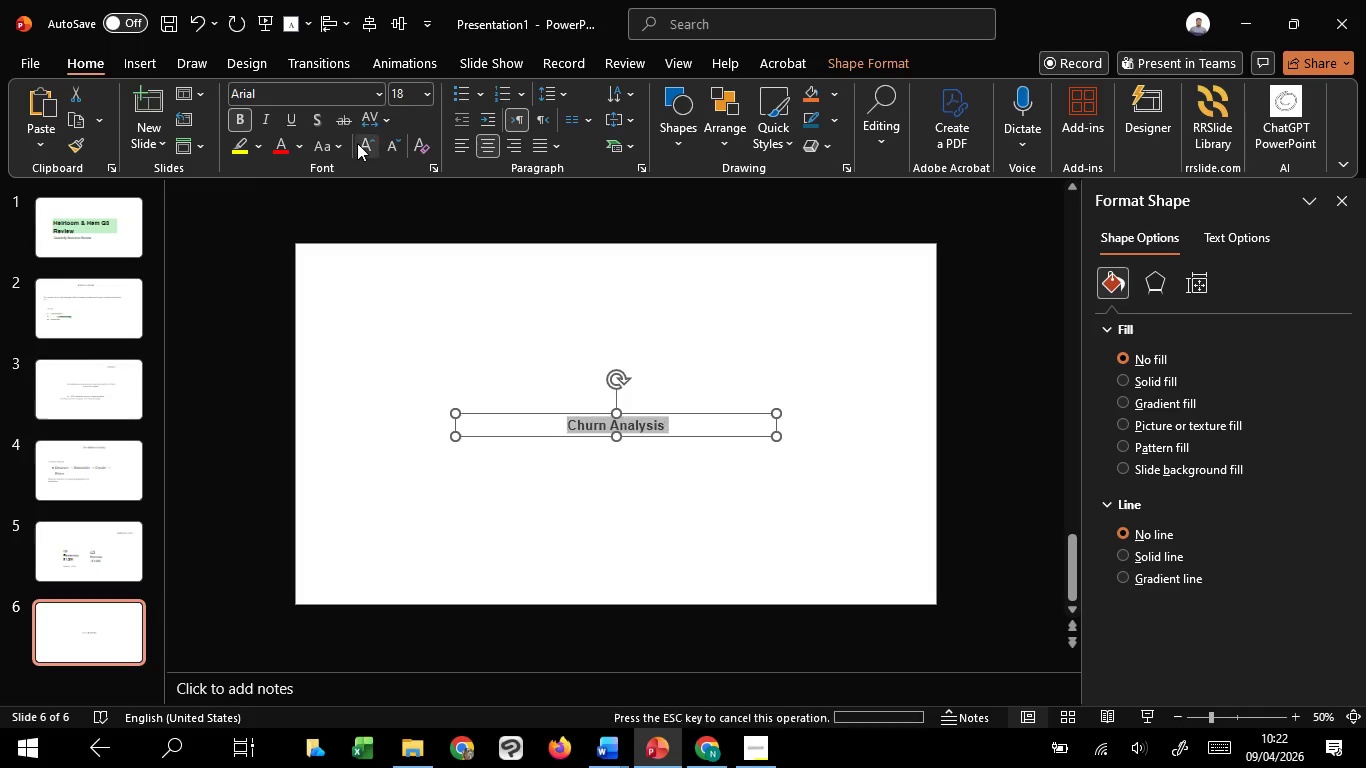 
double_click([357, 143])
 